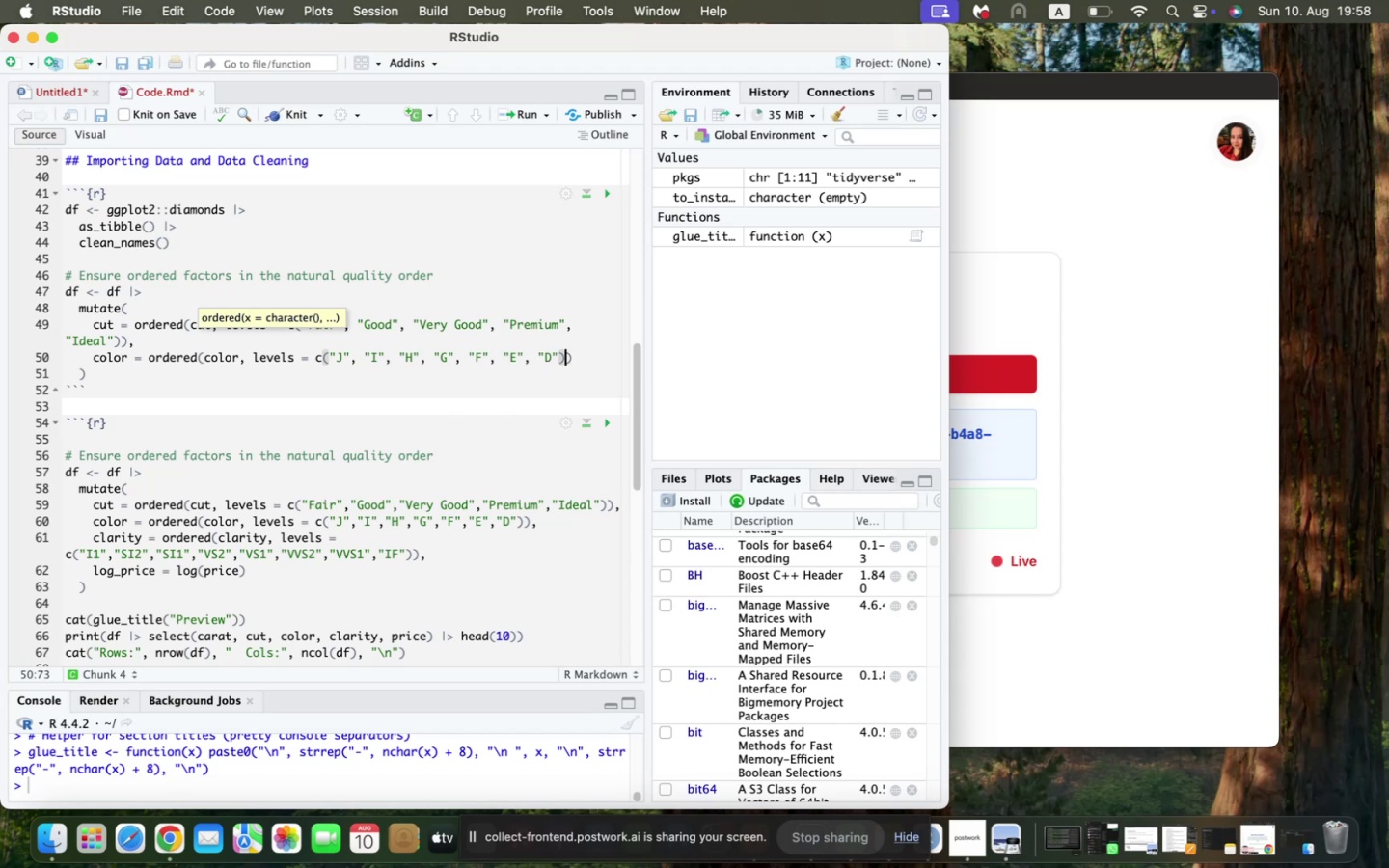 
key(ArrowRight)
 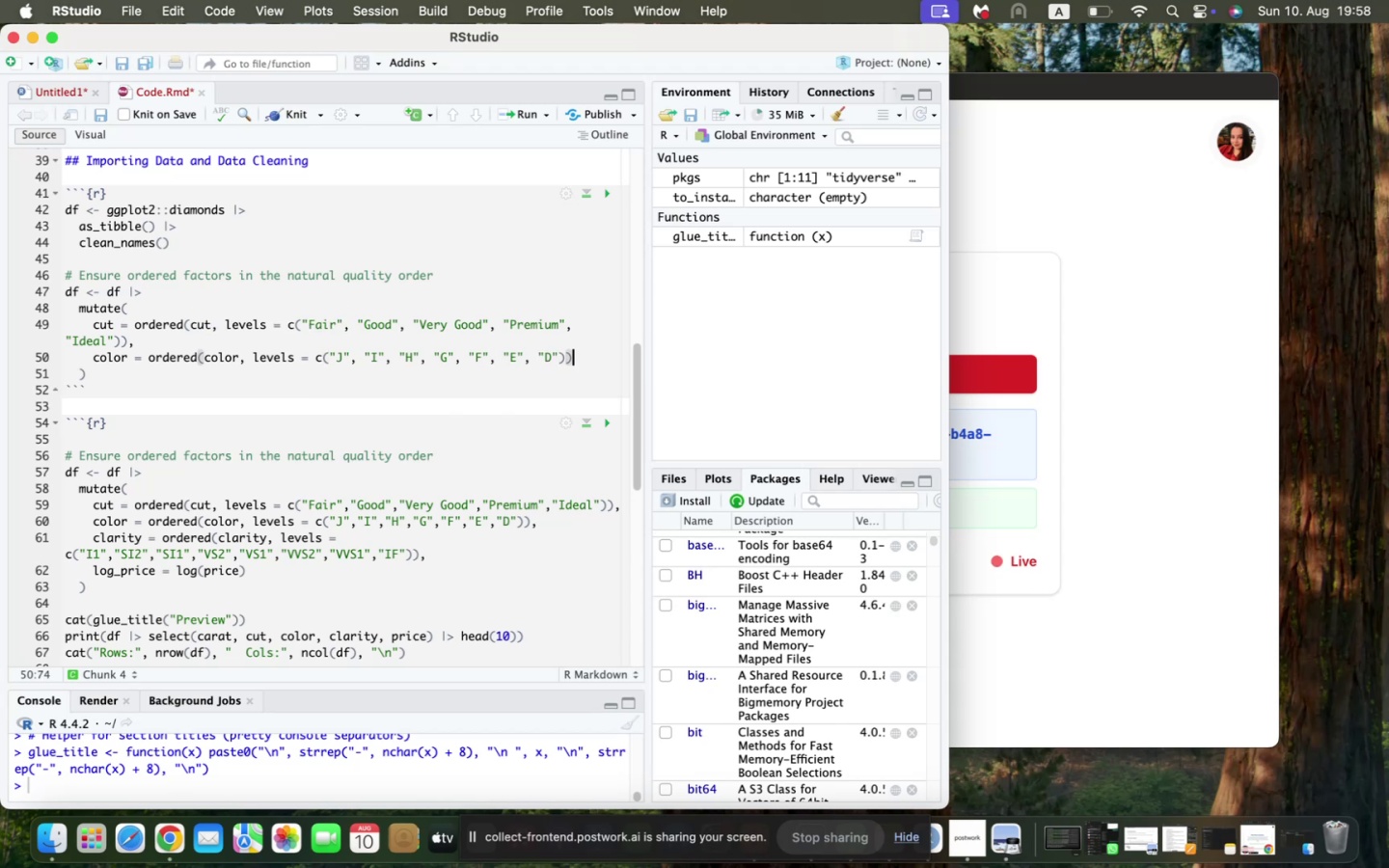 
key(Comma)
 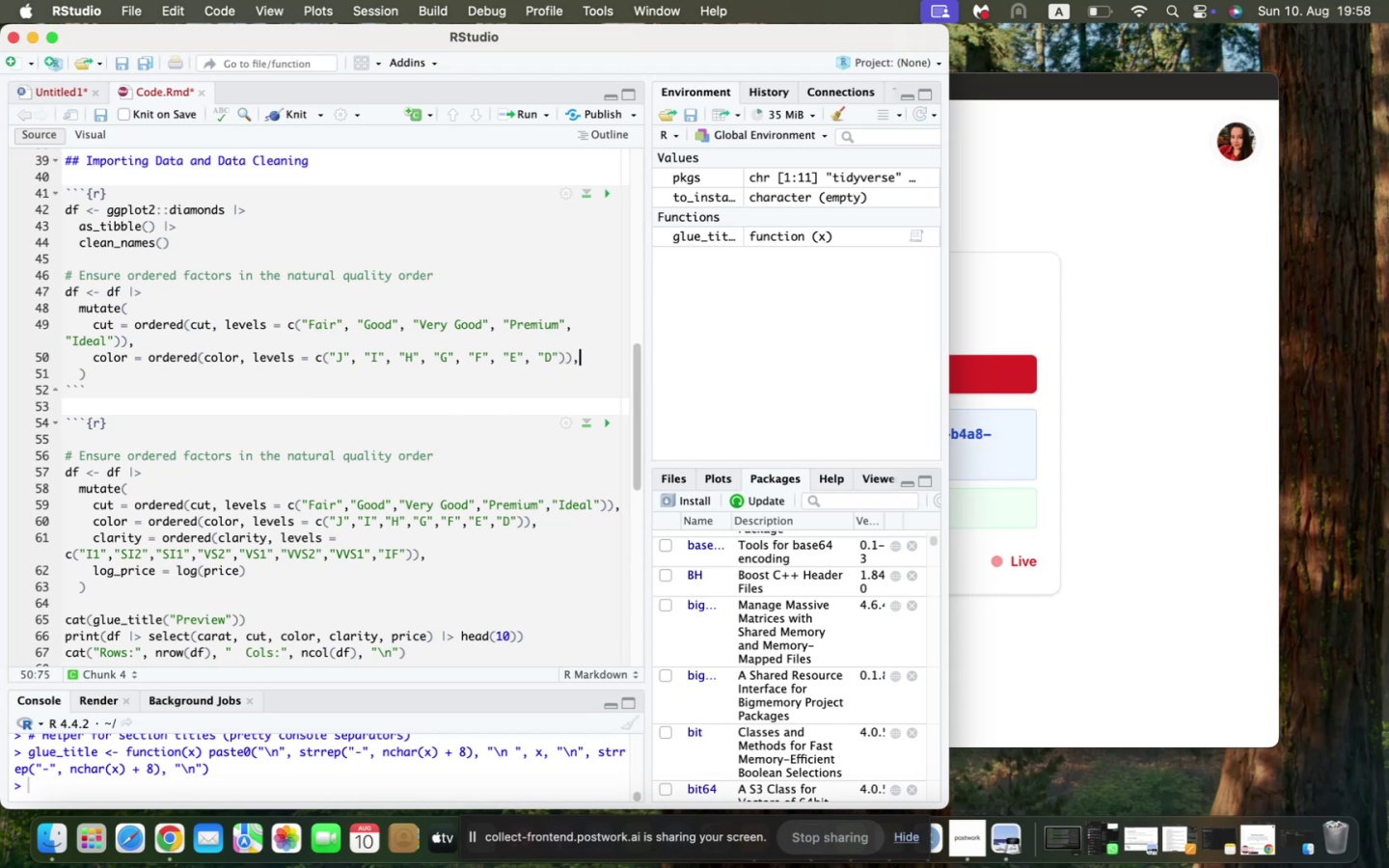 
key(Enter)
 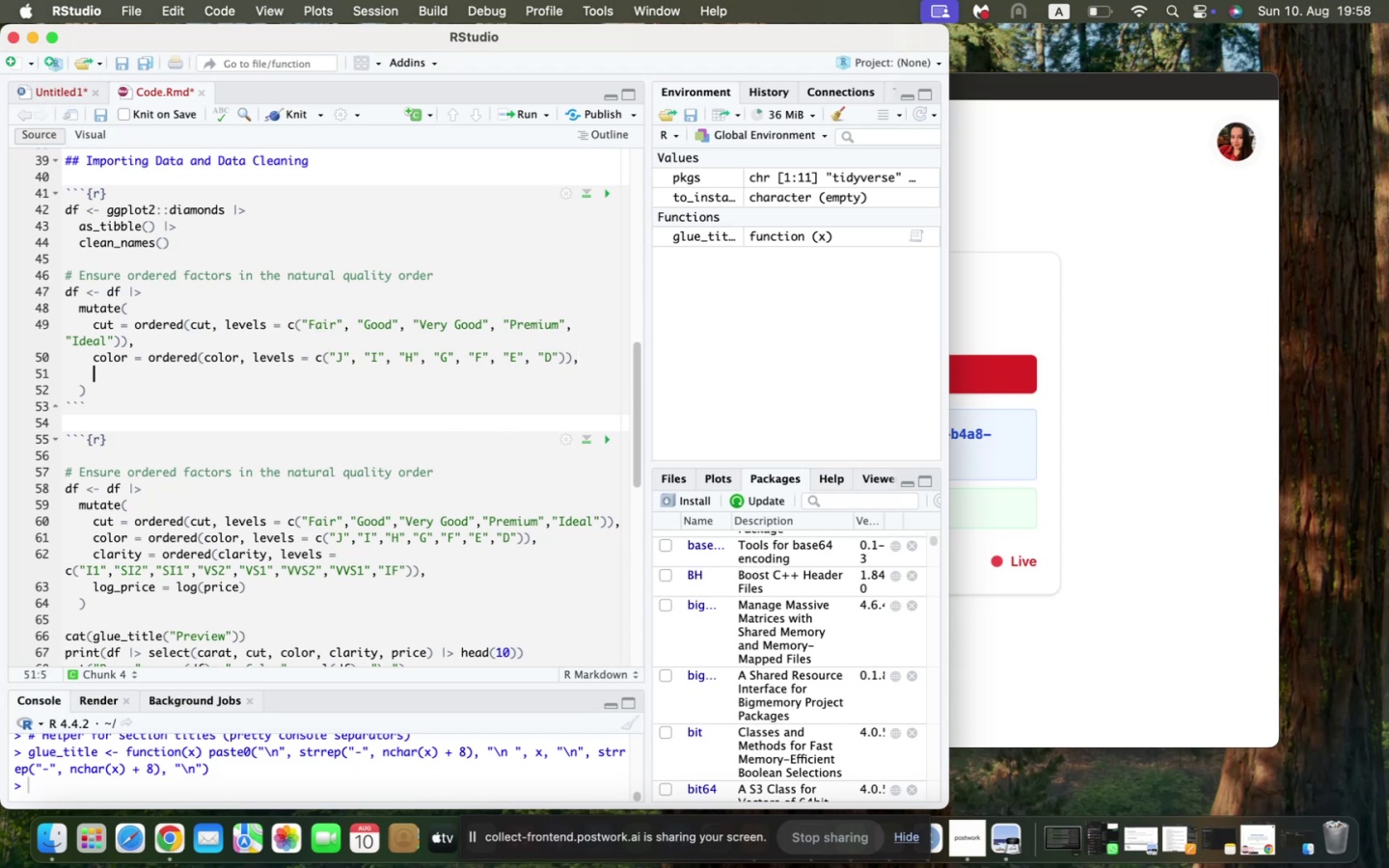 
type(clarity - o)
key(Backspace)
key(Backspace)
key(Backspace)
type(= rdered()
key(Backspace)
key(Backspace)
key(Backspace)
key(Backspace)
key(Backspace)
key(Backspace)
key(Backspace)
type(ordered()
 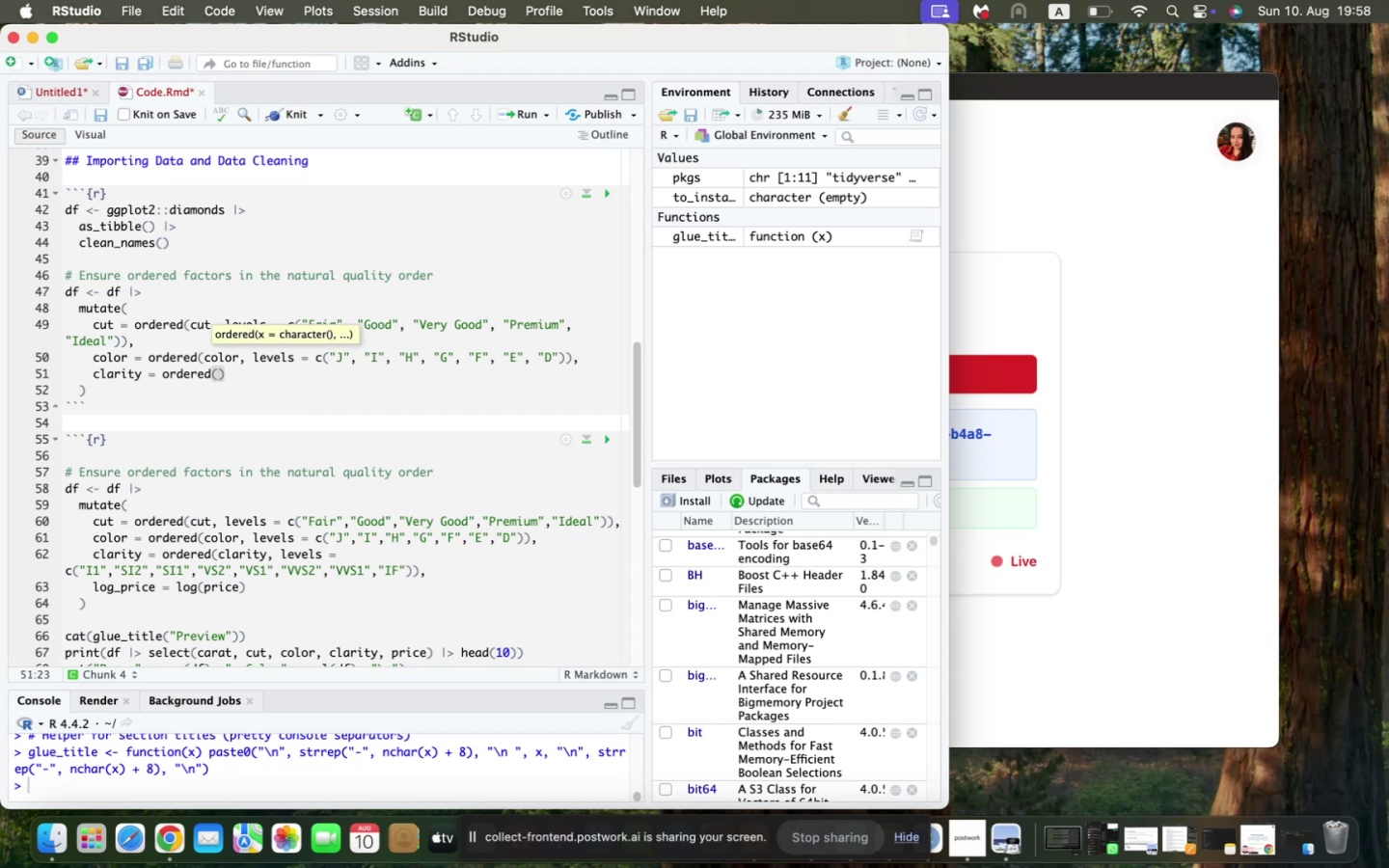 
wait(5.02)
 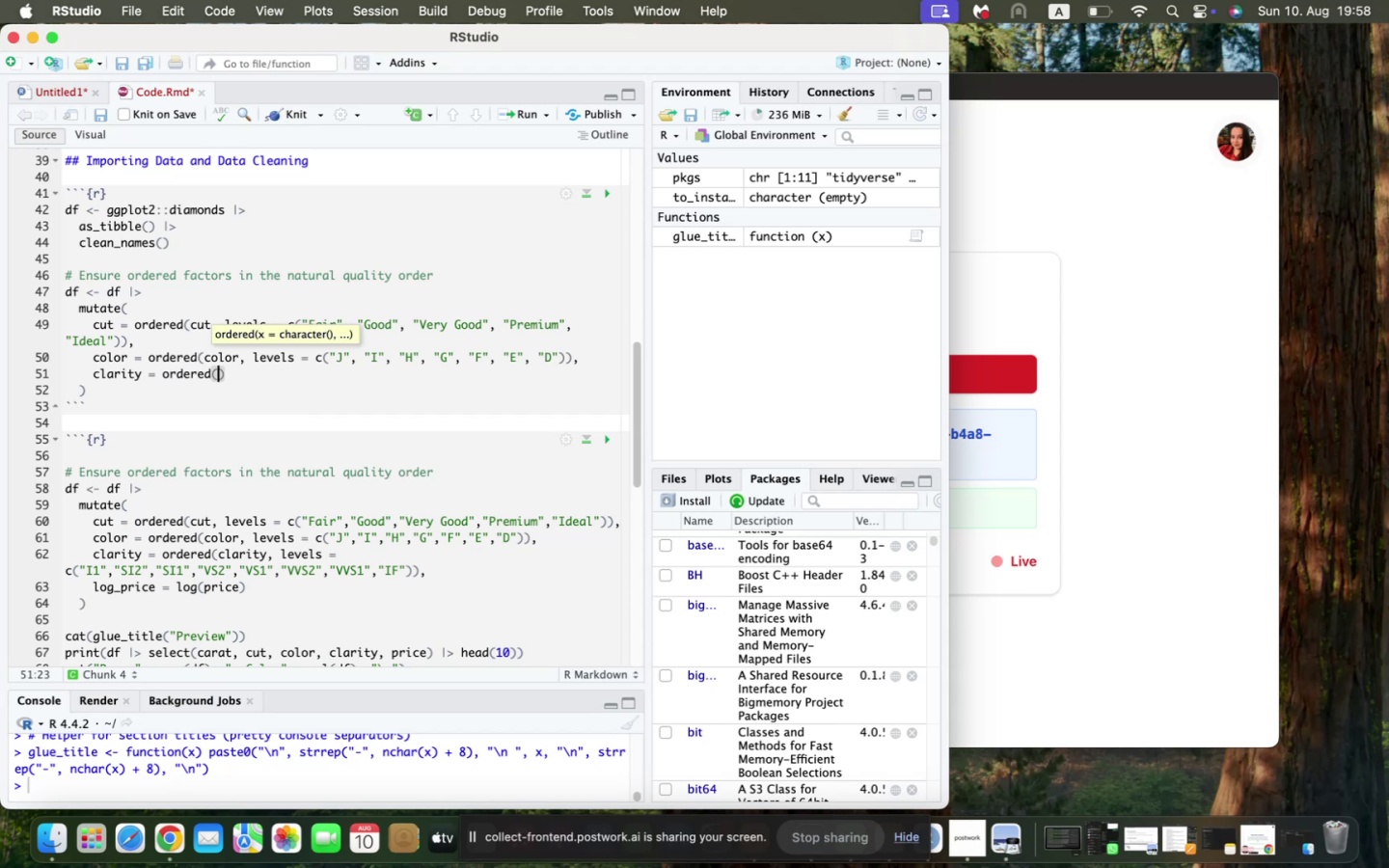 
type(claritt)
key(Backspace)
type(y, levels = x)
key(Backspace)
type(c)
 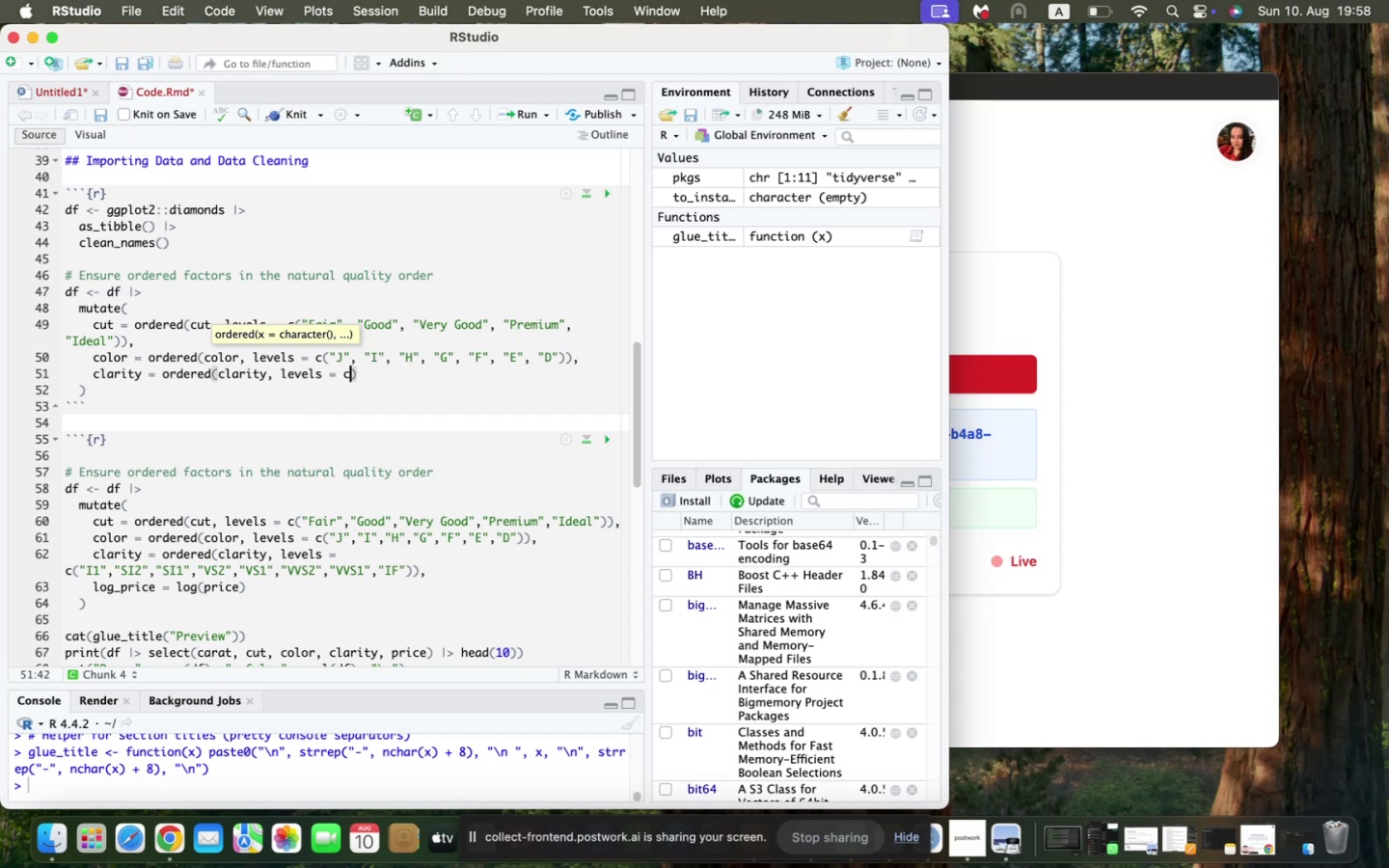 
hold_key(key=ShiftLeft, duration=3.57)
 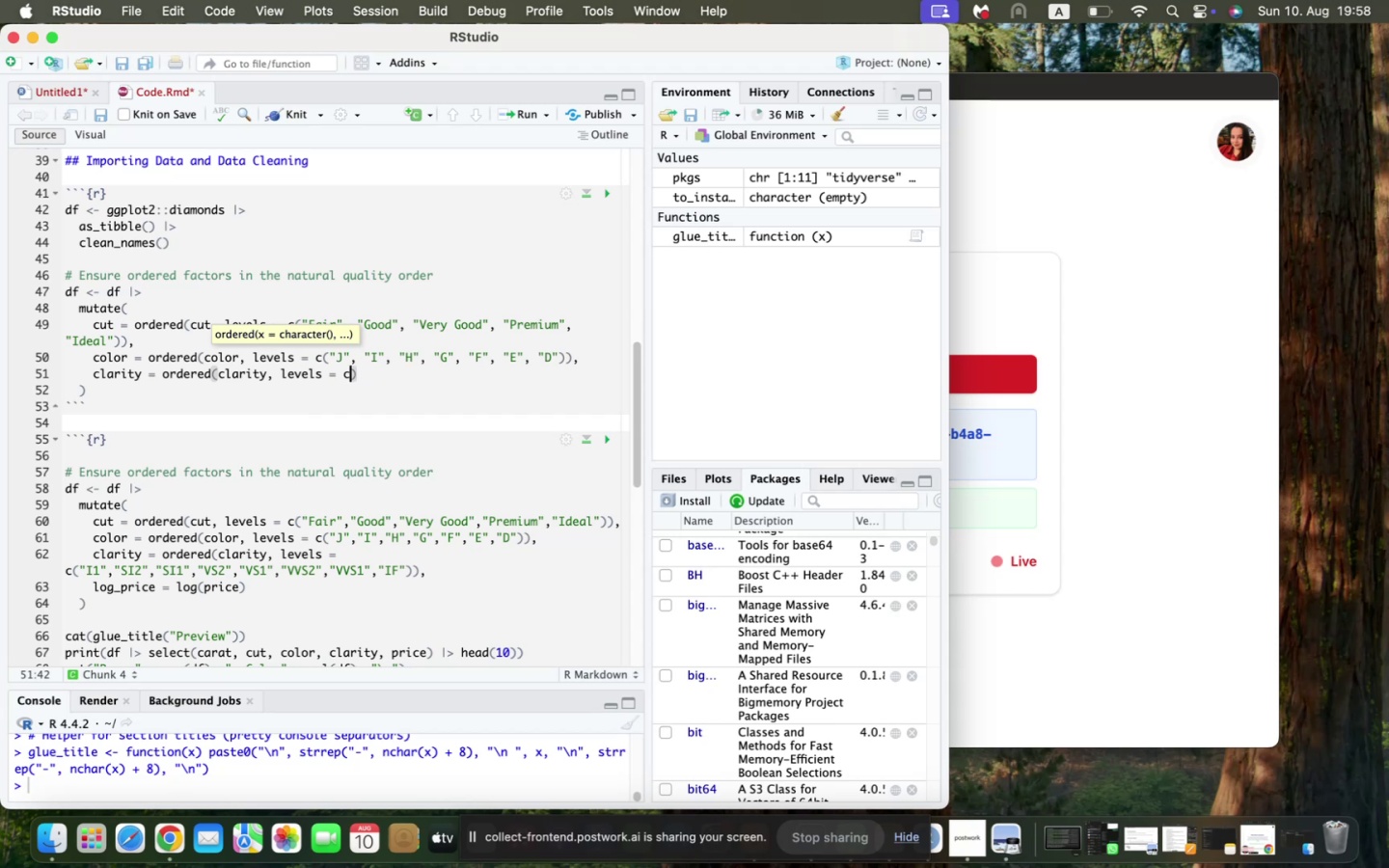 
key(Shift+ShiftLeft)
 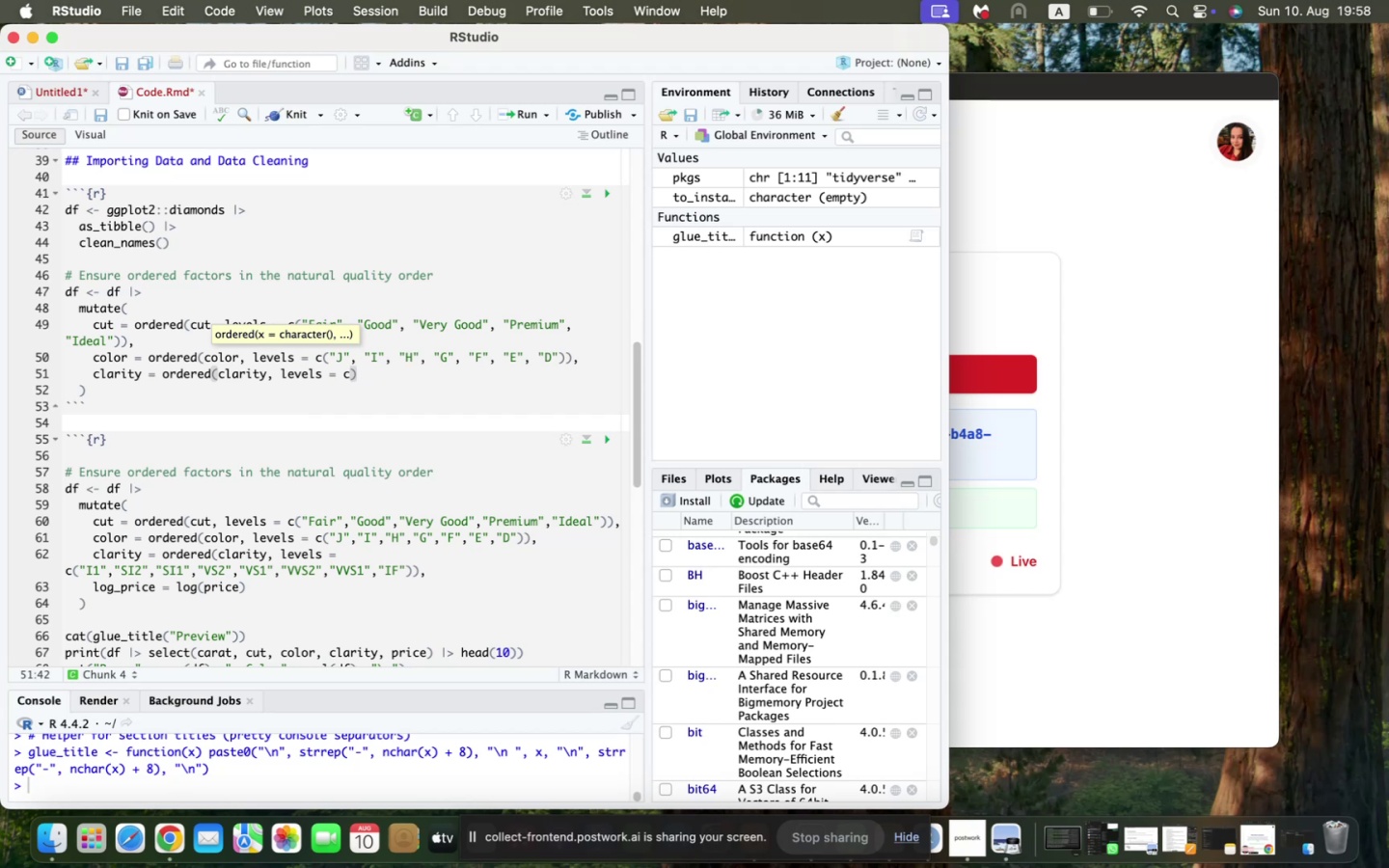 
key(Shift+9)
 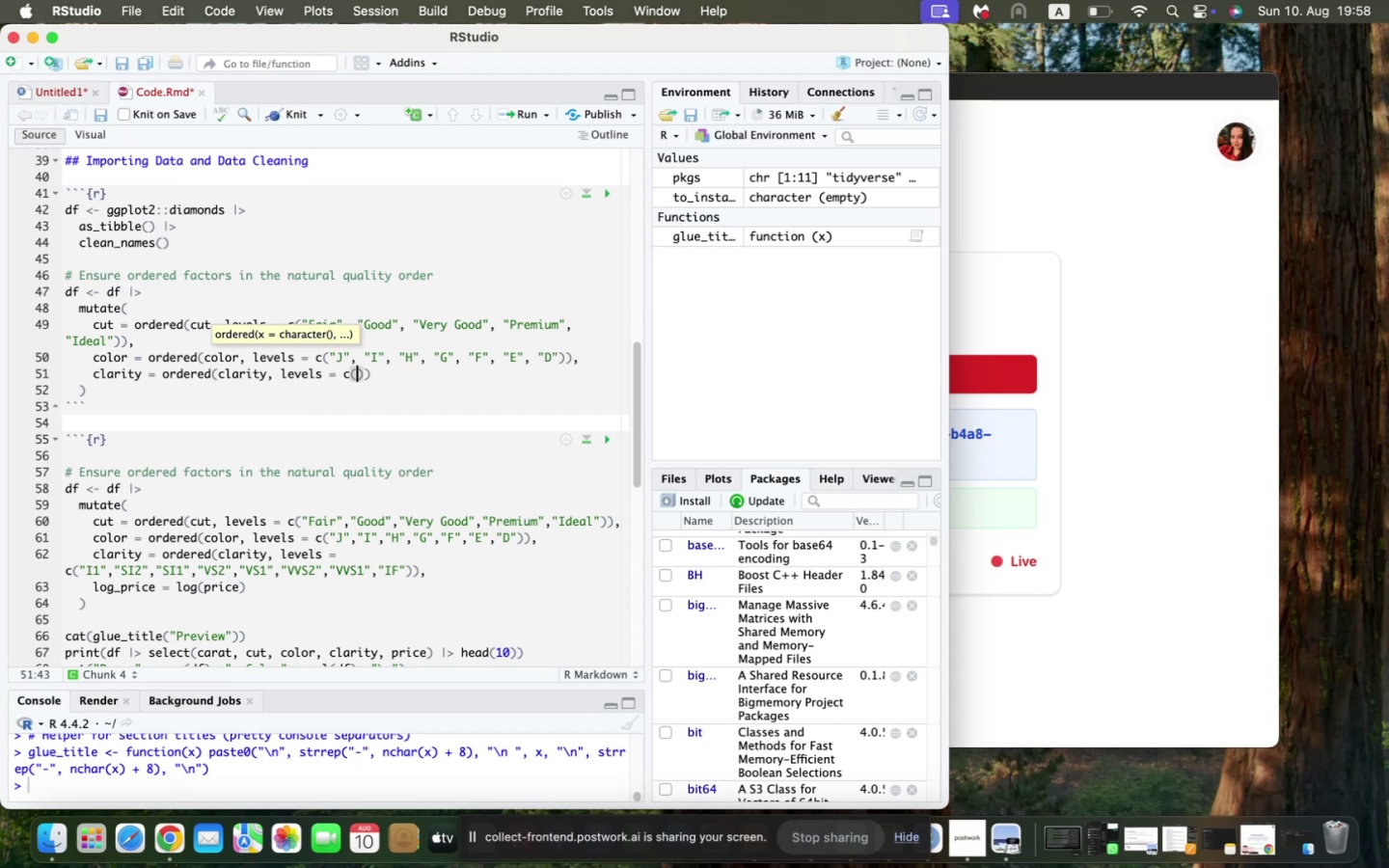 
key(Shift+ShiftLeft)
 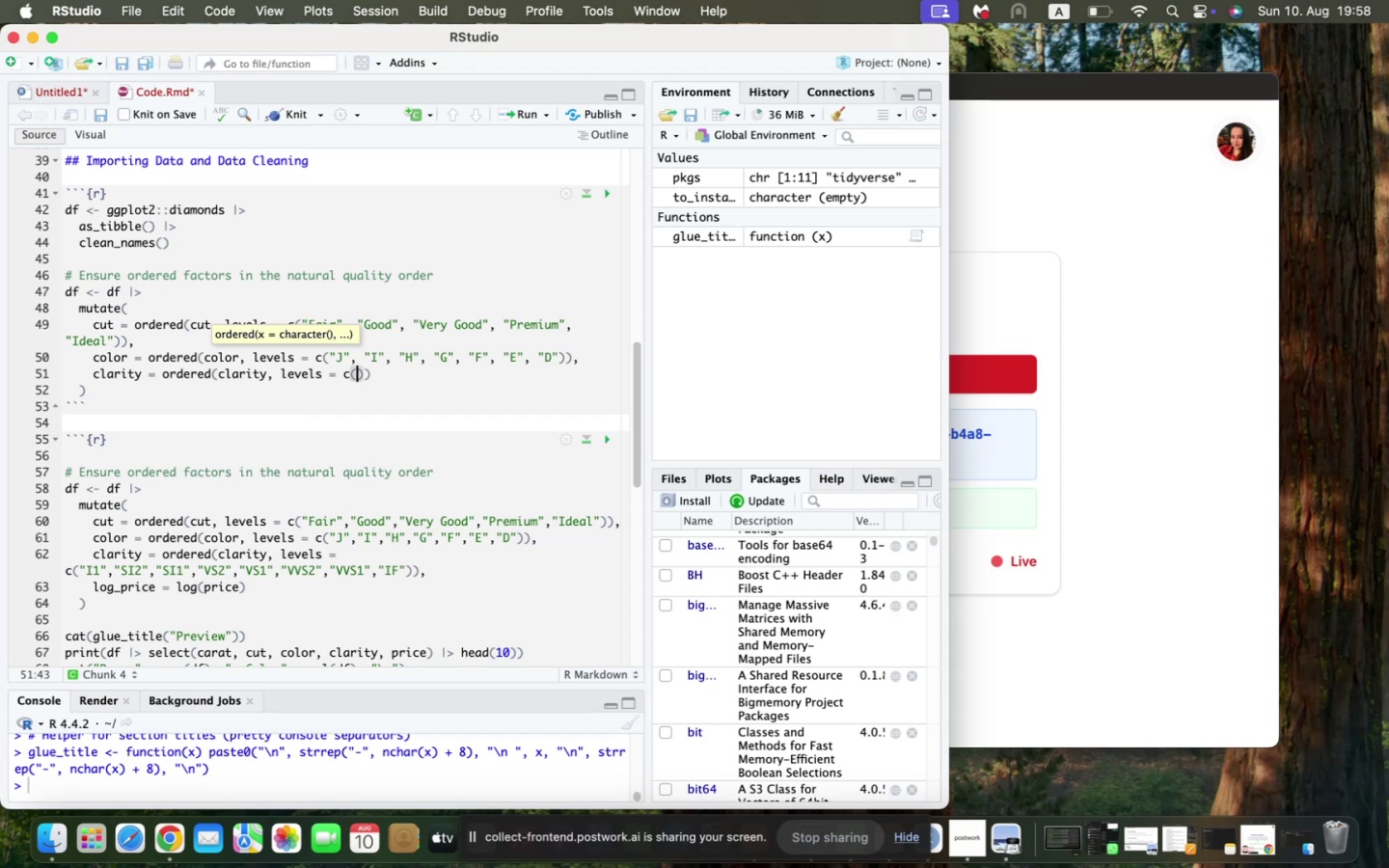 
key(Shift+Semicolon)
 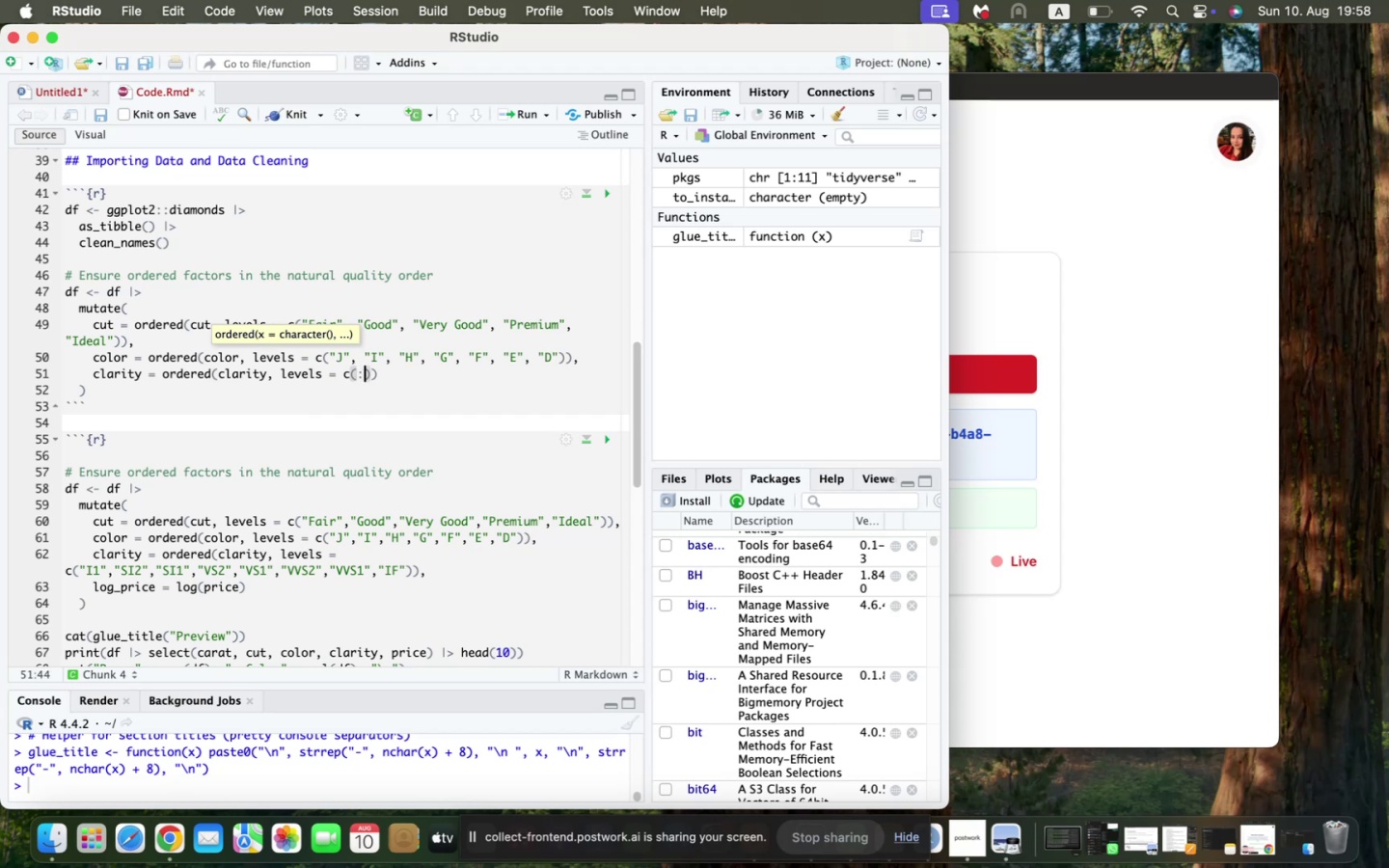 
key(Backspace)
 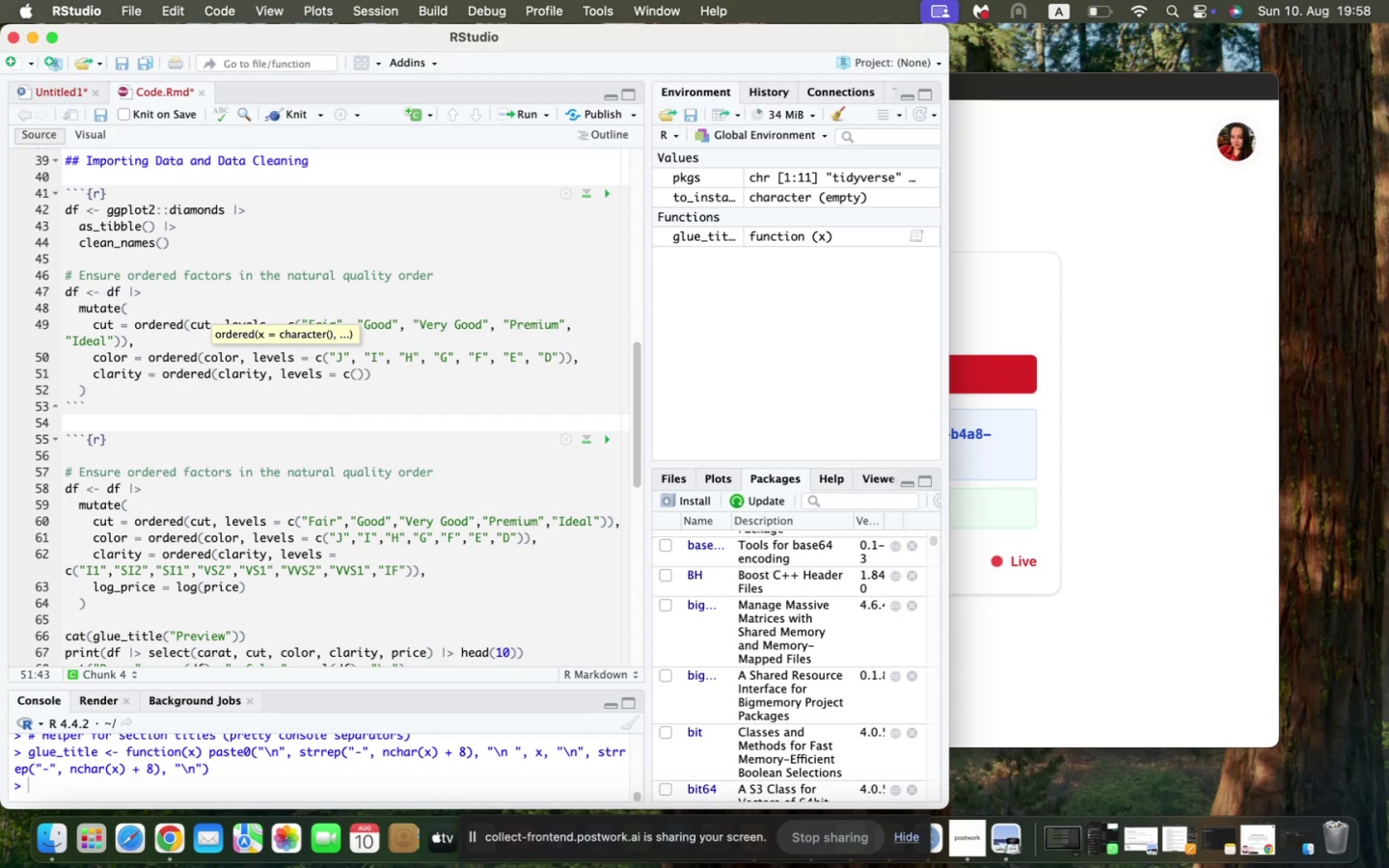 
type(:U1)
key(Backspace)
key(Backspace)
key(Backspace)
type("I1)
 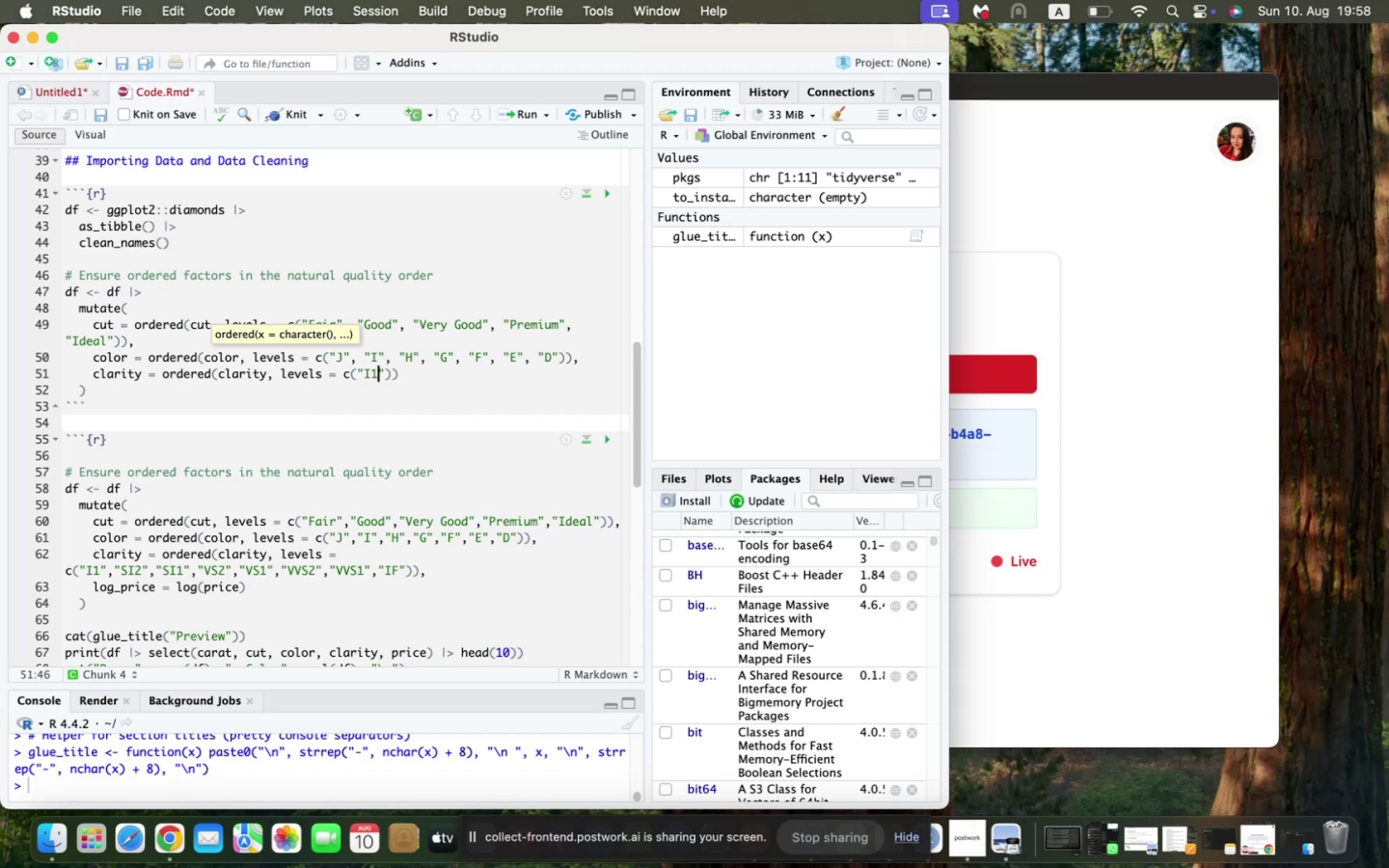 
 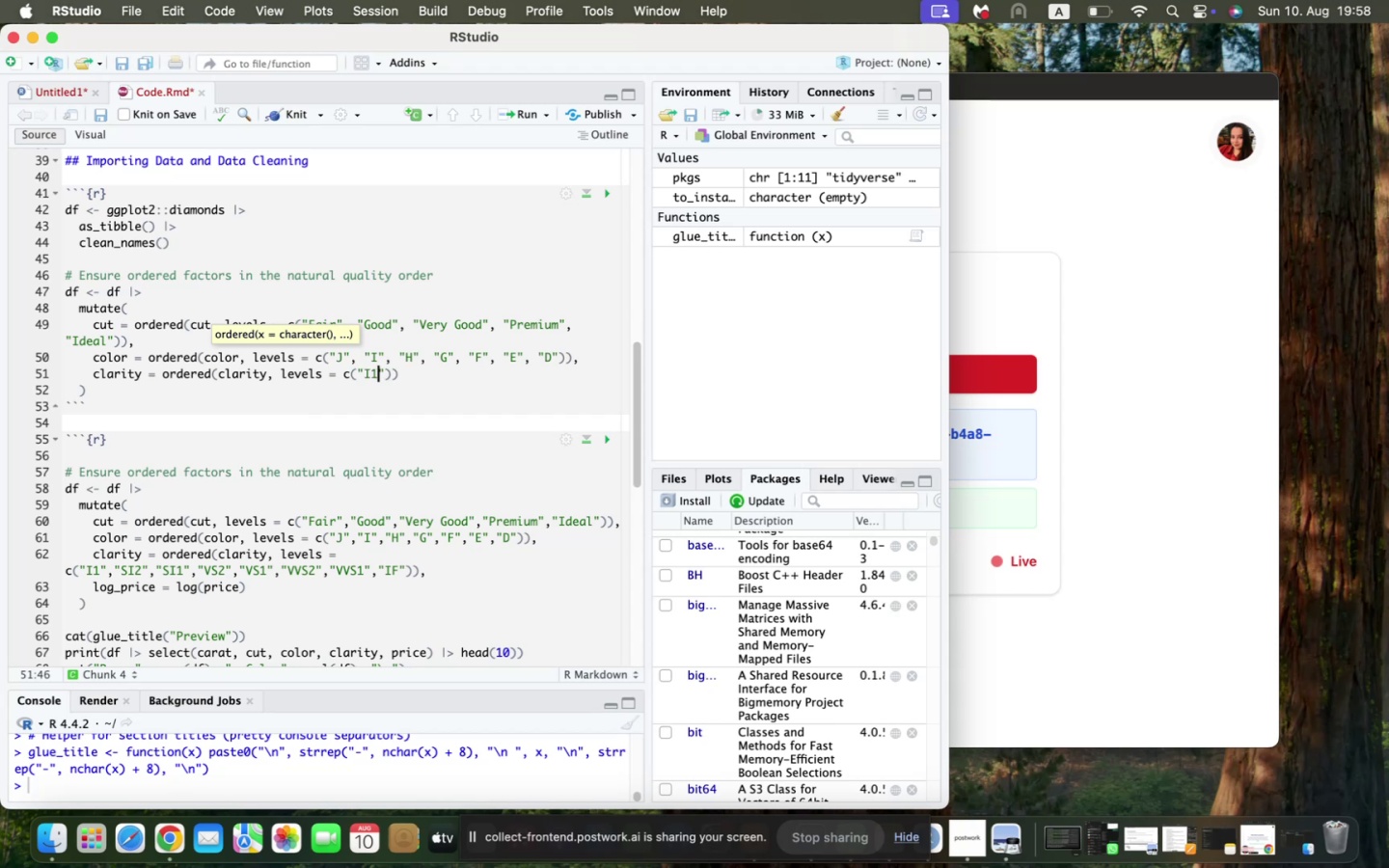 
key(ArrowRight)
 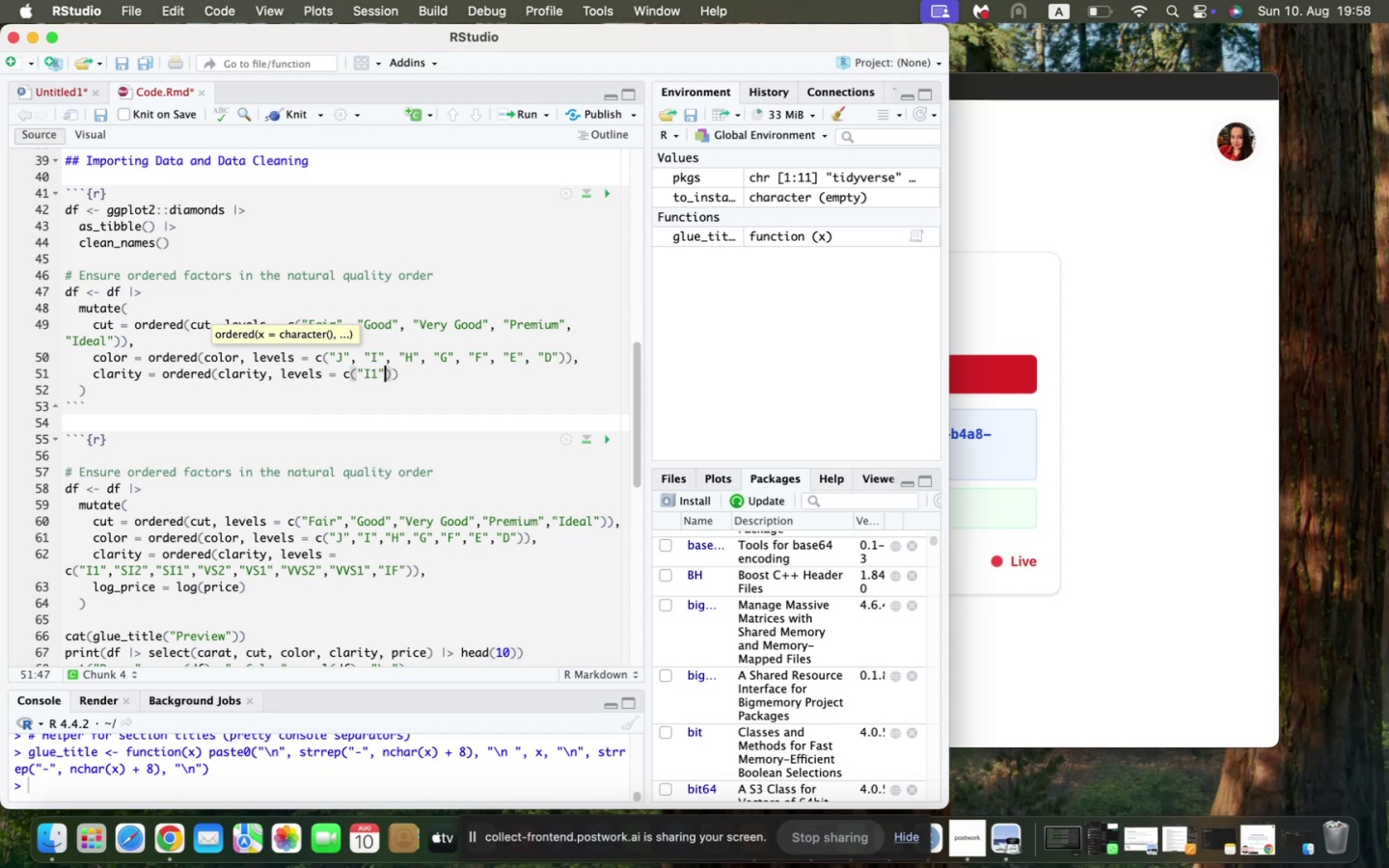 
type(, "SI2)
 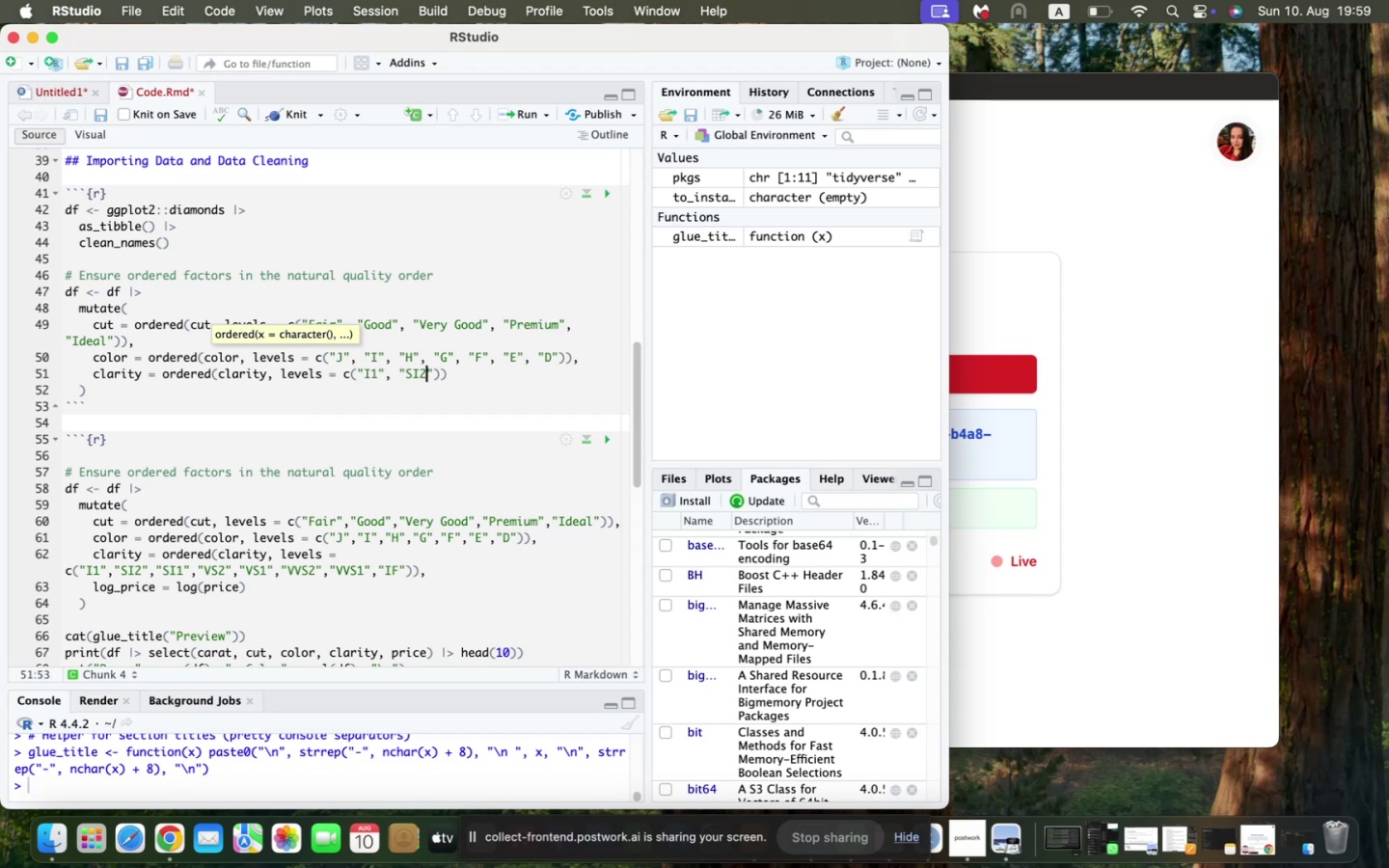 
key(ArrowRight)
 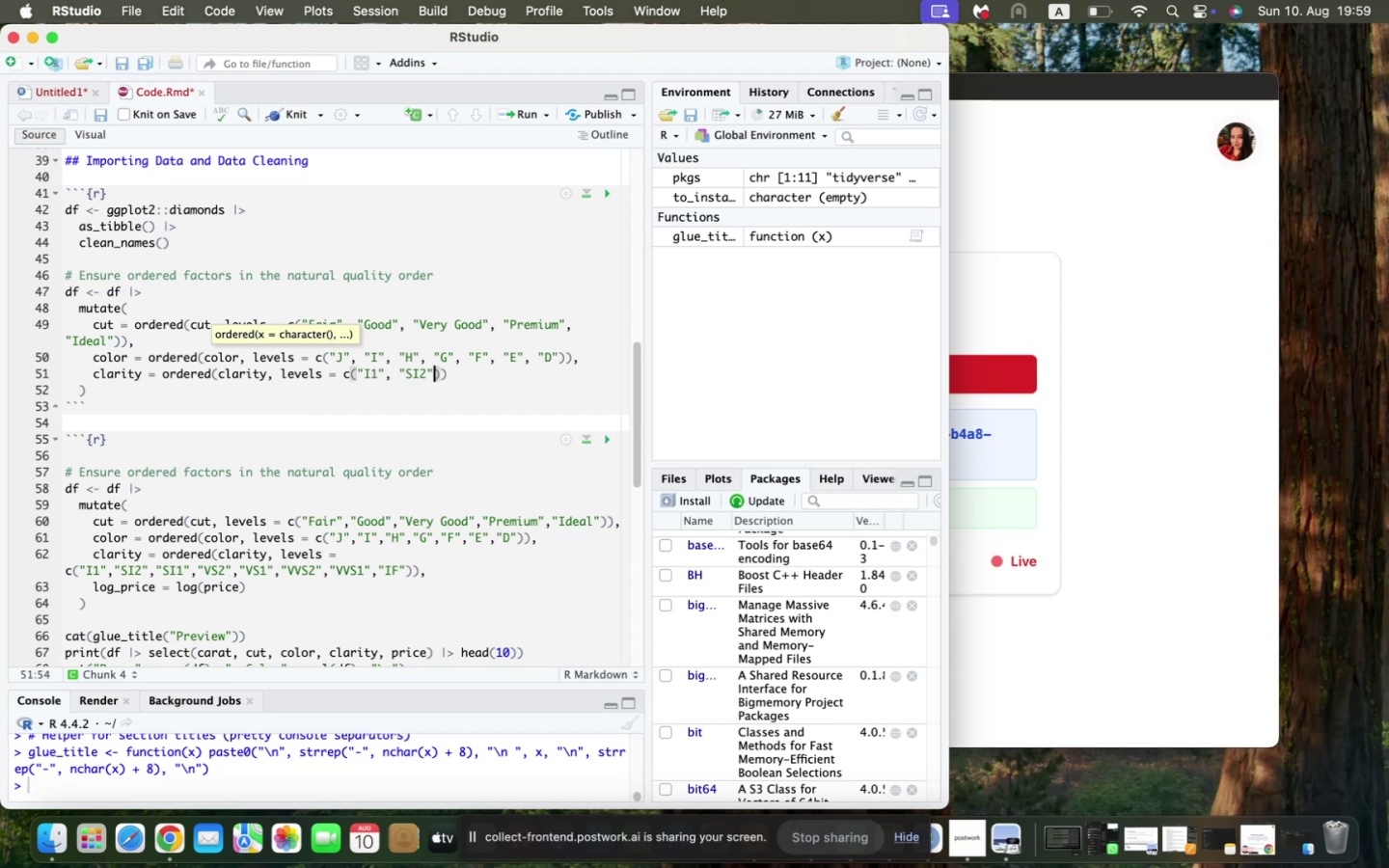 
key(Comma)
 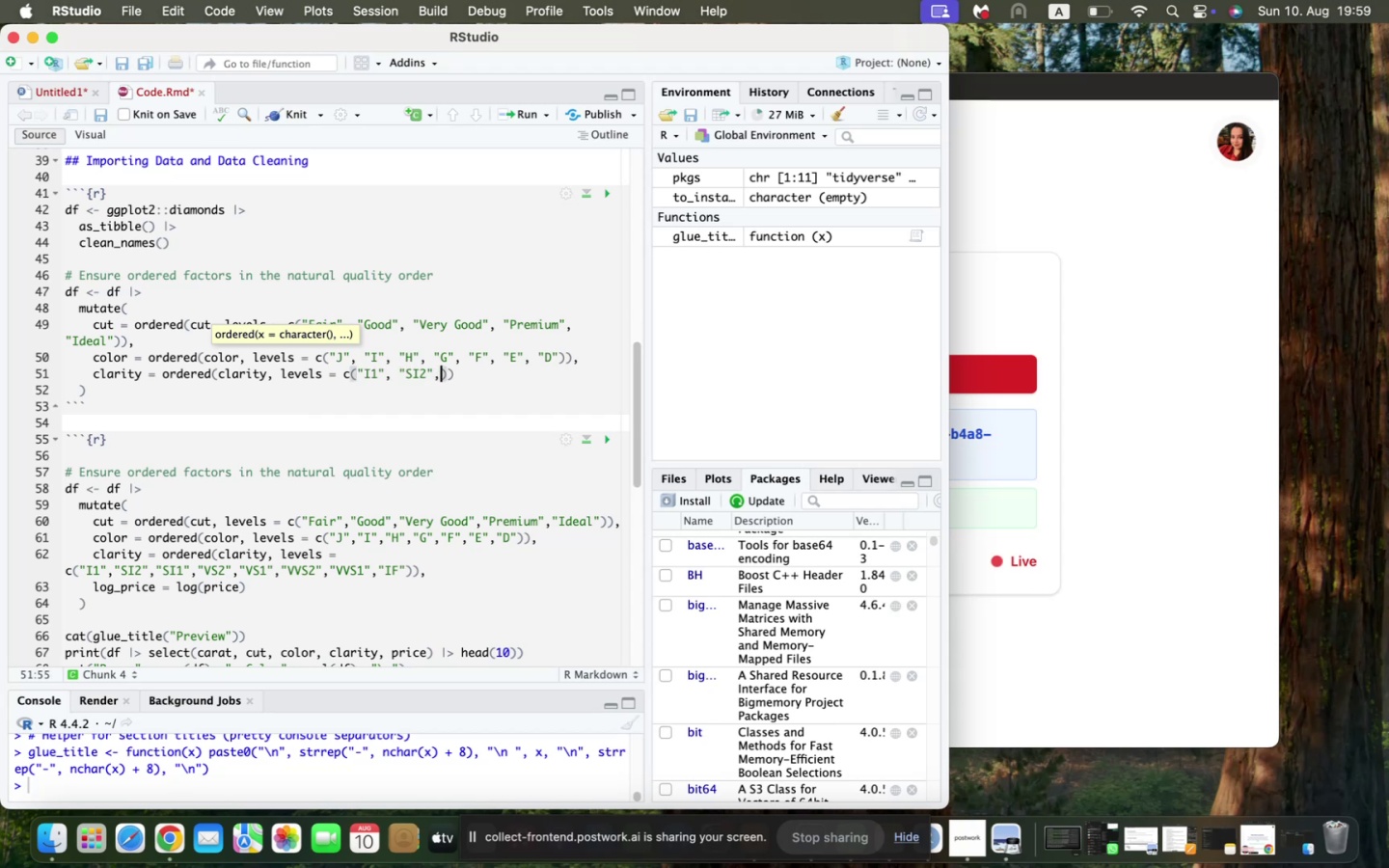 
key(Space)
 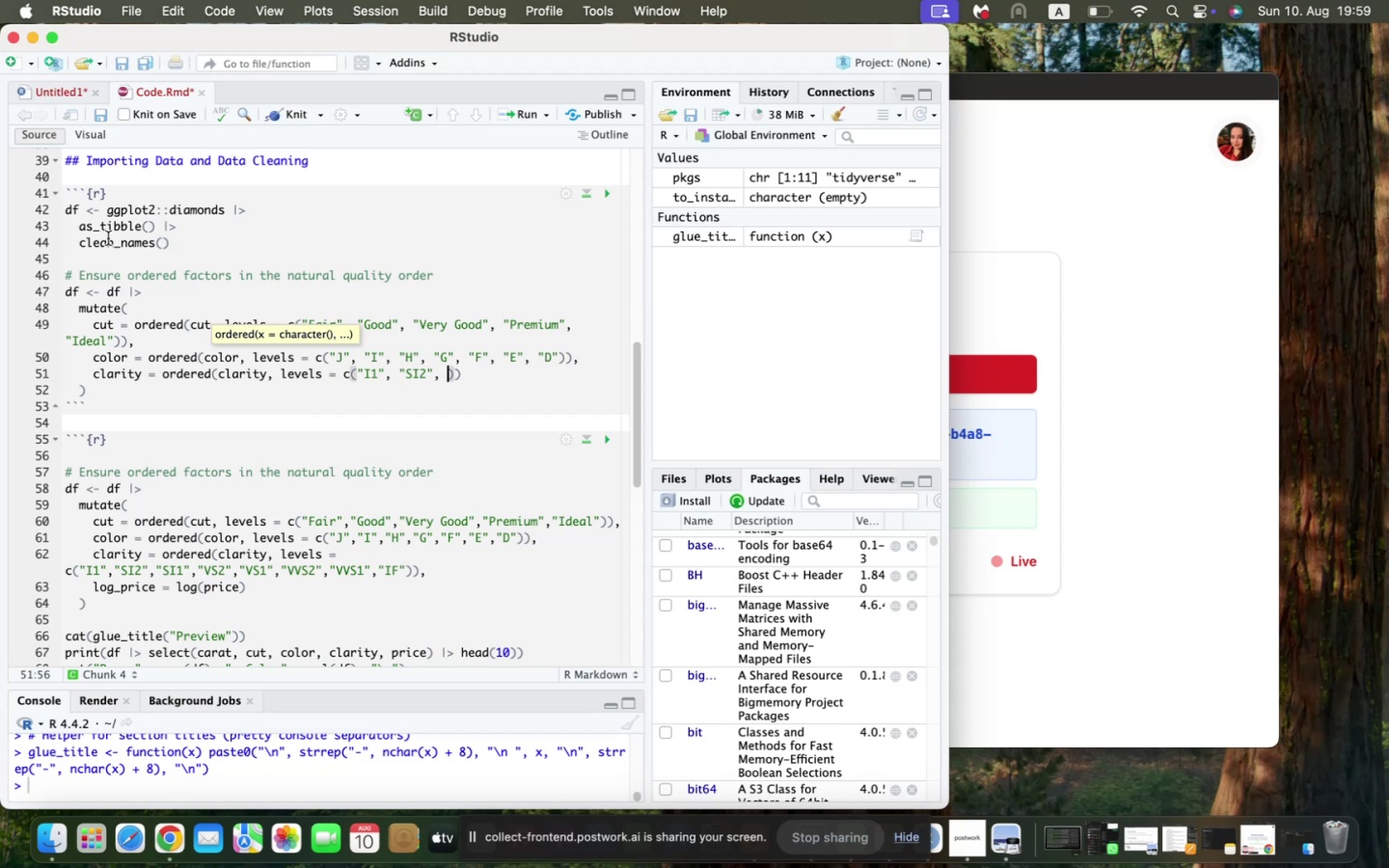 
left_click([1357, 499])
 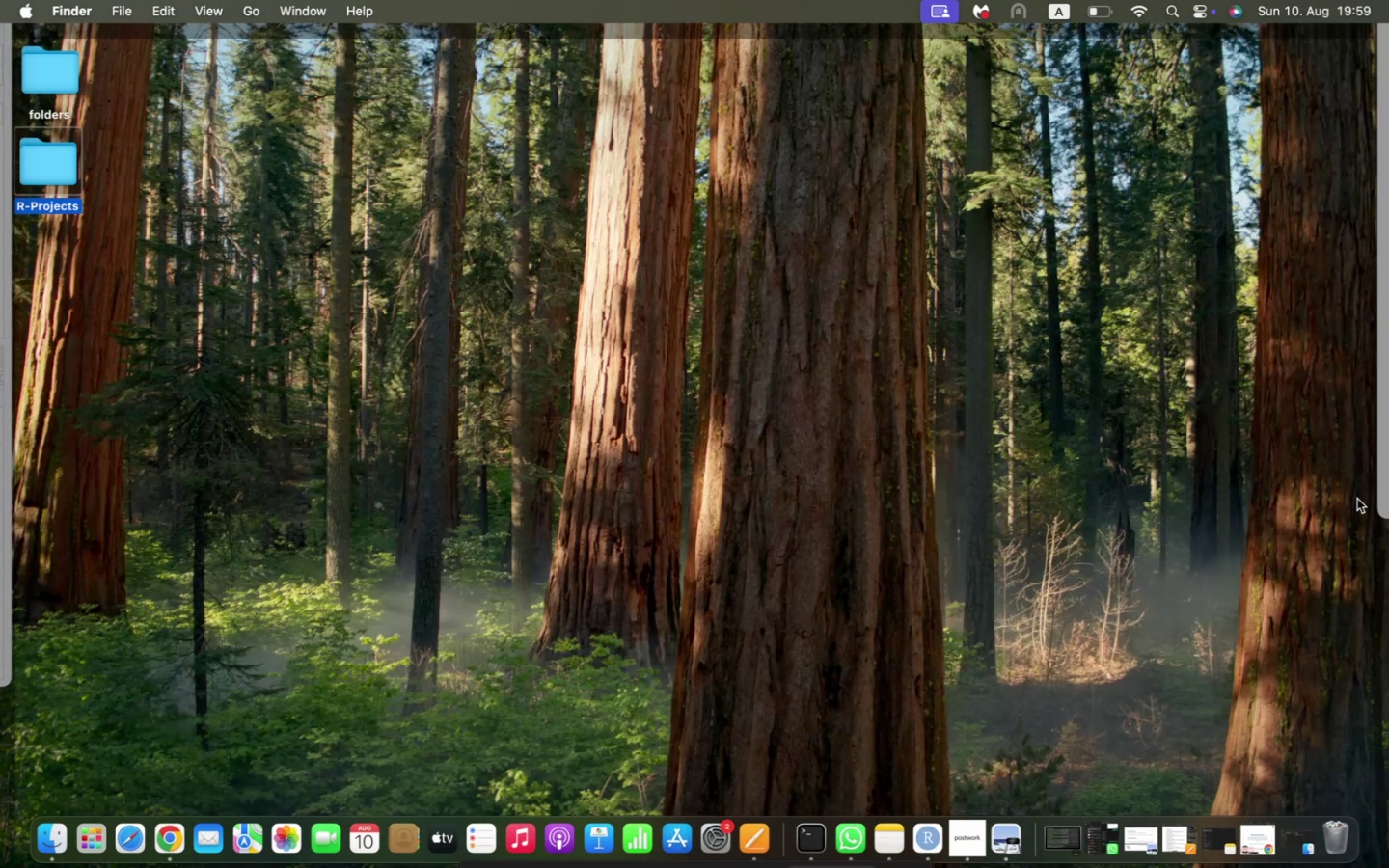 
left_click([944, 438])
 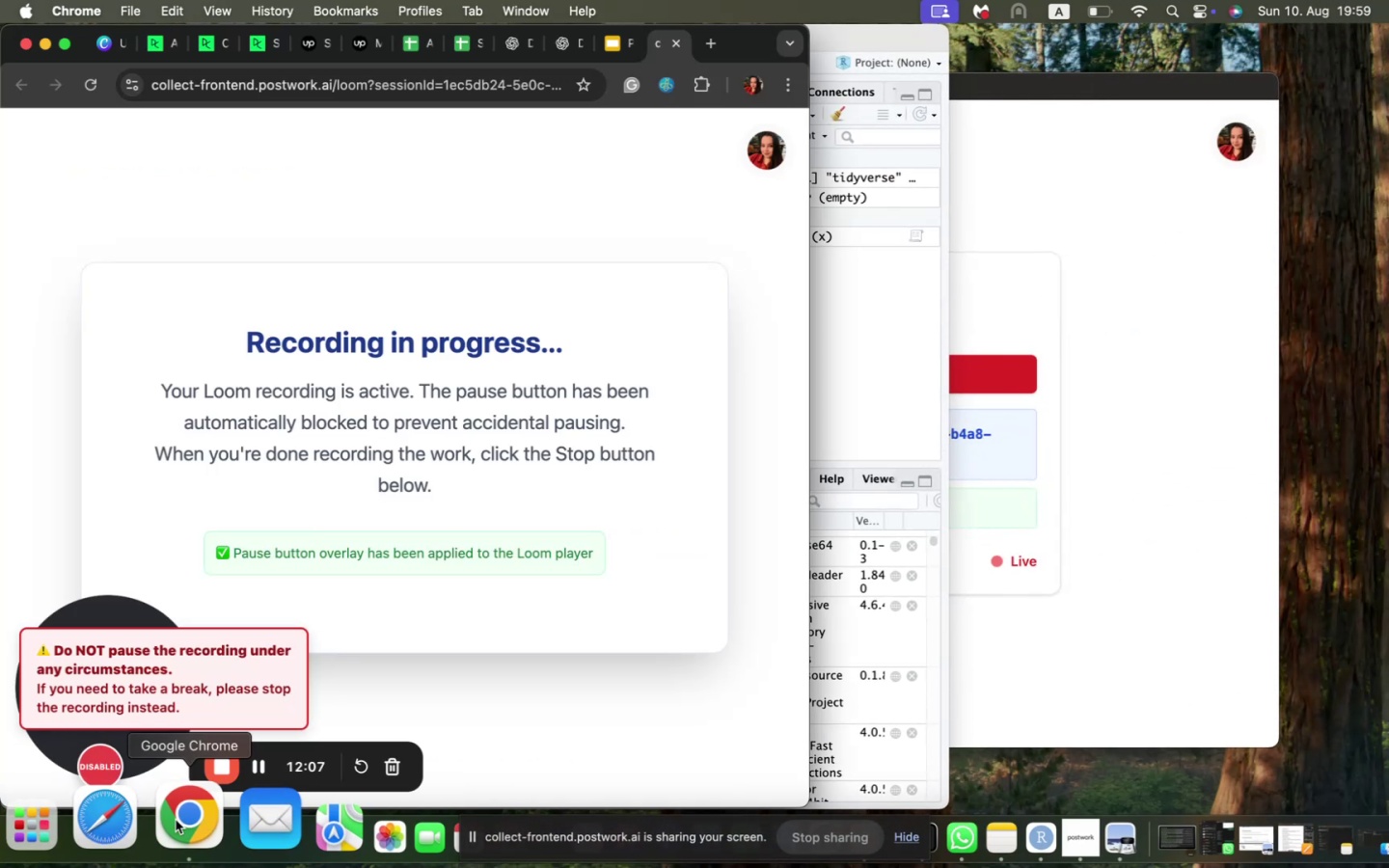 
wait(5.35)
 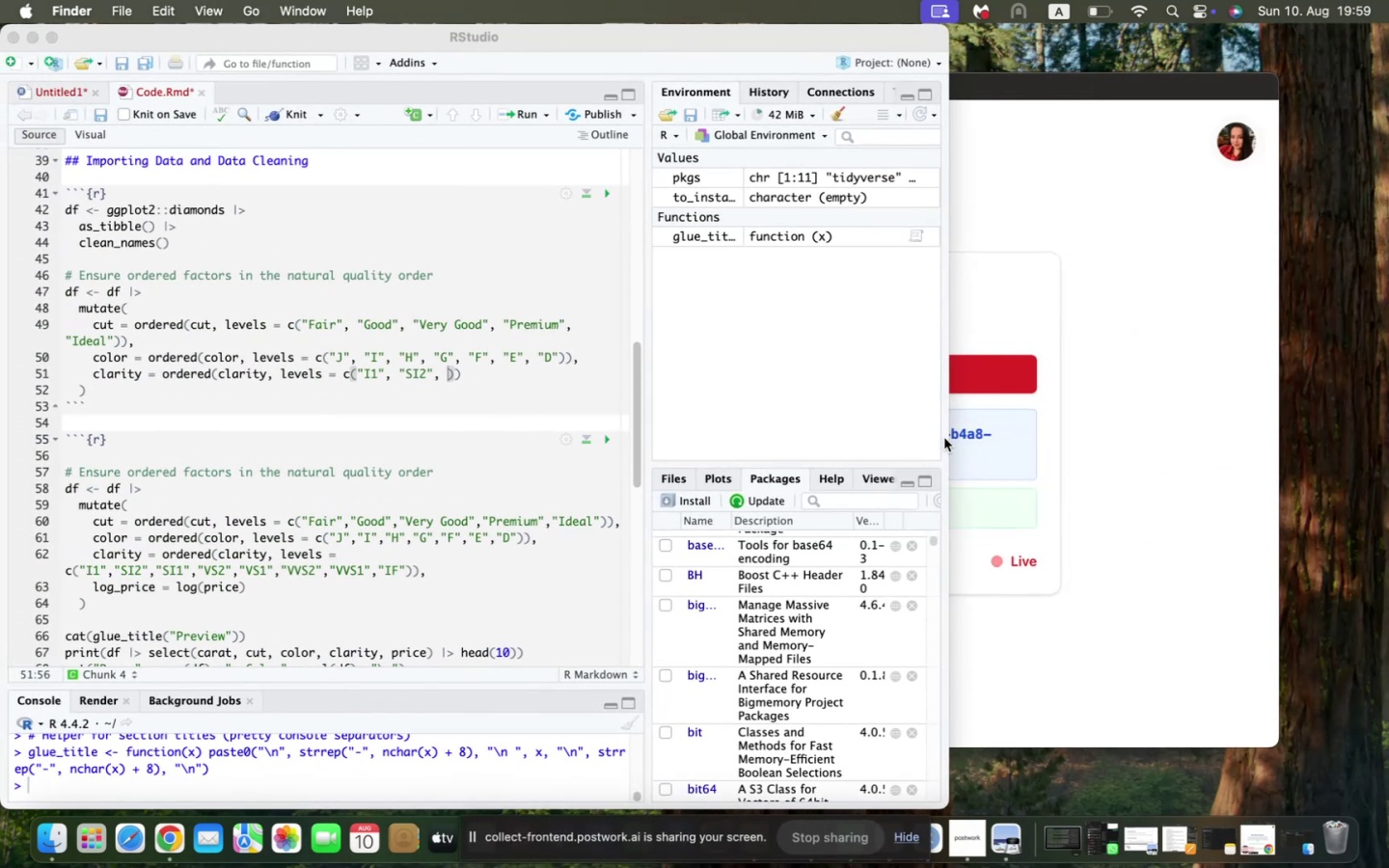 
left_click([865, 428])
 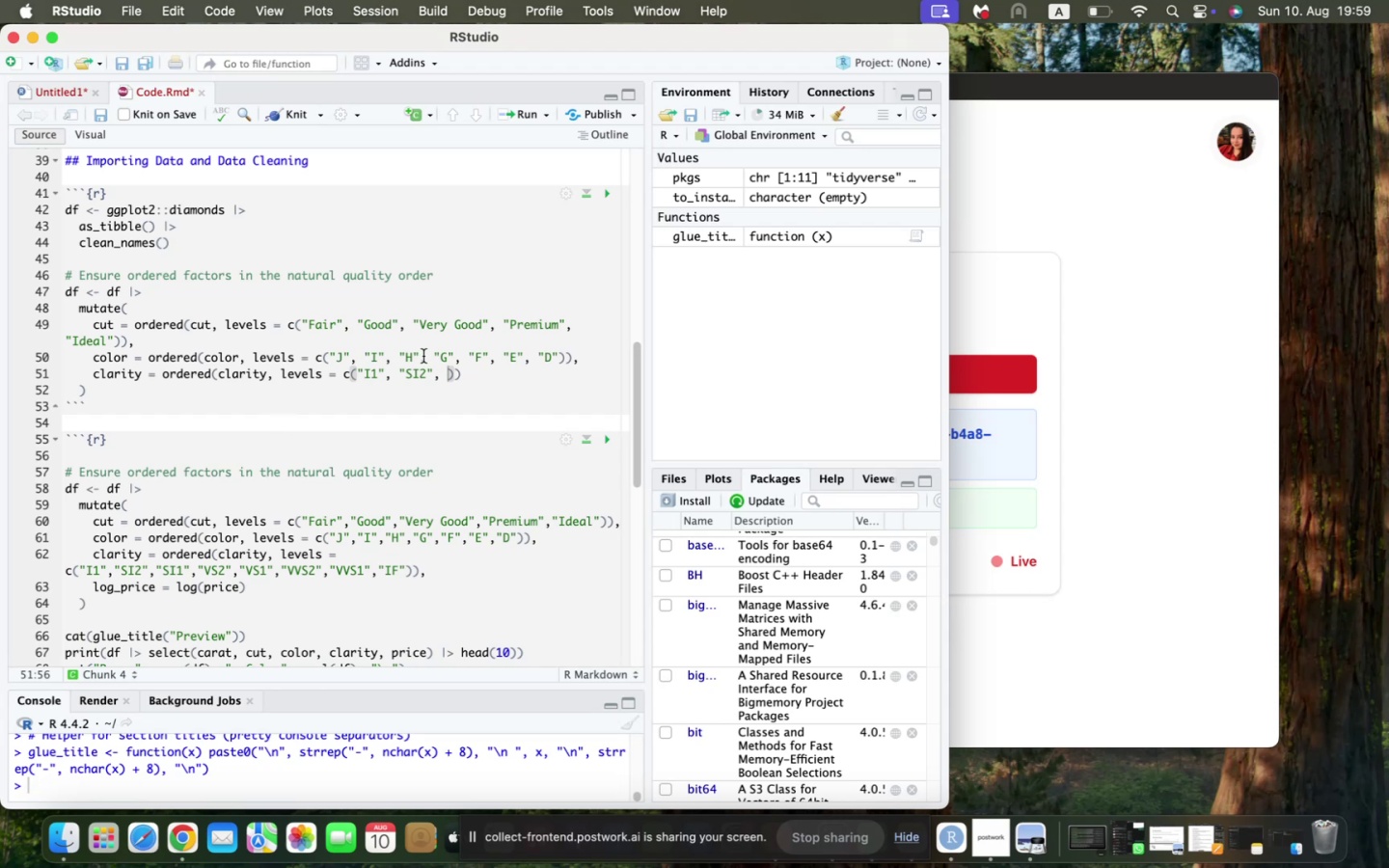 
left_click([449, 376])
 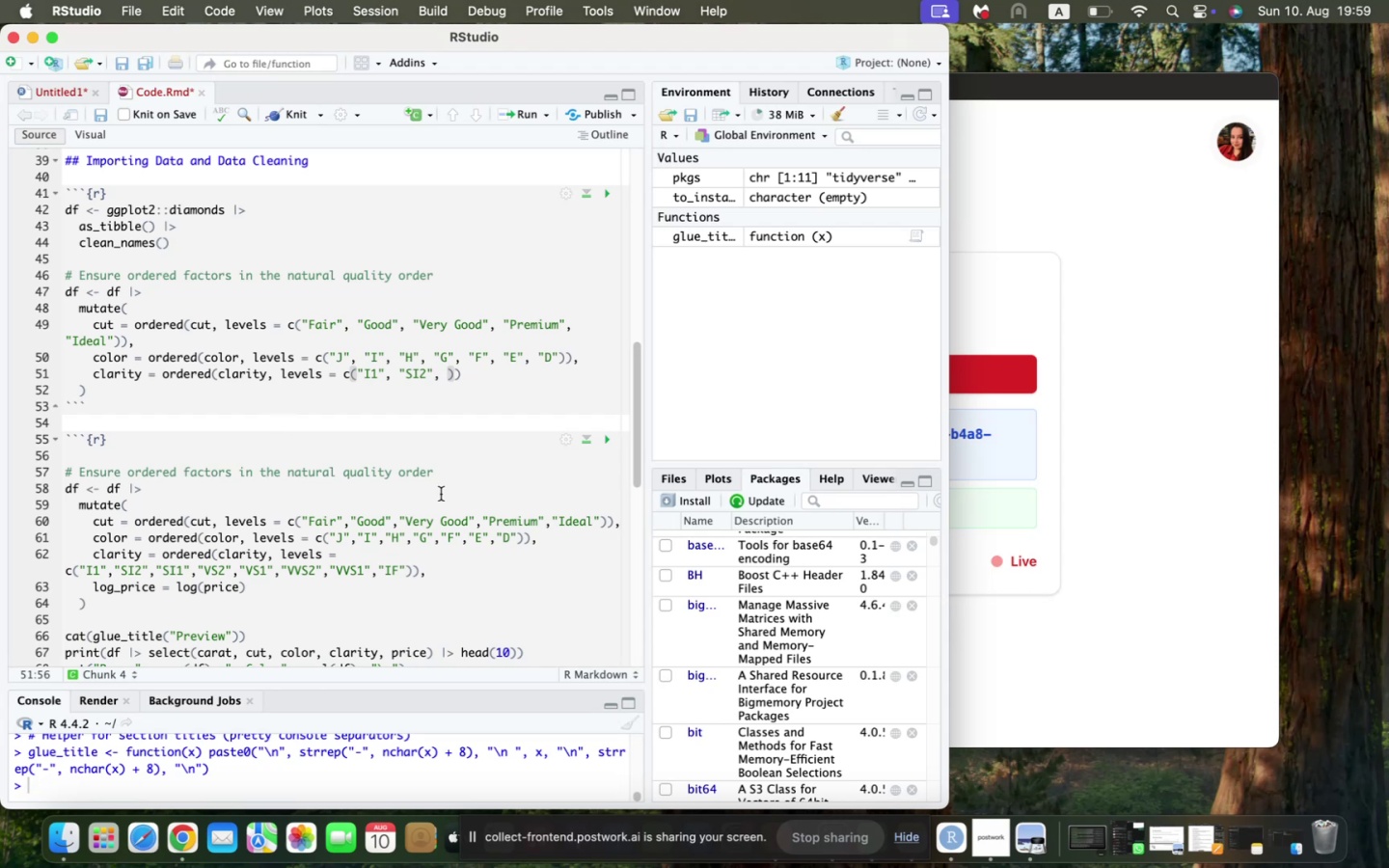 
key(Shift+Quote)
 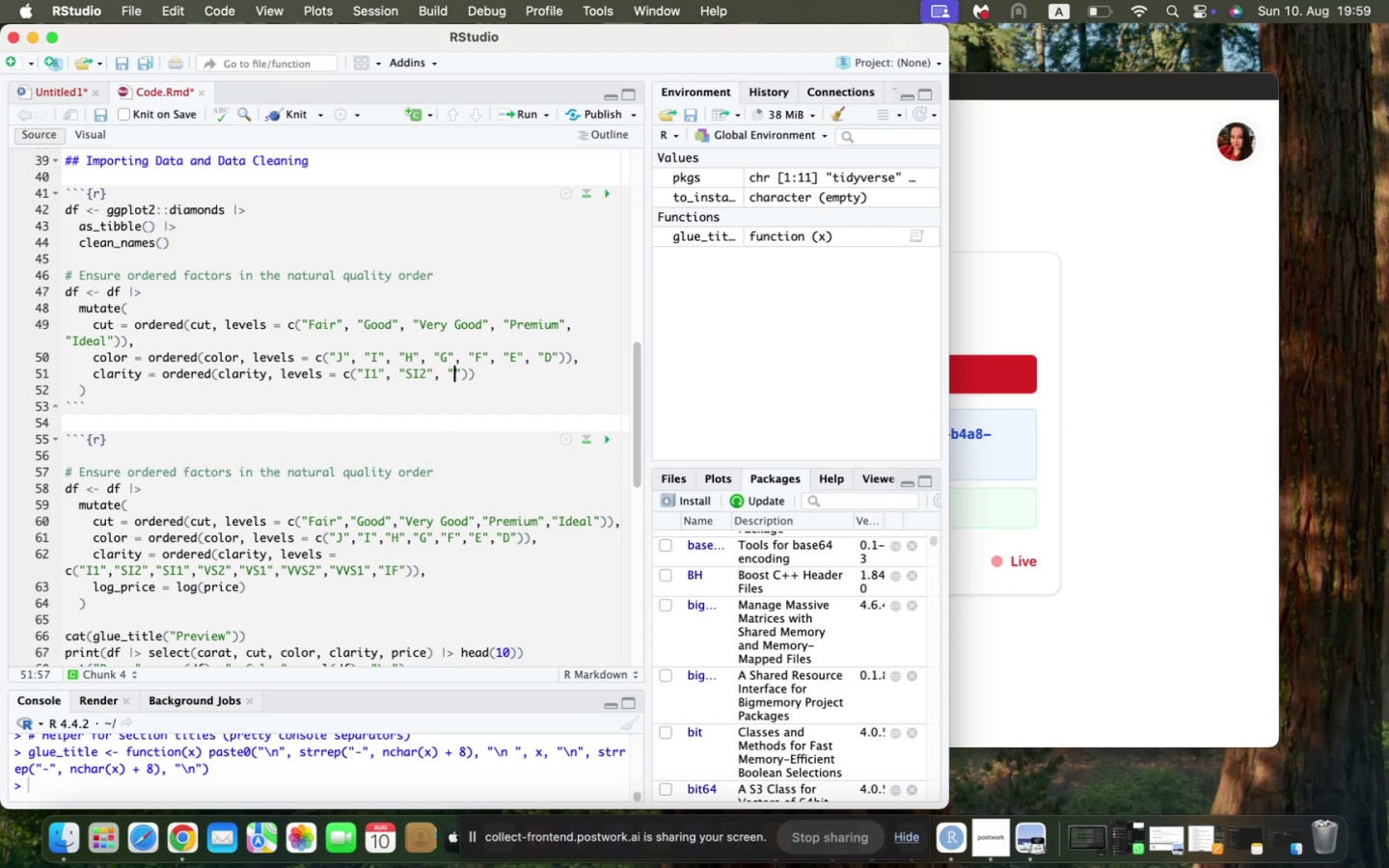 
hold_key(key=ShiftLeft, duration=3.87)
 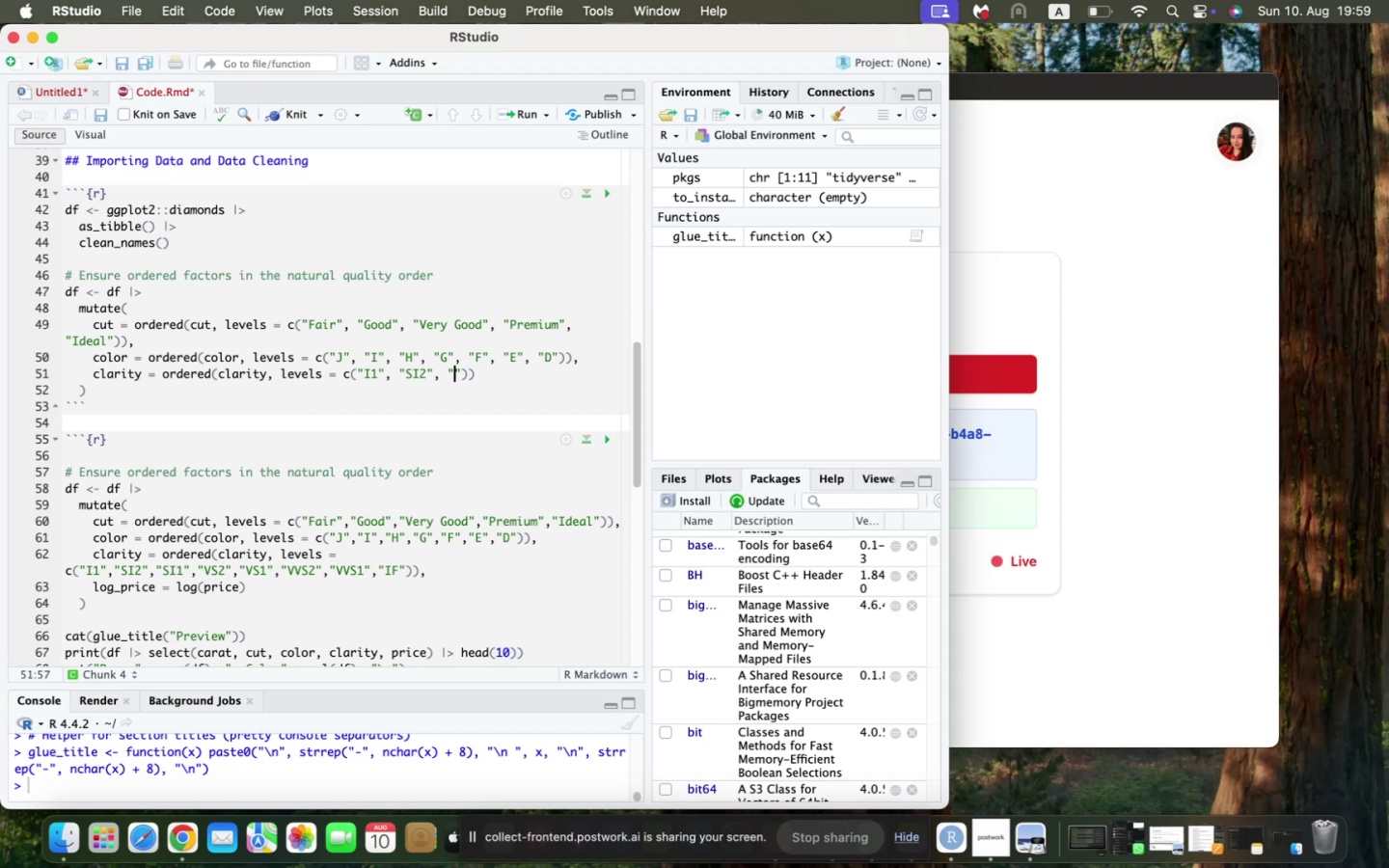 
key(ArrowLeft)
 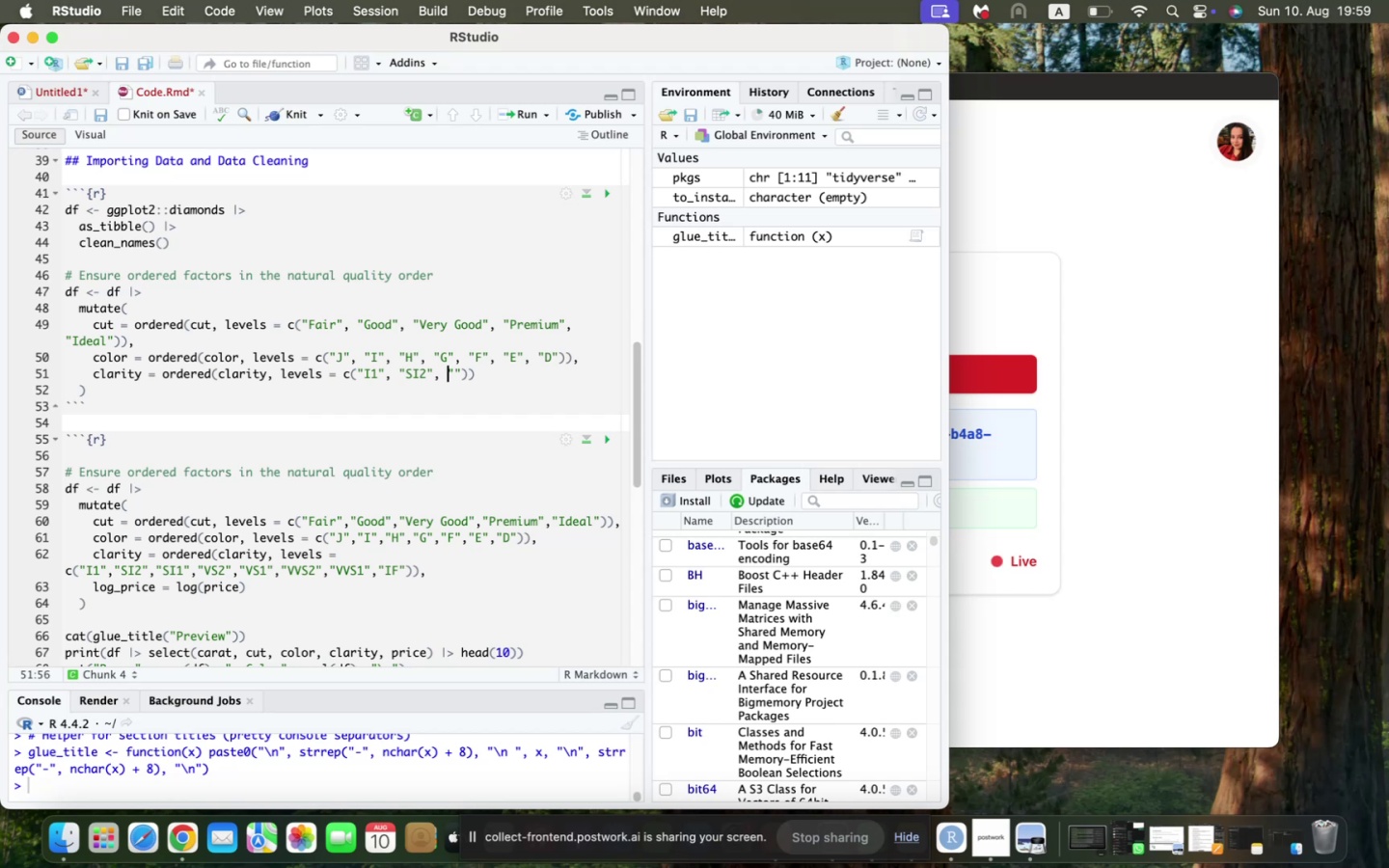 
key(ArrowLeft)
 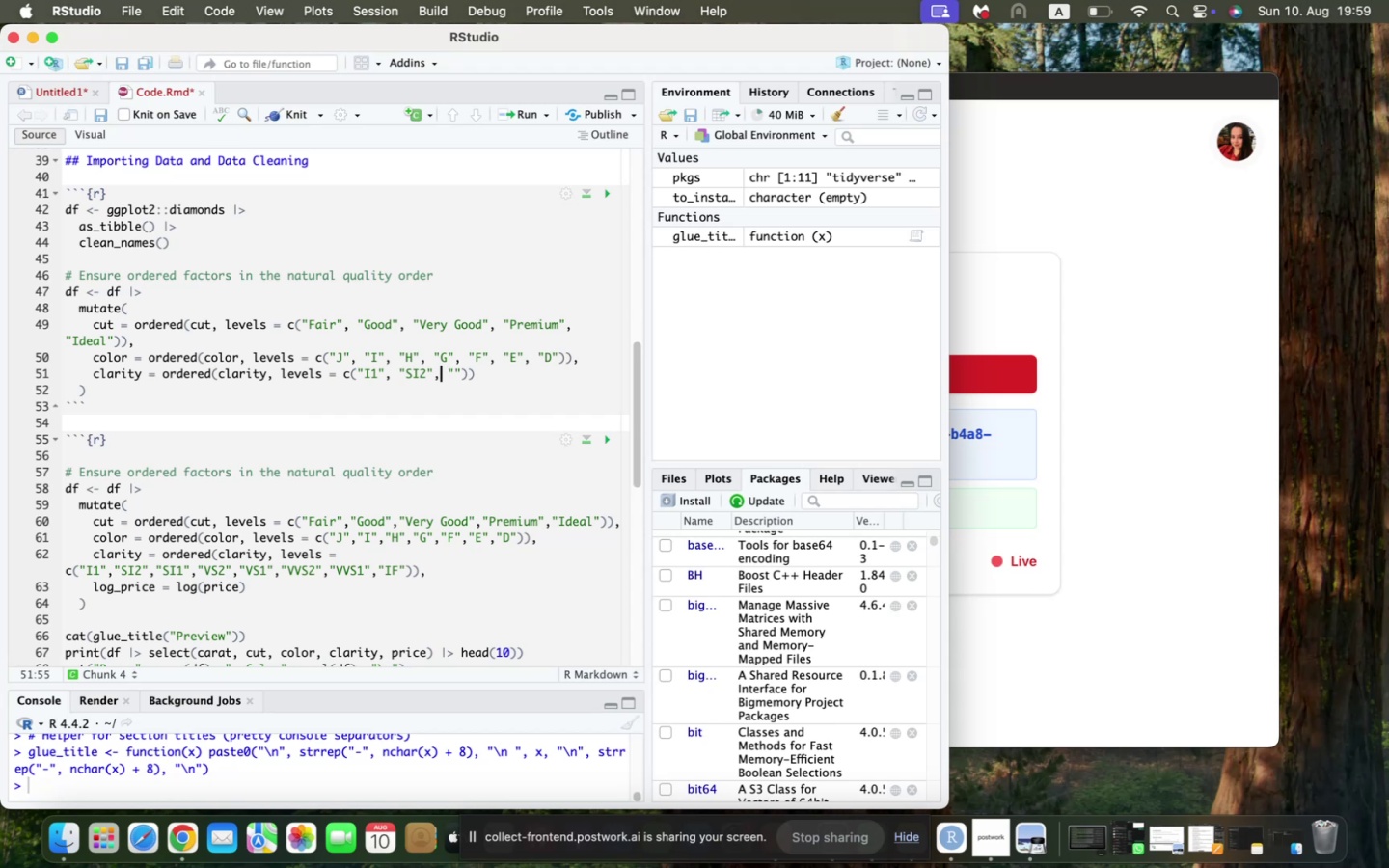 
key(ArrowLeft)
 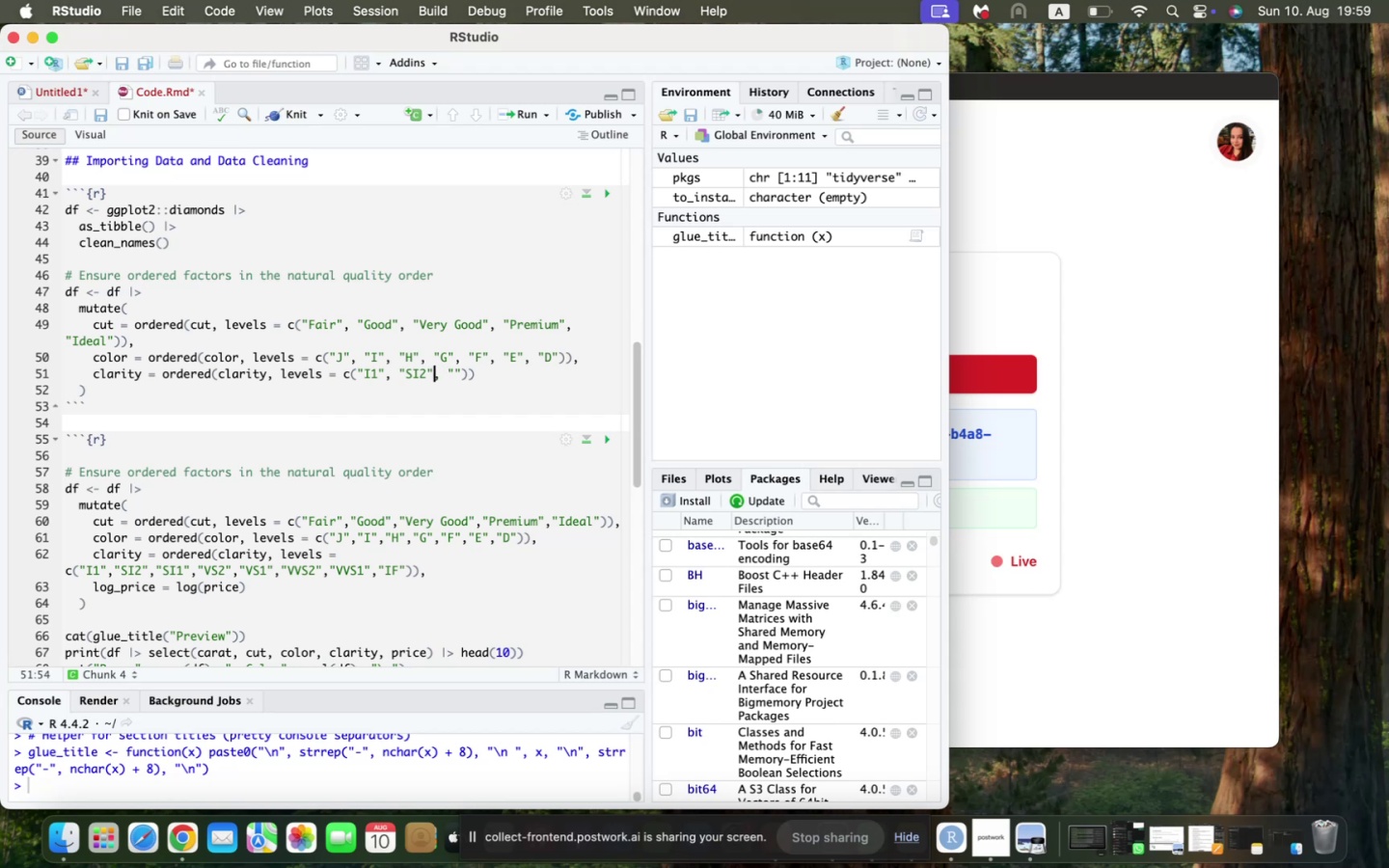 
key(ArrowLeft)
 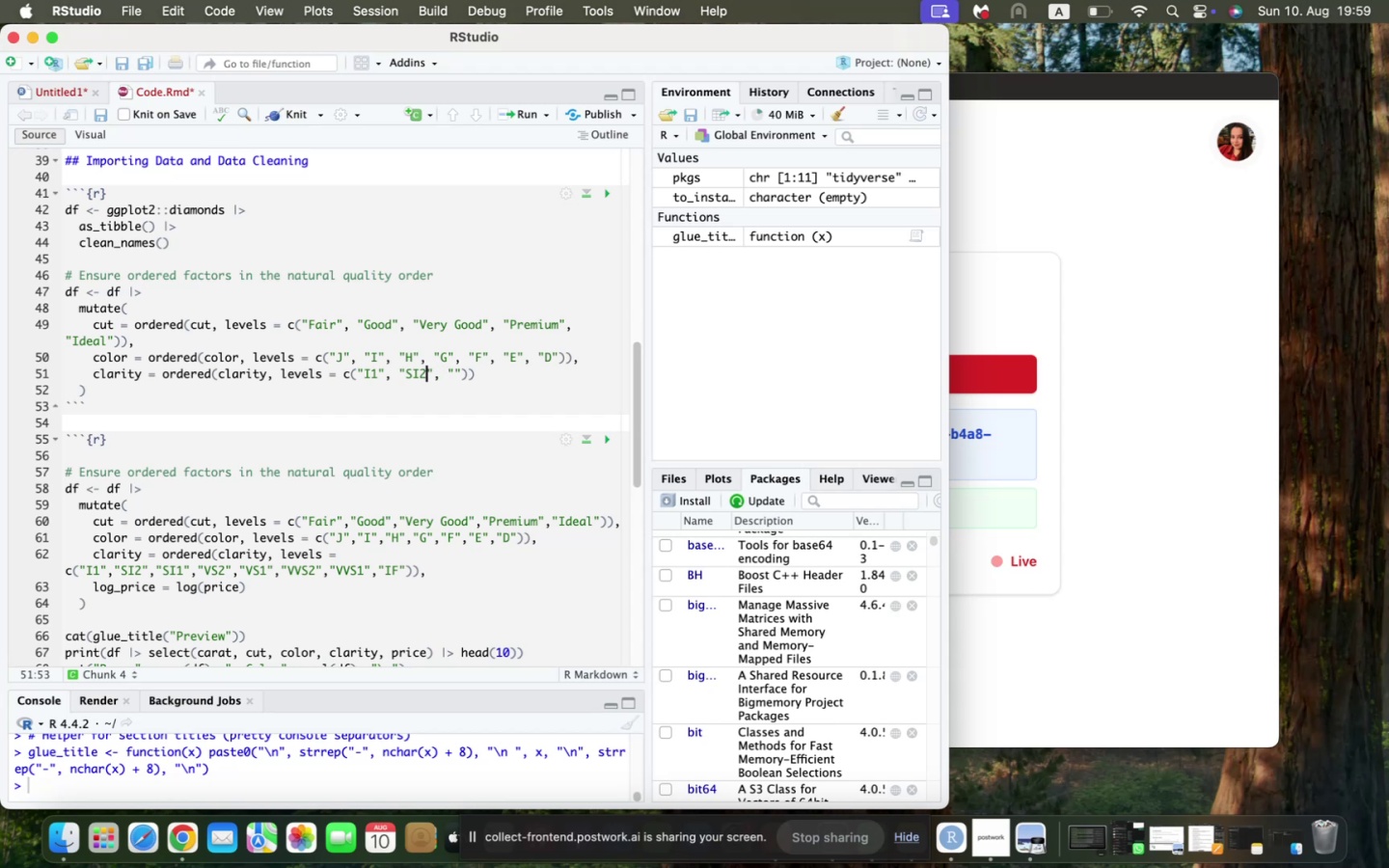 
key(Backspace)
 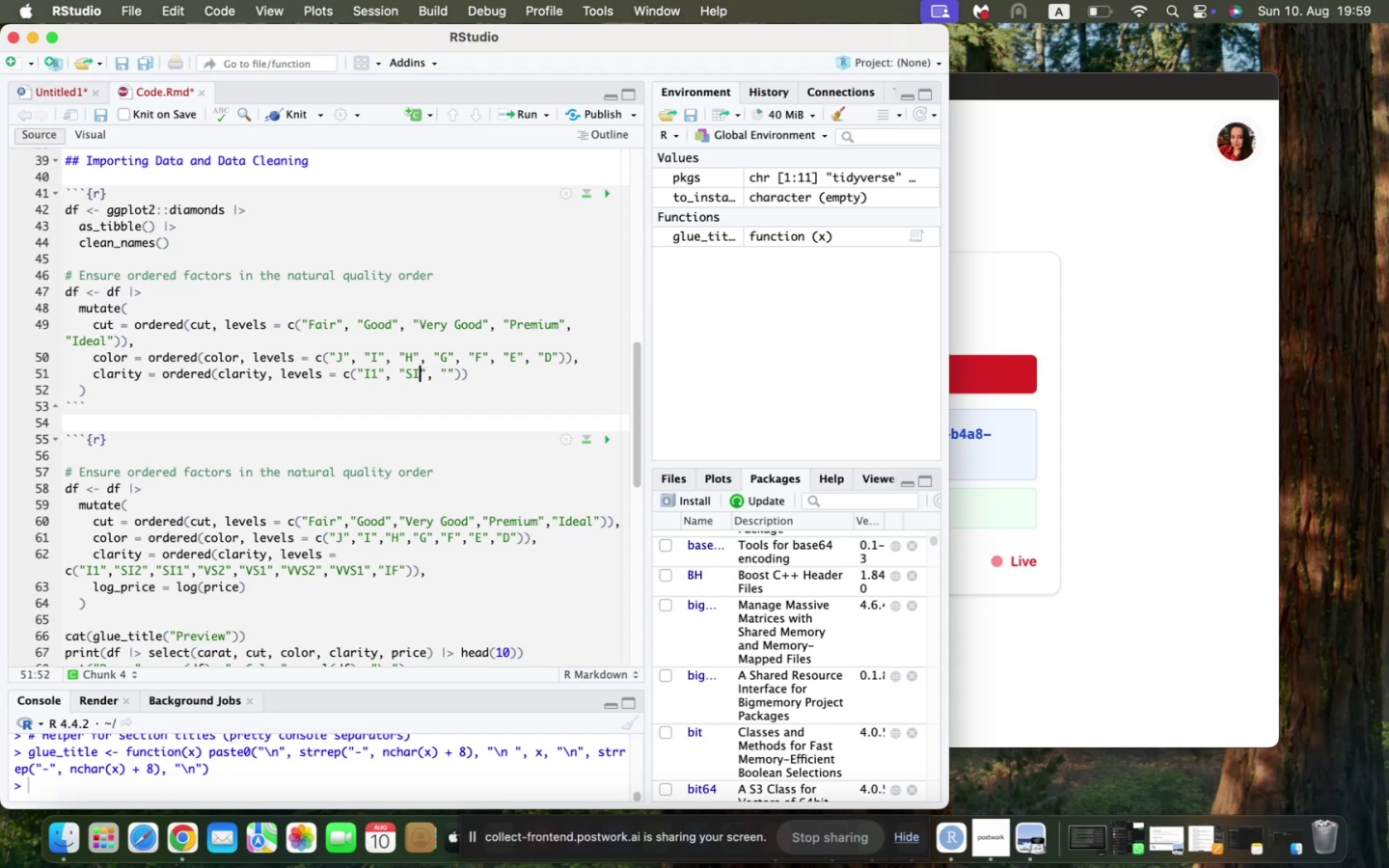 
key(1)
 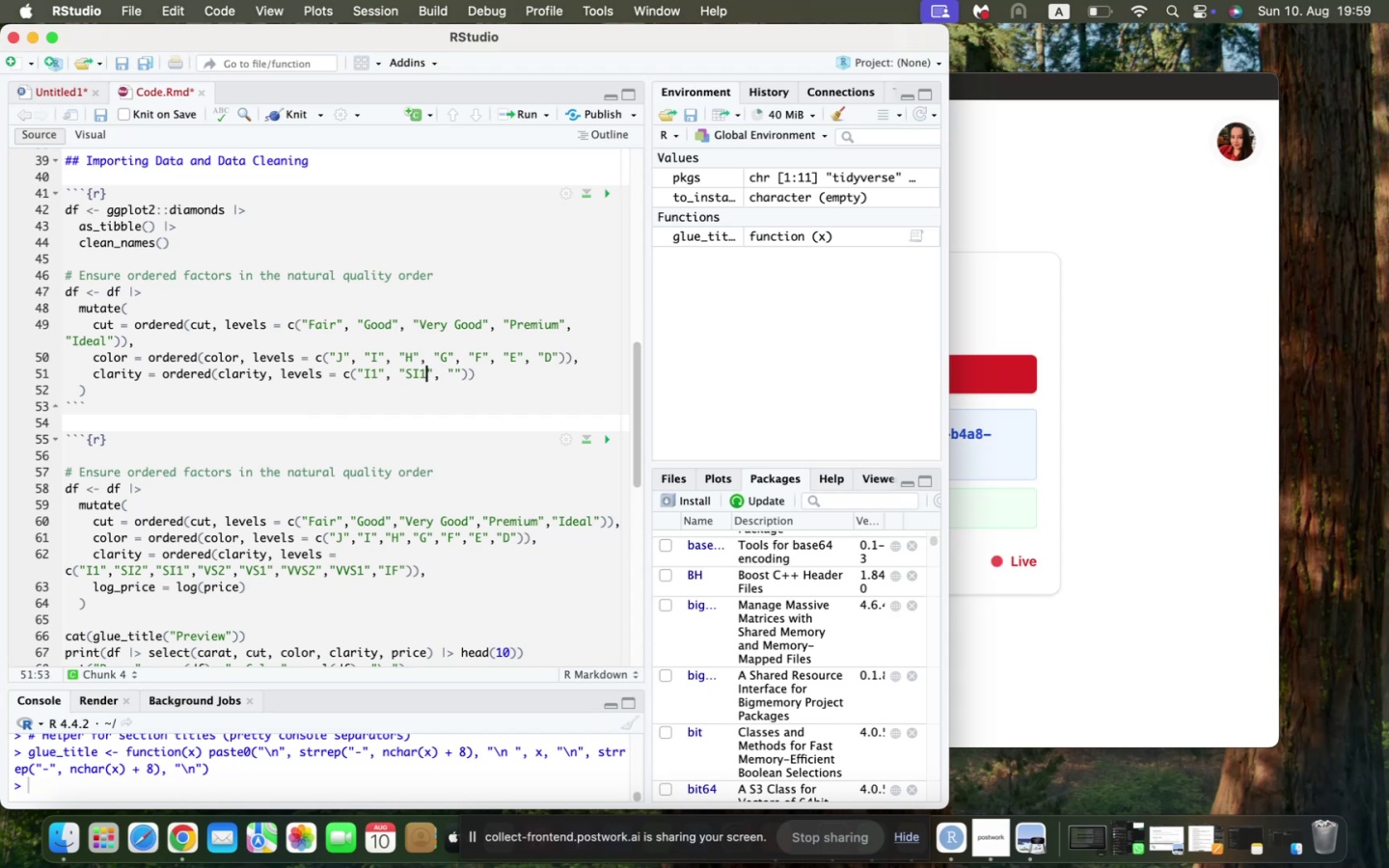 
key(ArrowRight)
 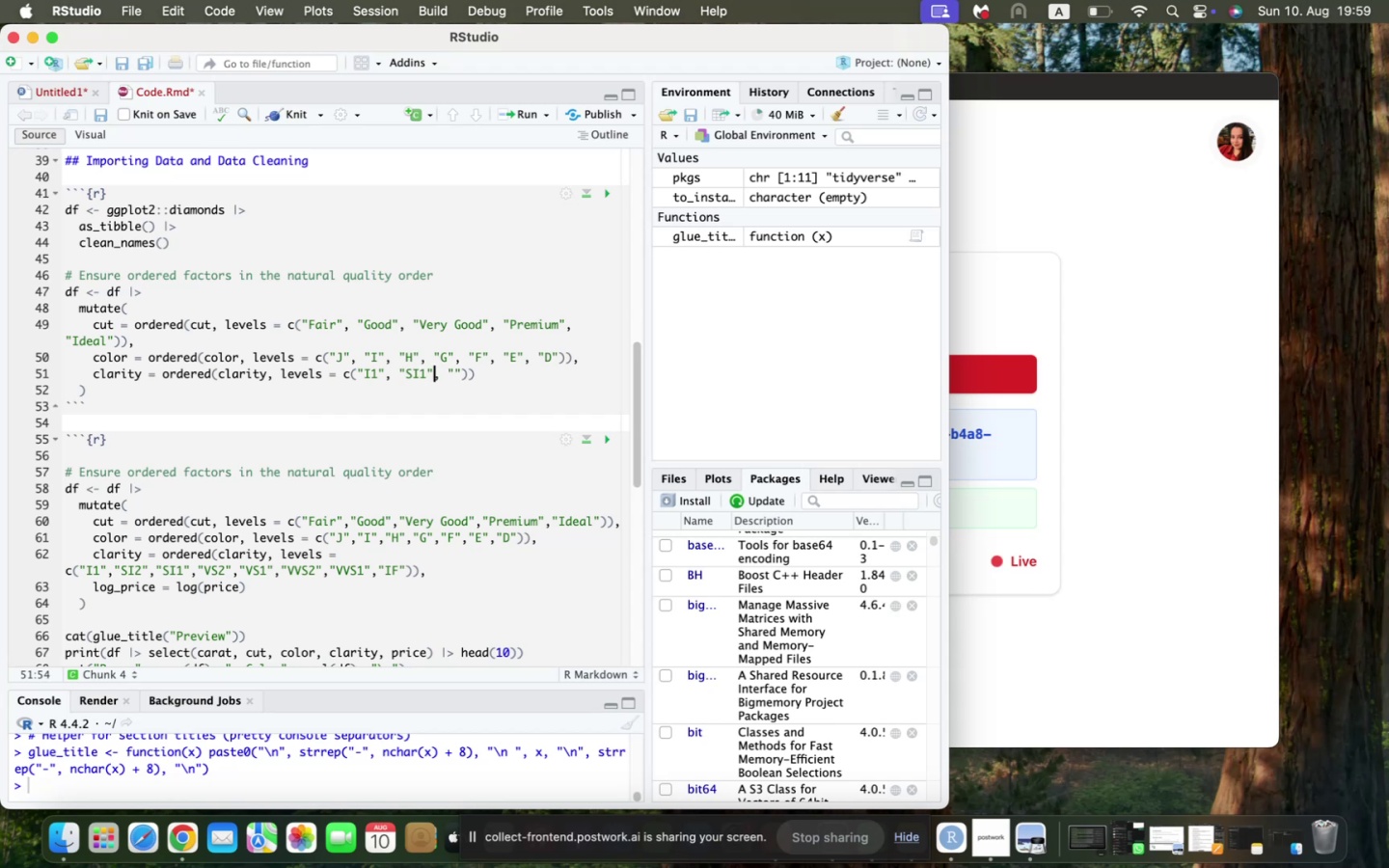 
key(ArrowRight)
 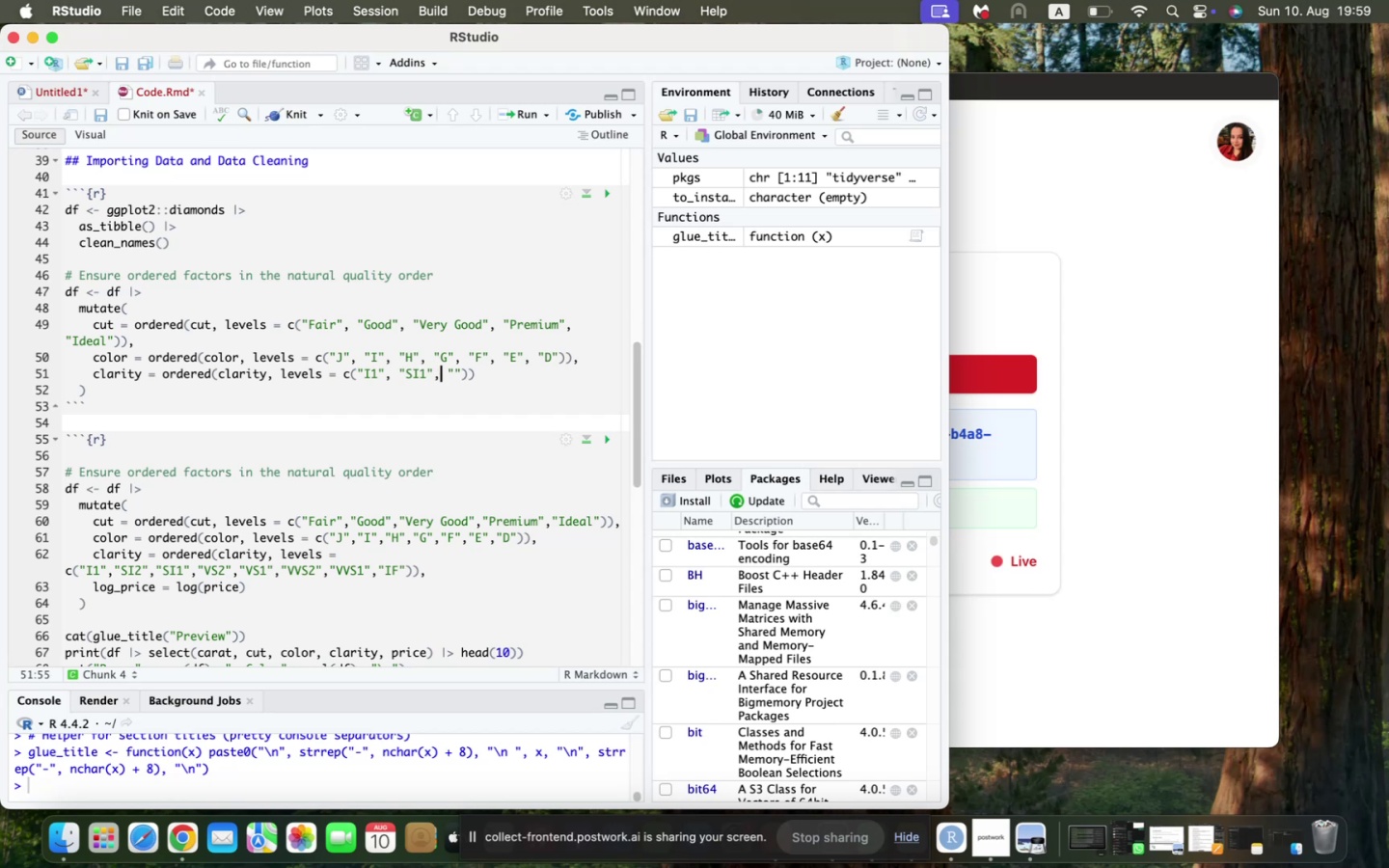 
key(ArrowRight)
 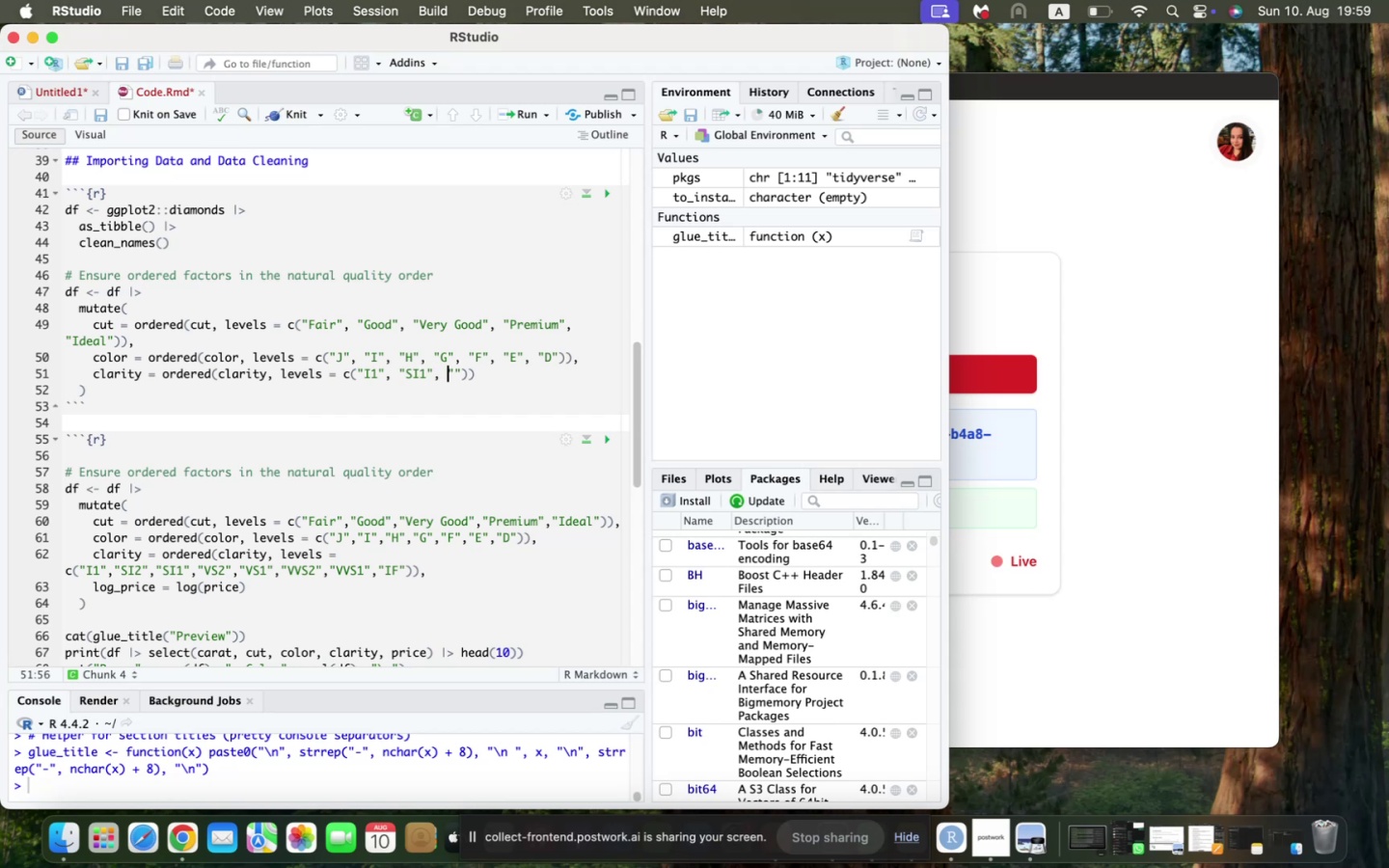 
key(ArrowRight)
 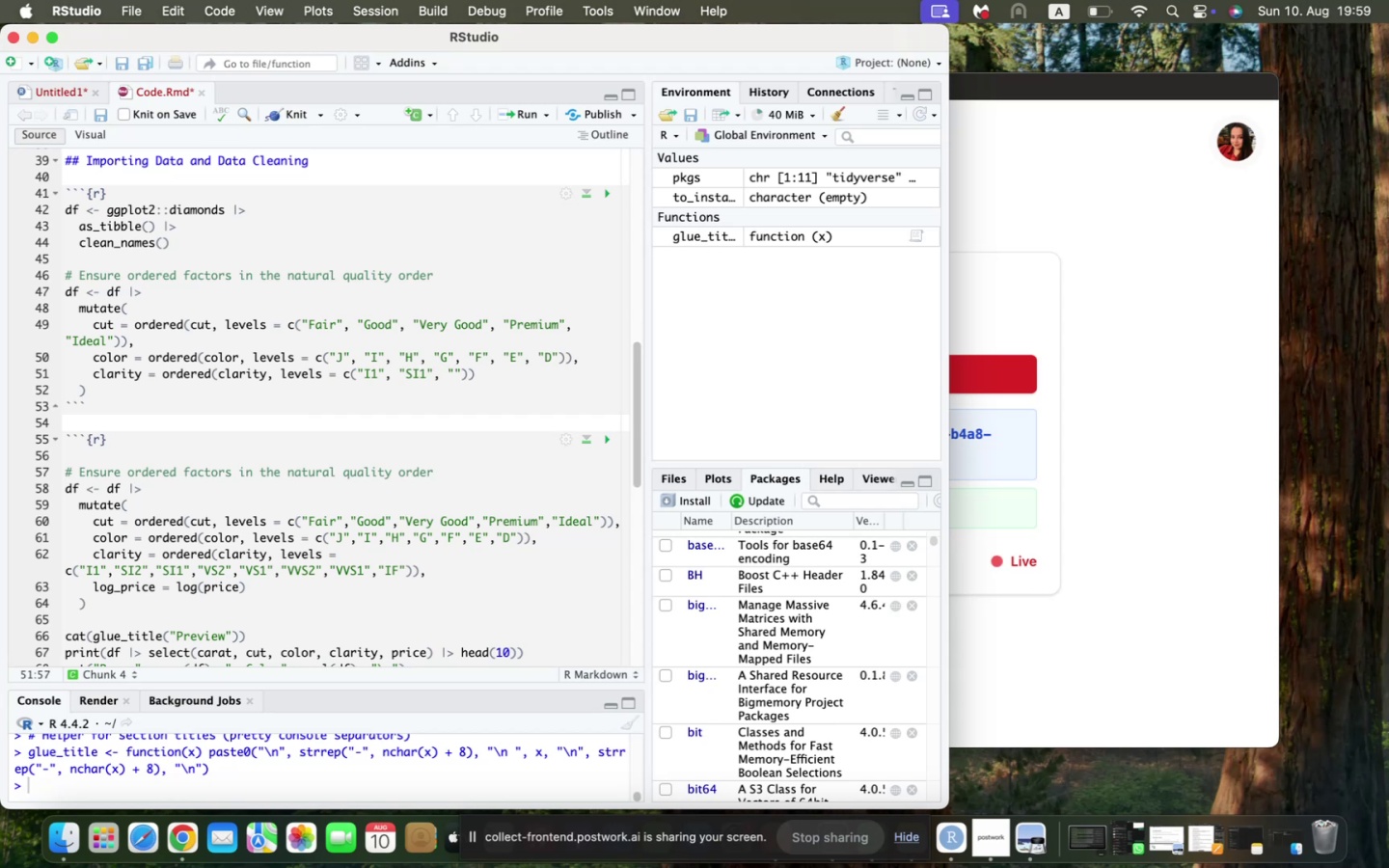 
type(SI2)
 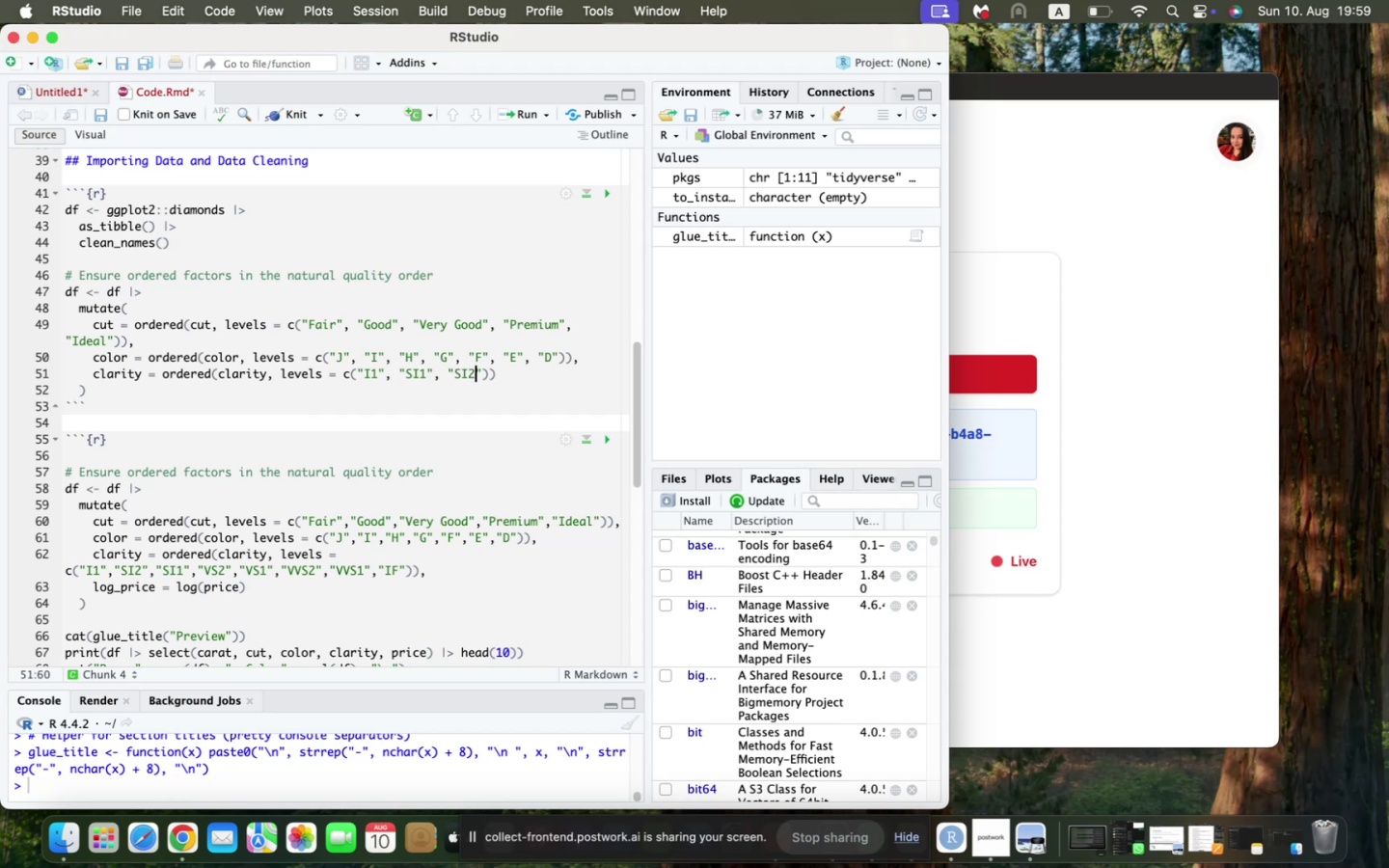 
key(ArrowRight)
 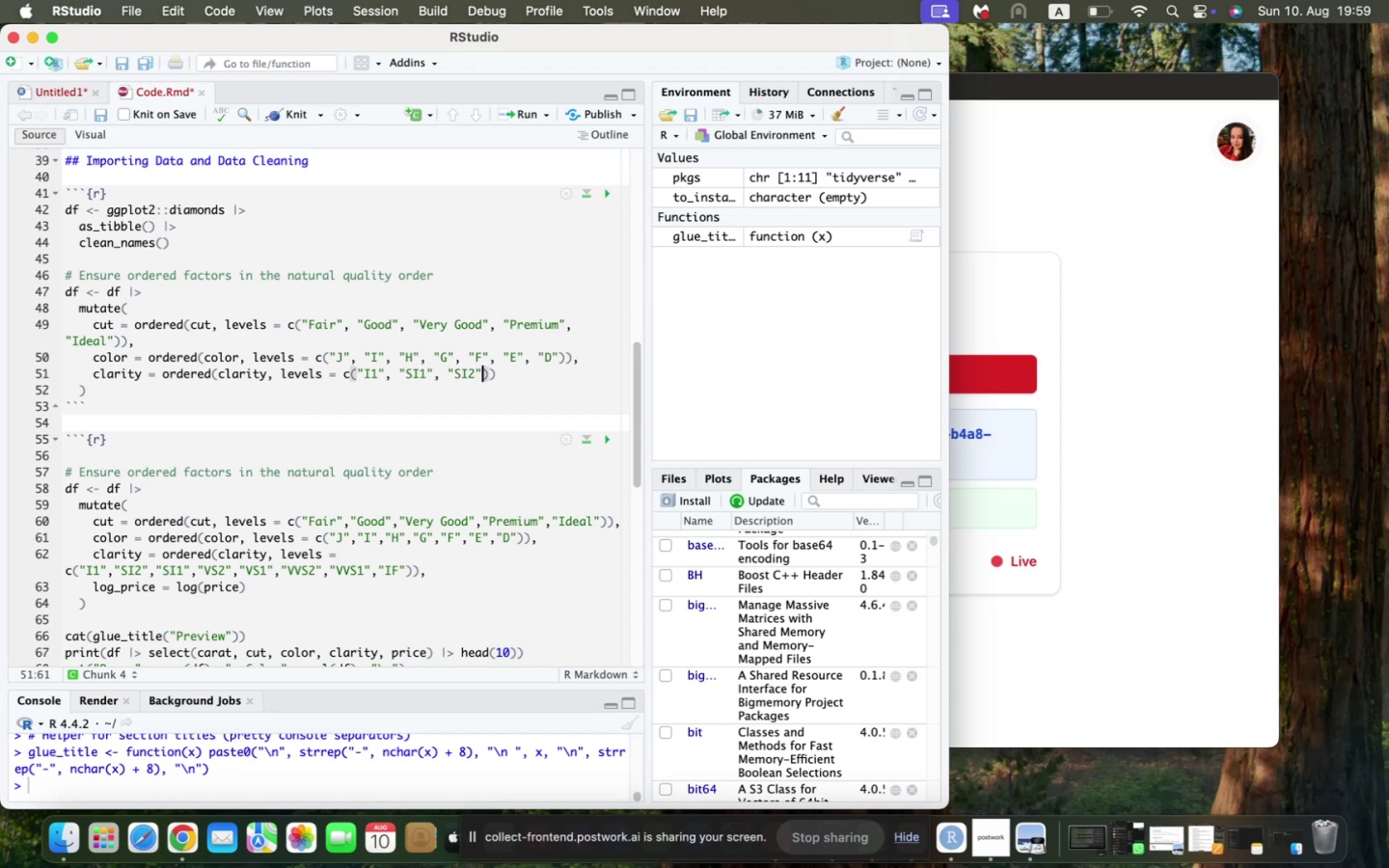 
type(, "VS2)
 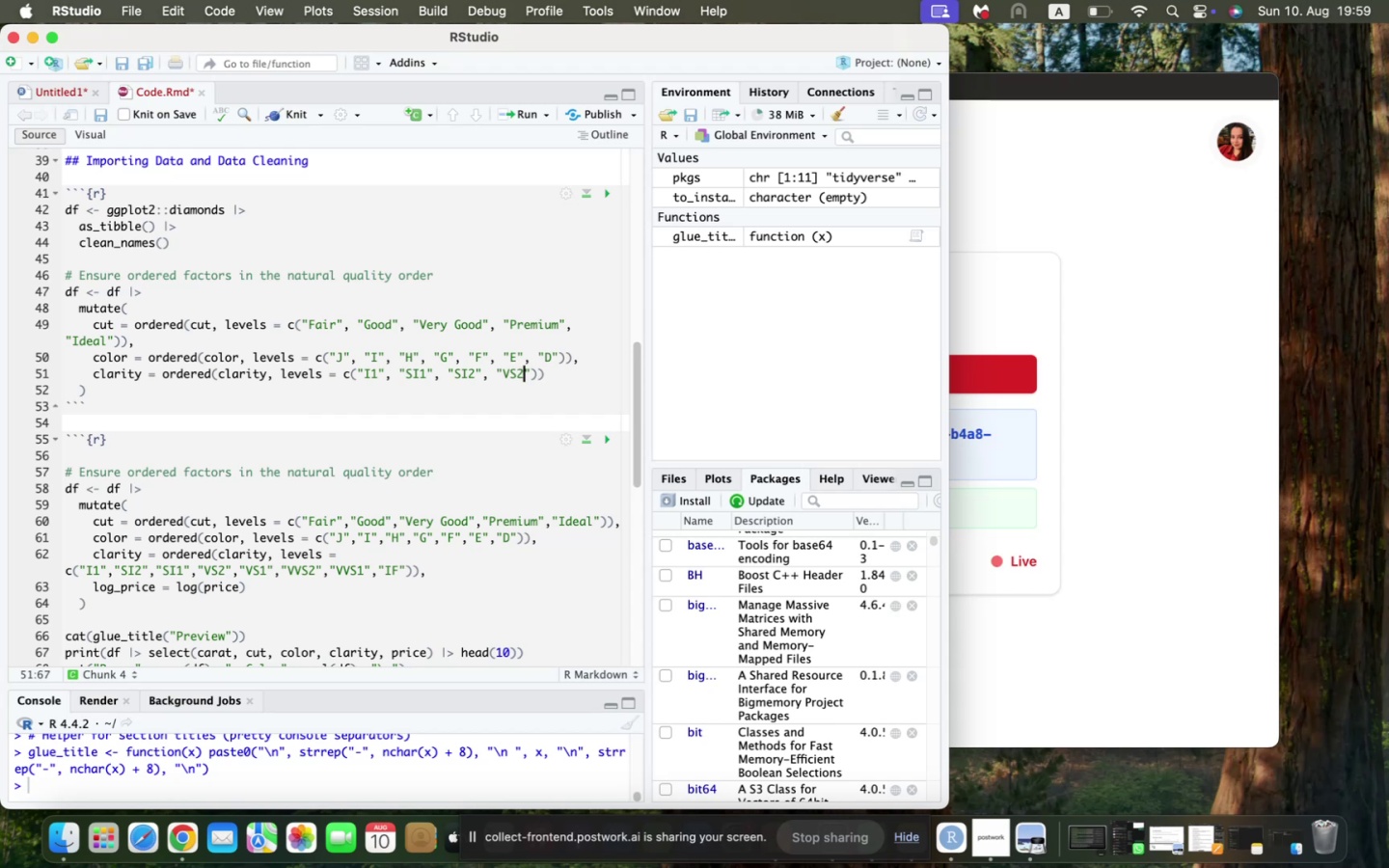 
key(ArrowRight)
 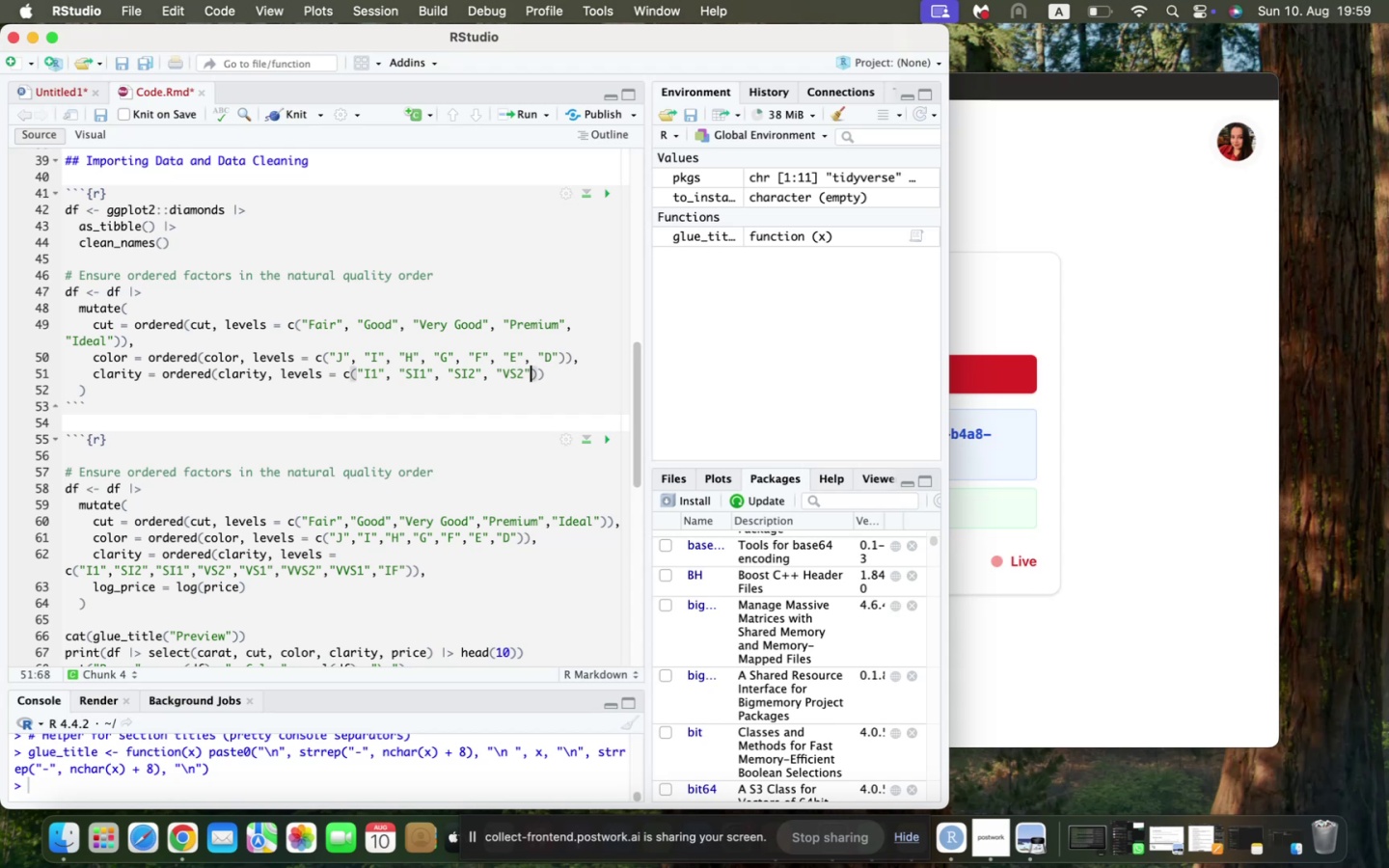 
key(Comma)
 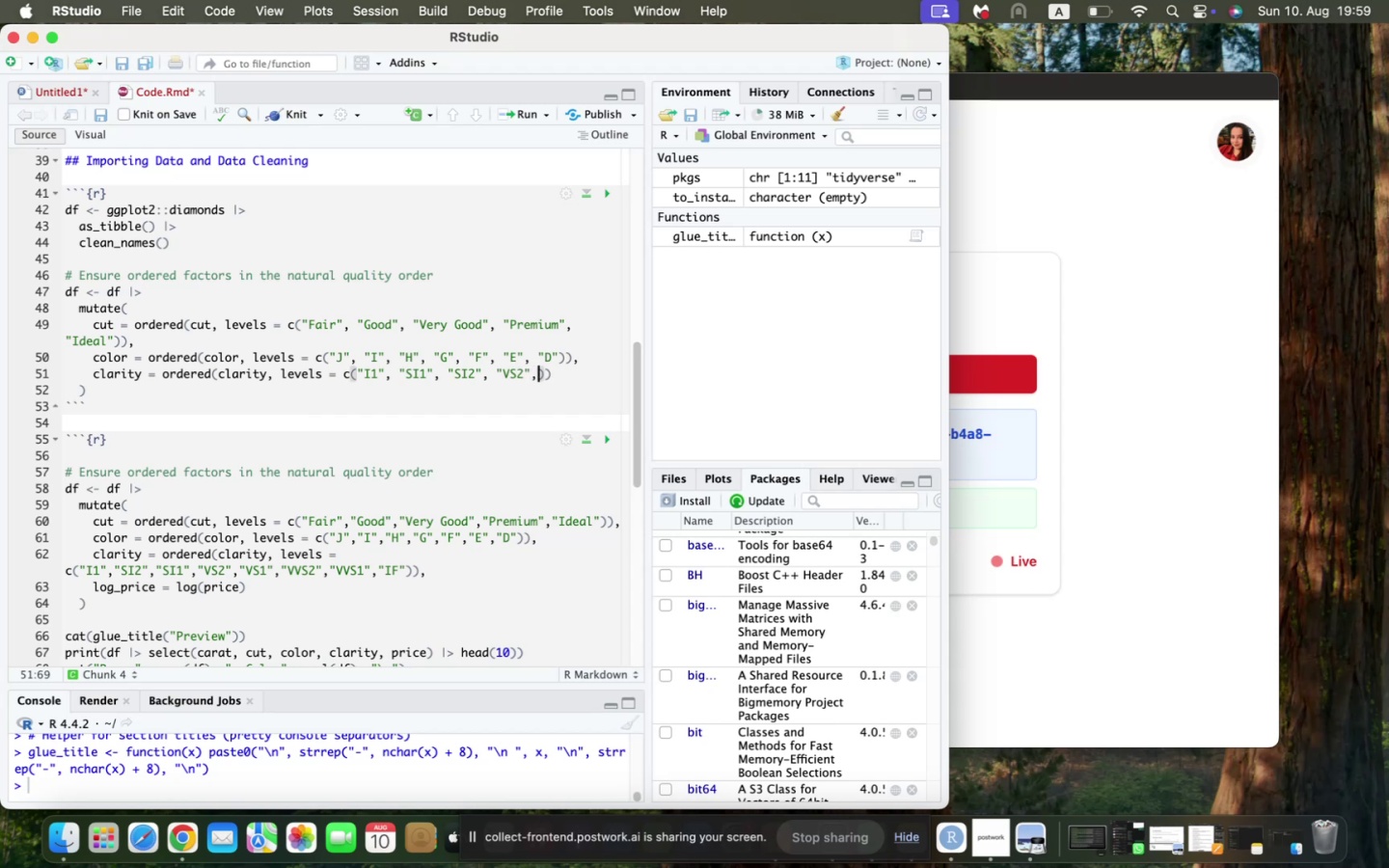 
key(Space)
 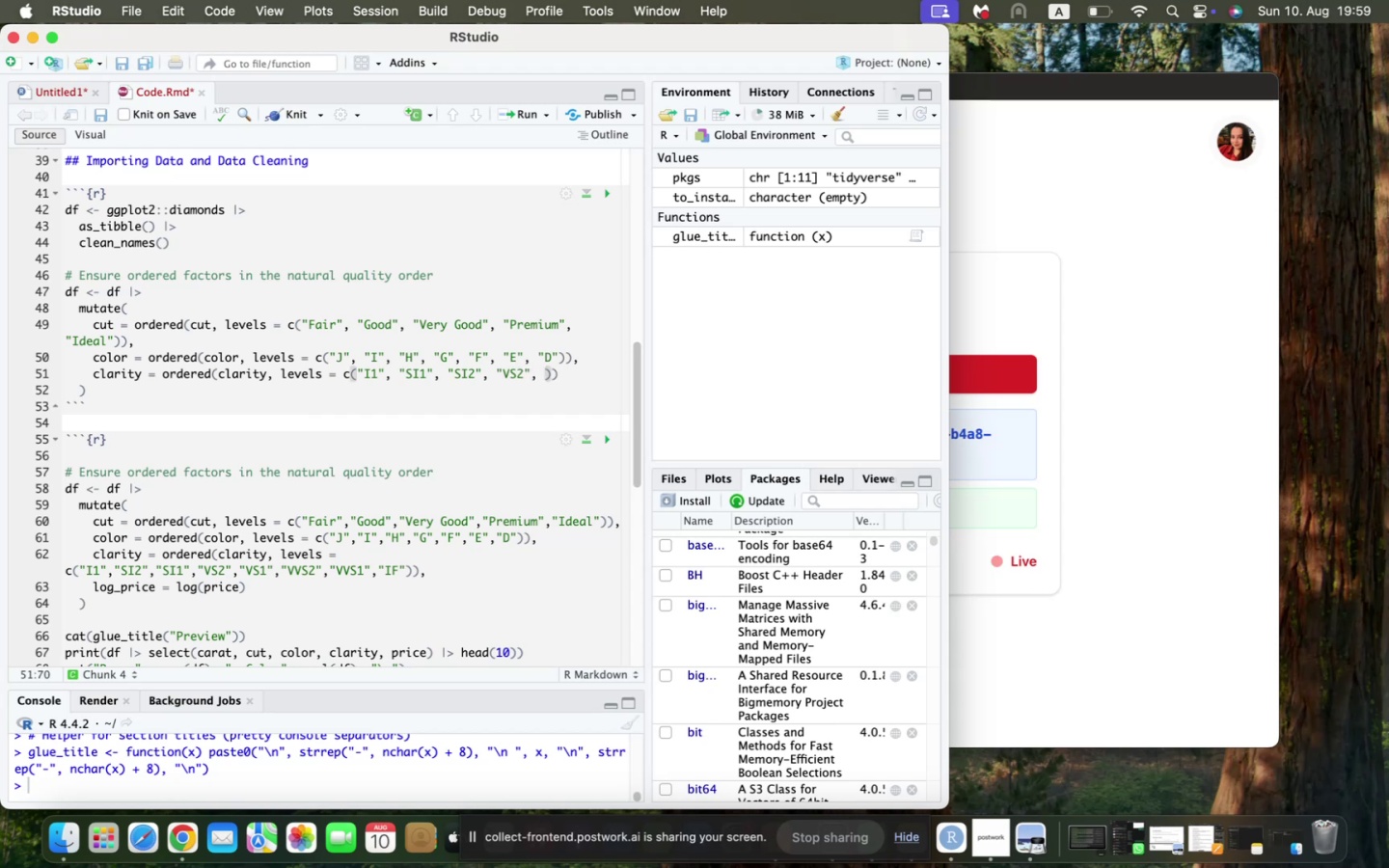 
wait(5.16)
 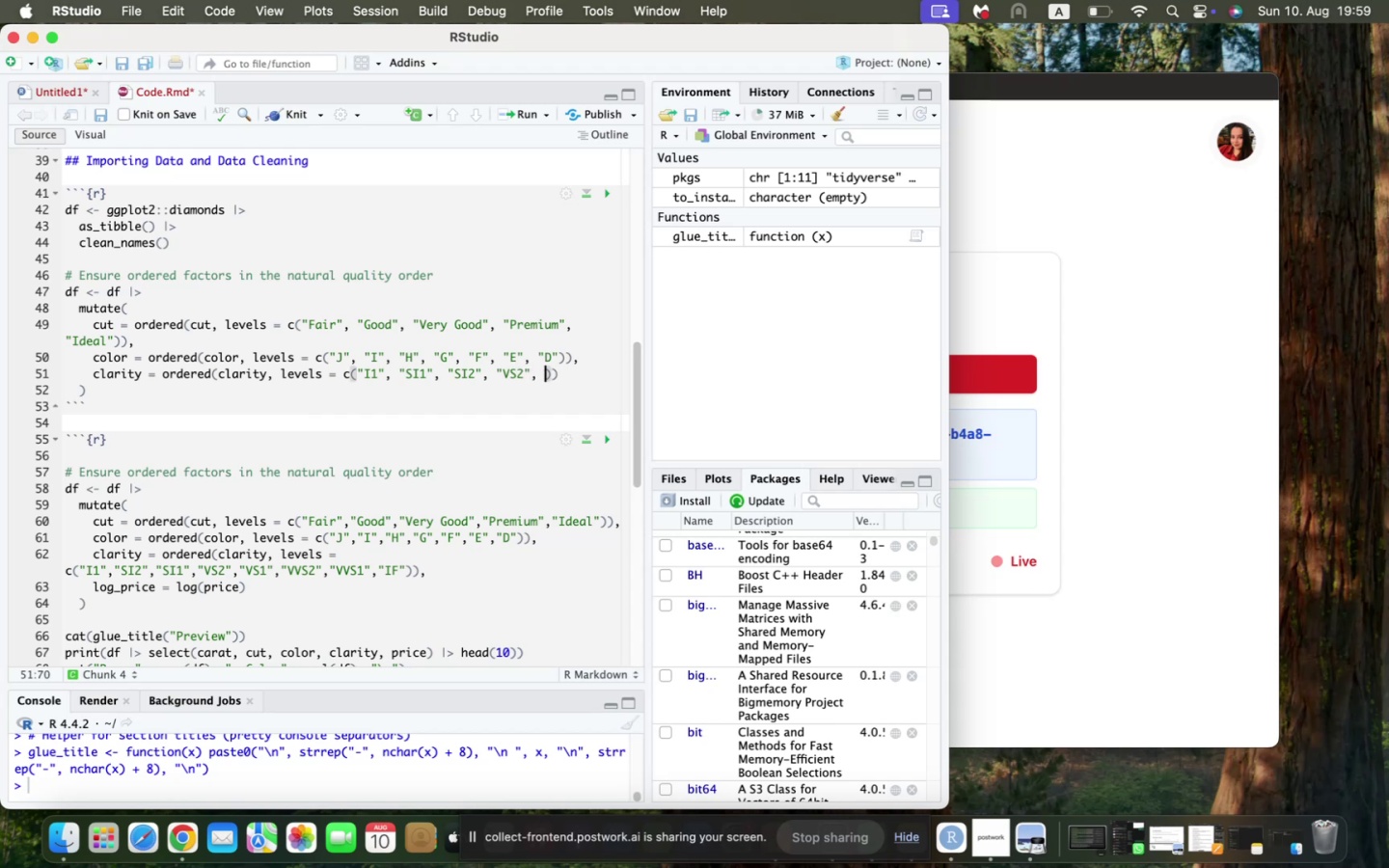 
type("VS1)
 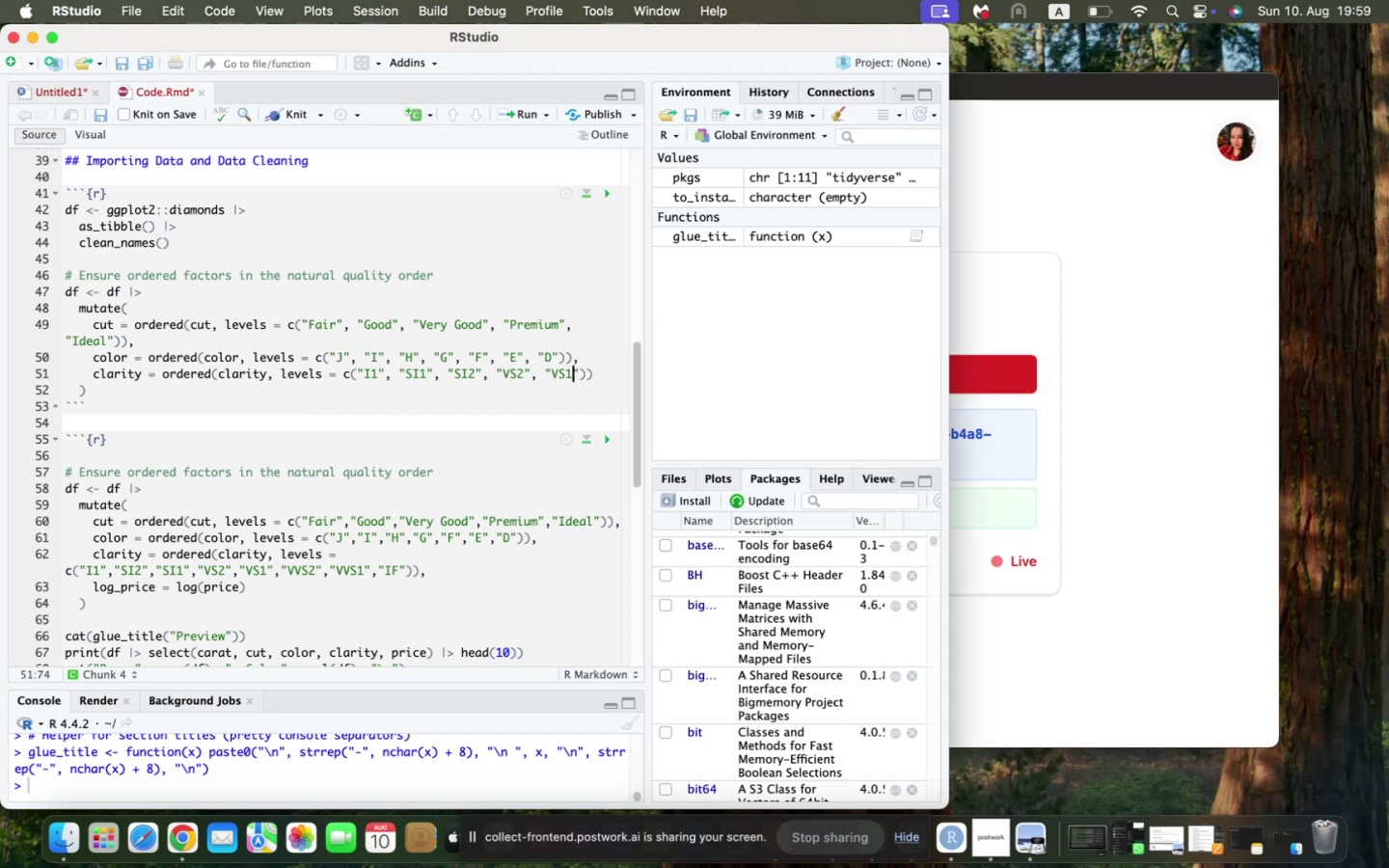 
key(ArrowRight)
 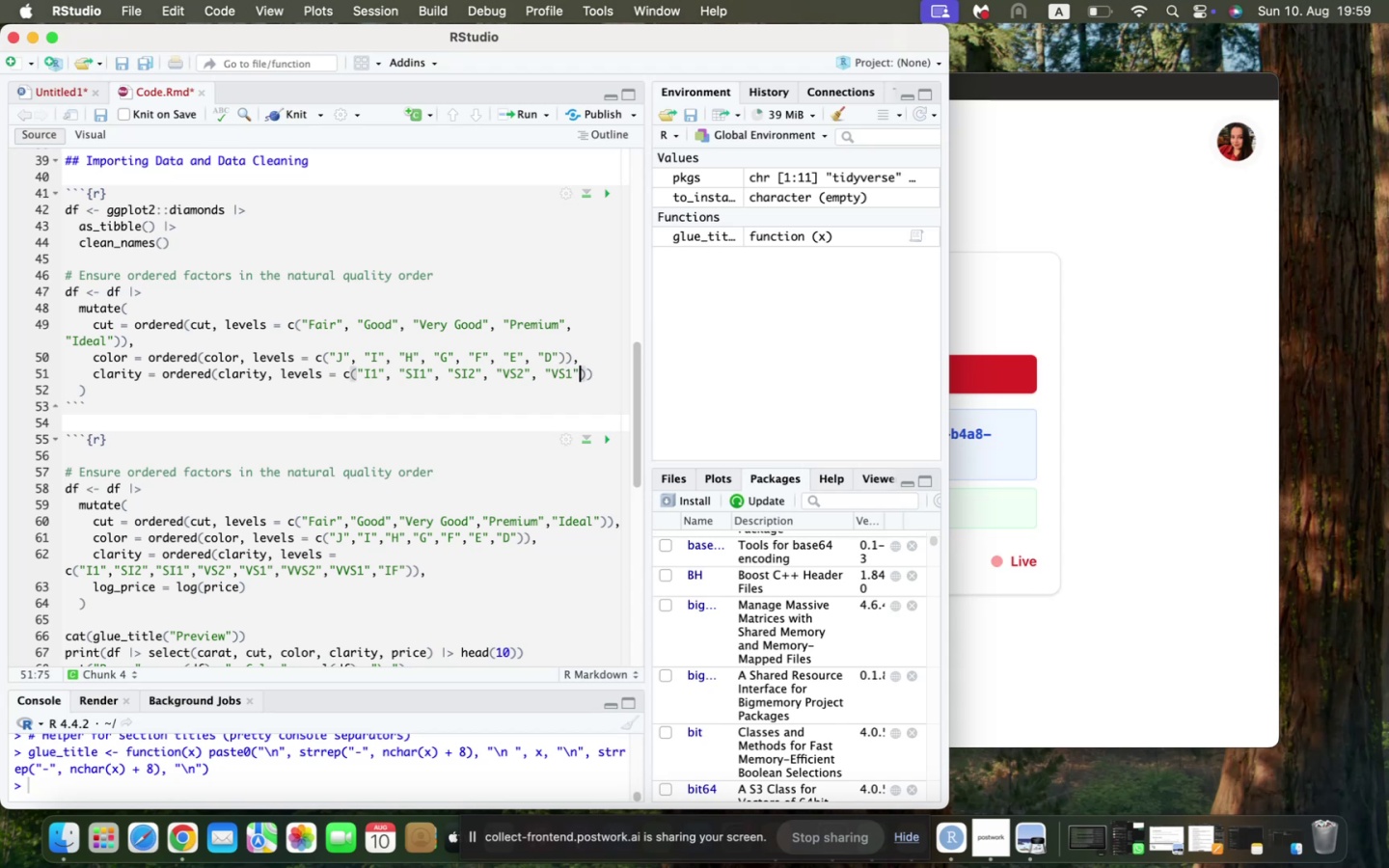 
key(Comma)
 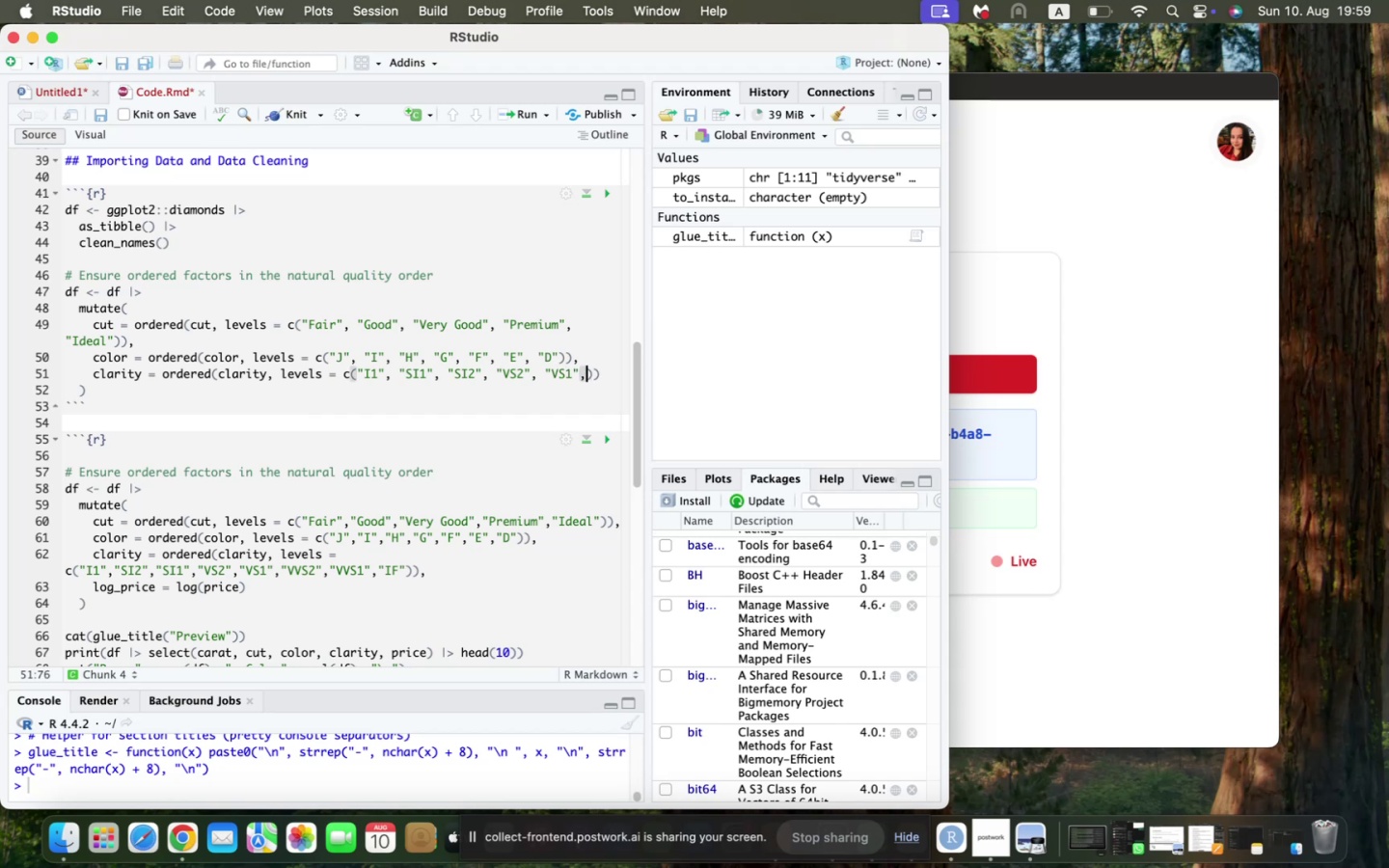 
key(Space)
 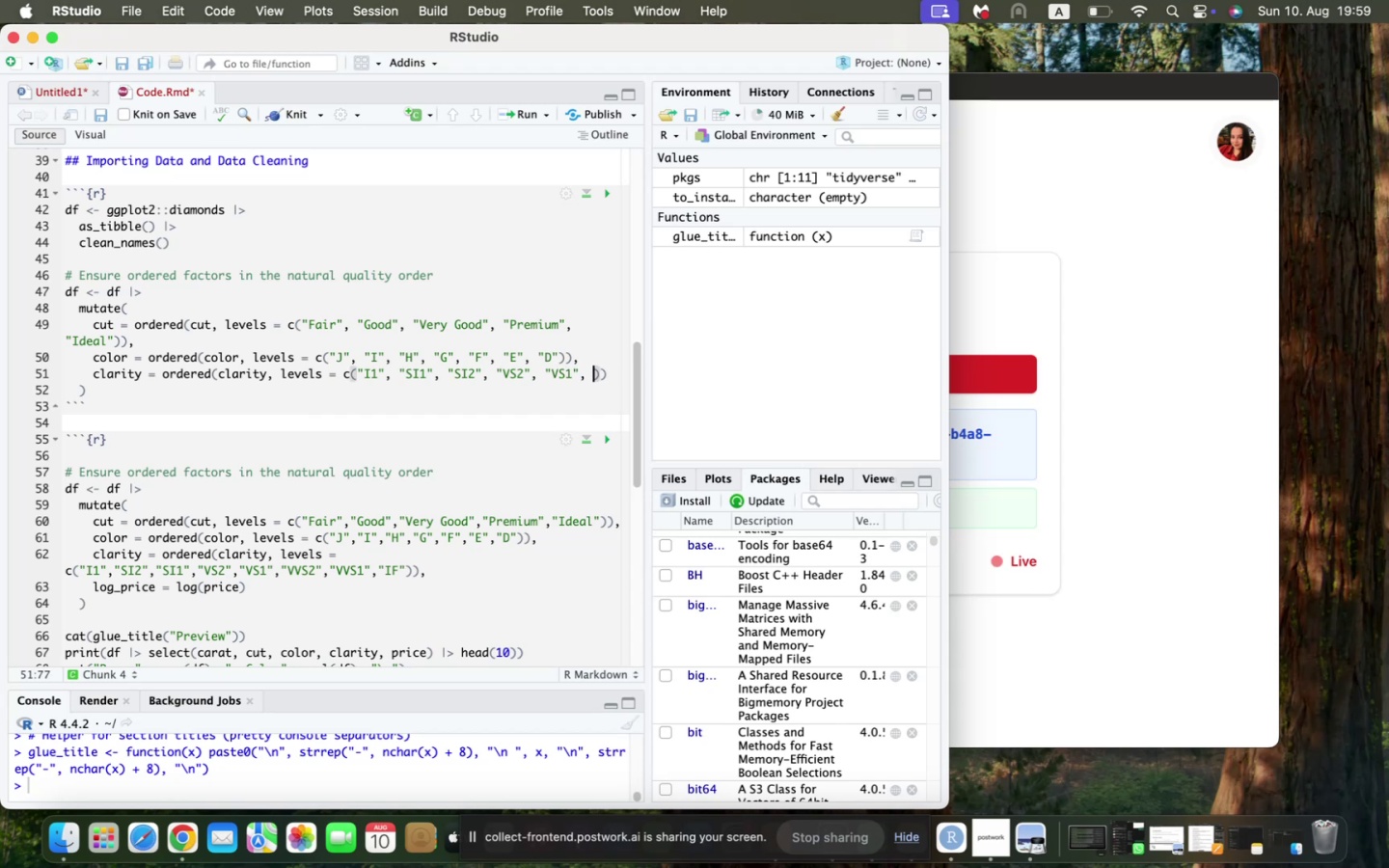 
wait(9.25)
 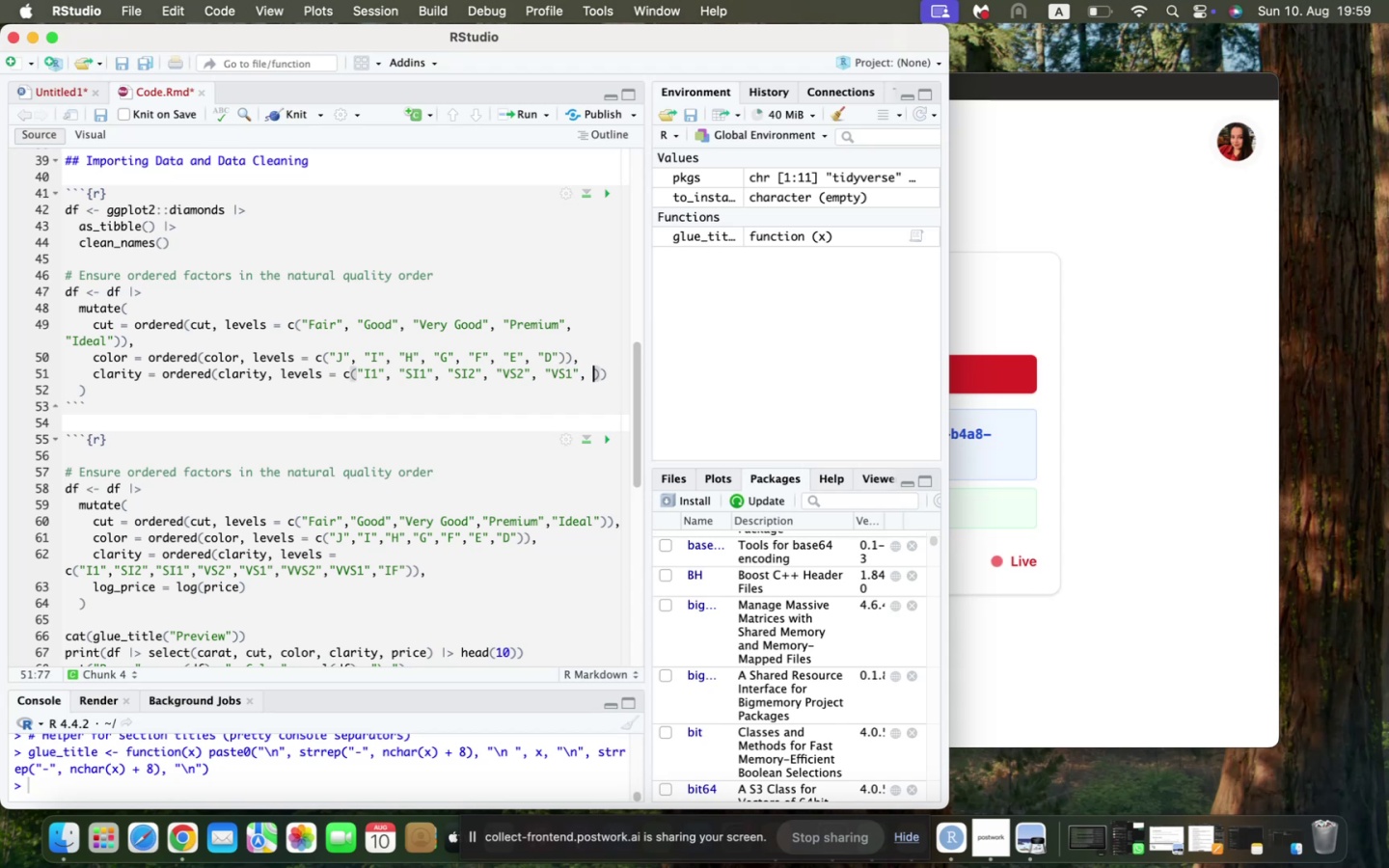 
type("VVS2)
 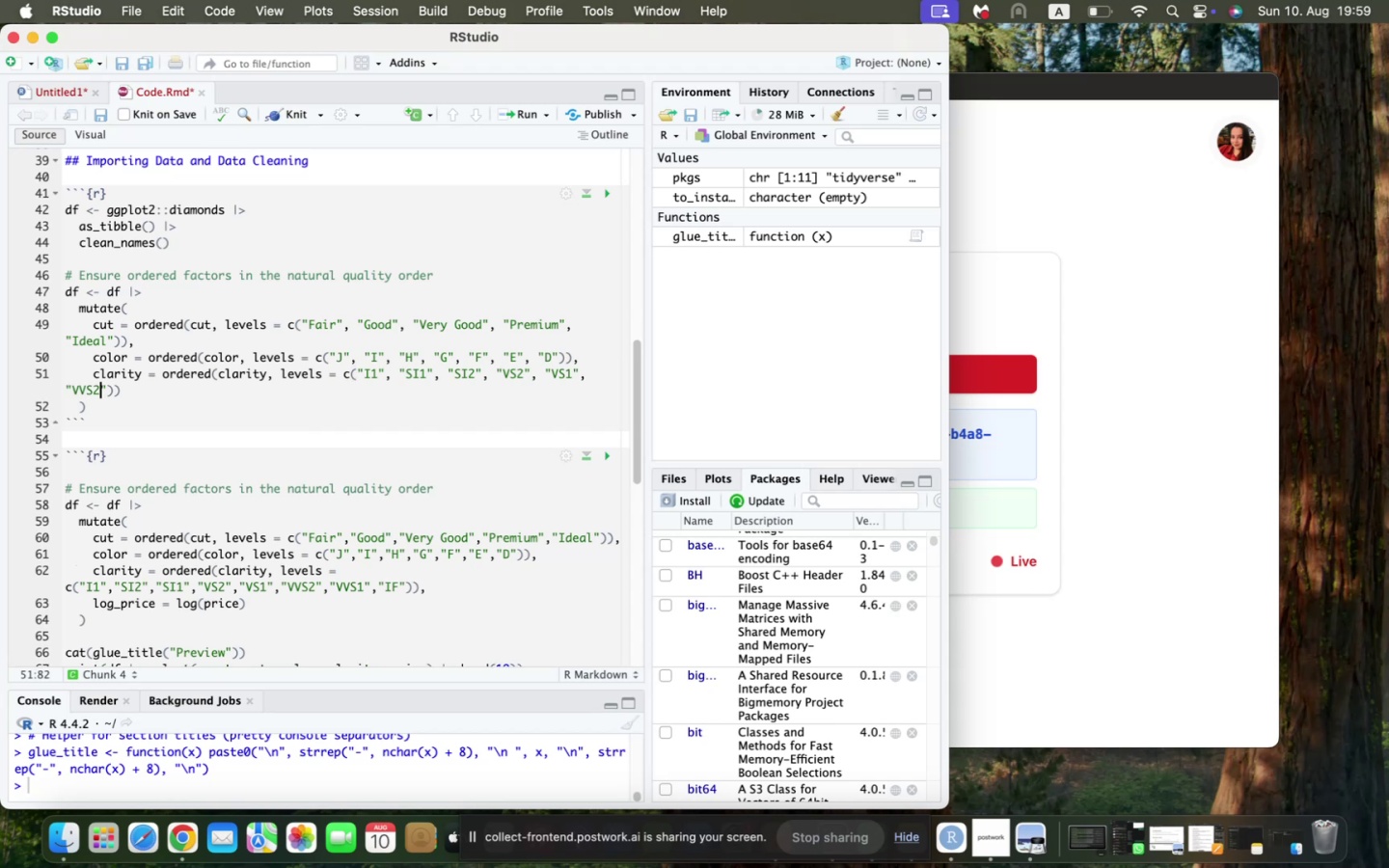 
key(ArrowRight)
 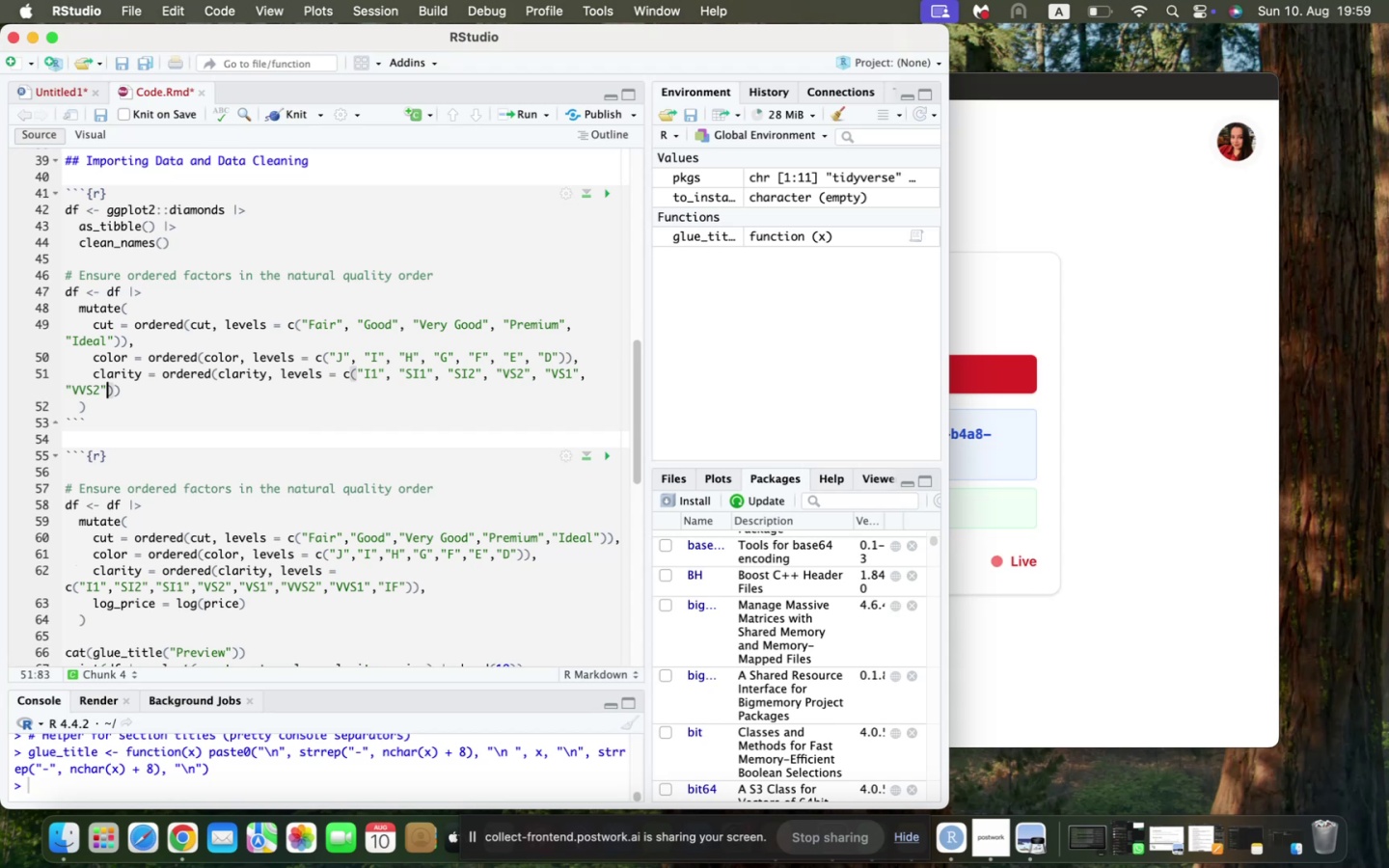 
type(, "VVS1)
 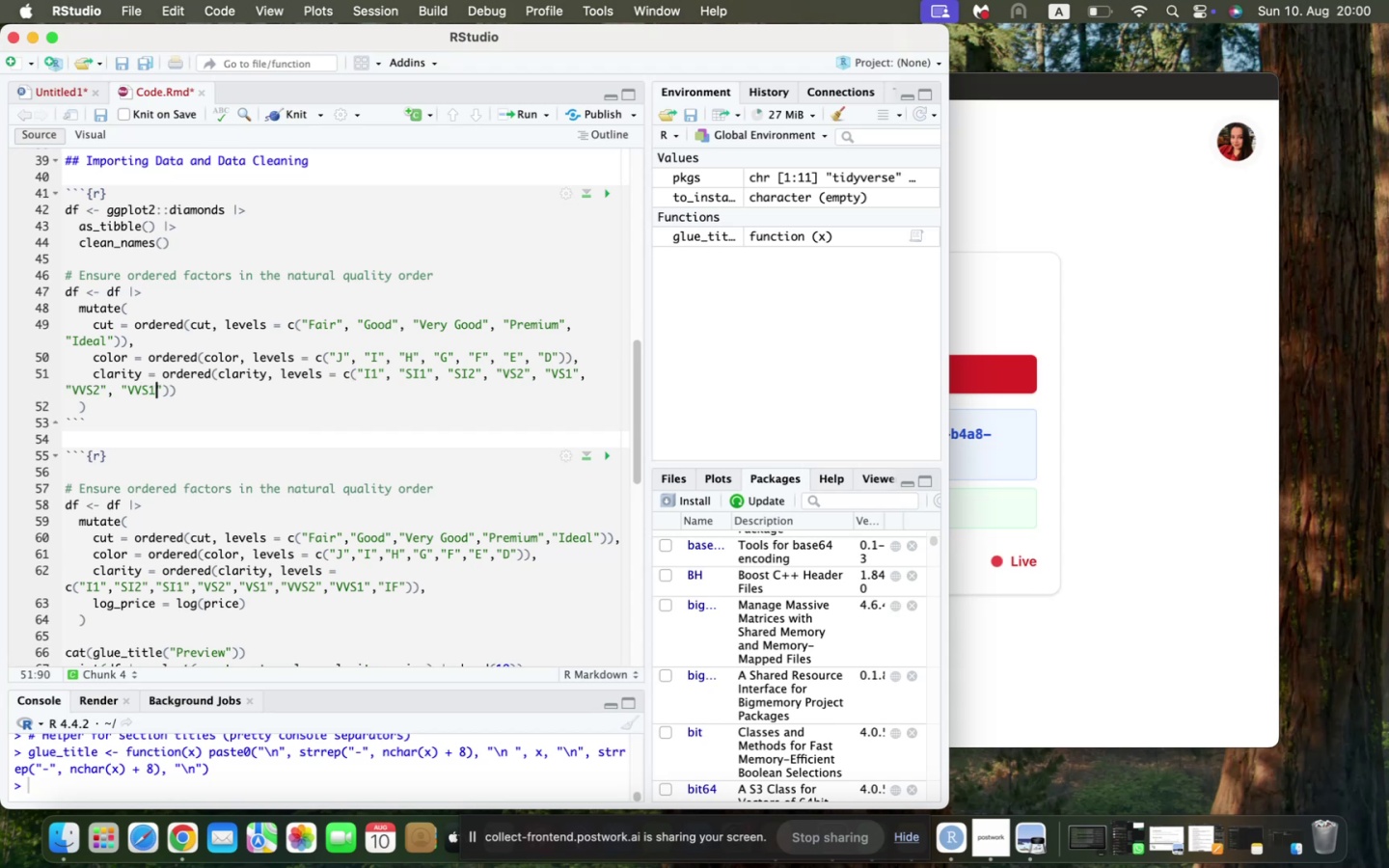 
key(ArrowRight)
 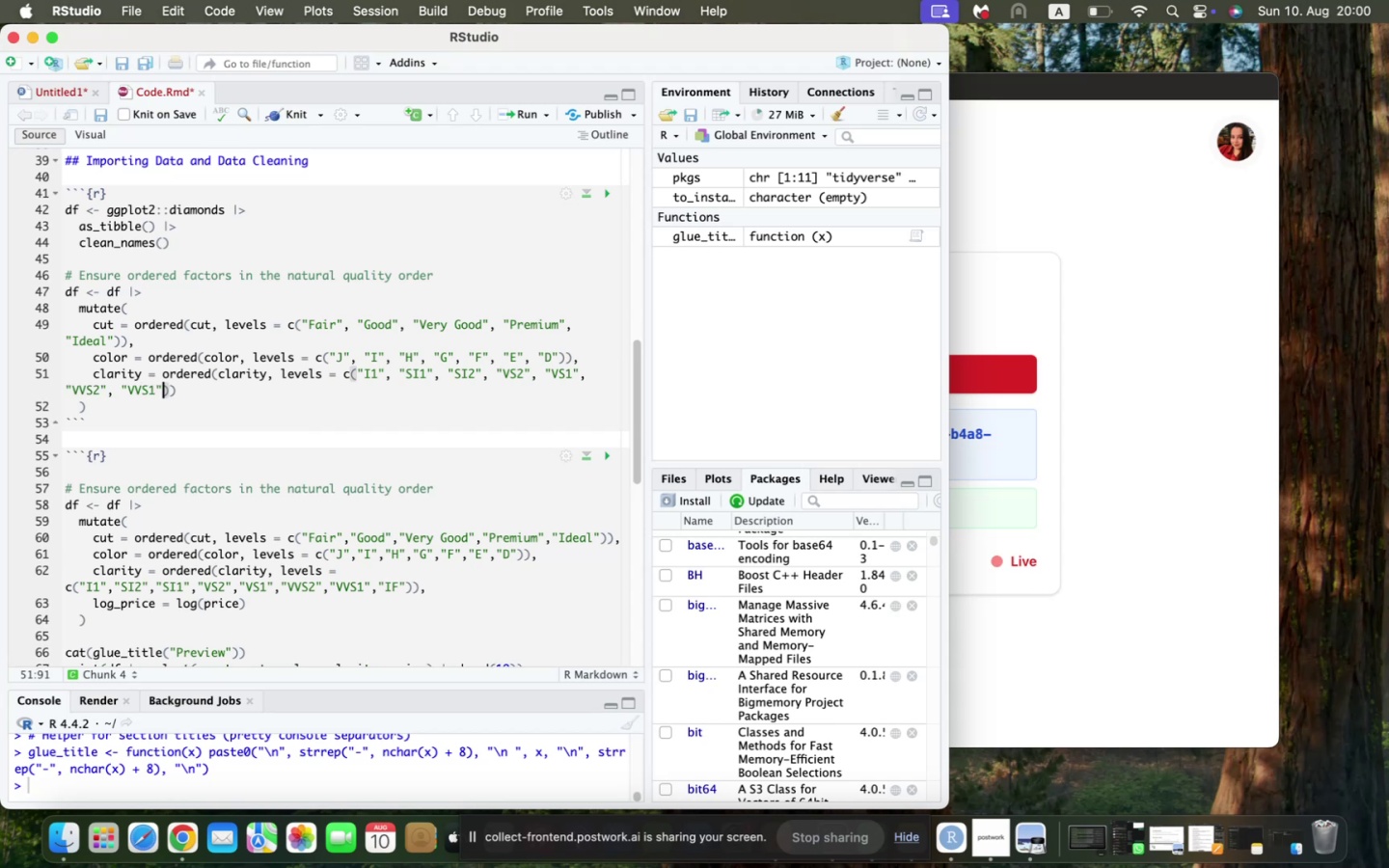 
type(, "IF)
 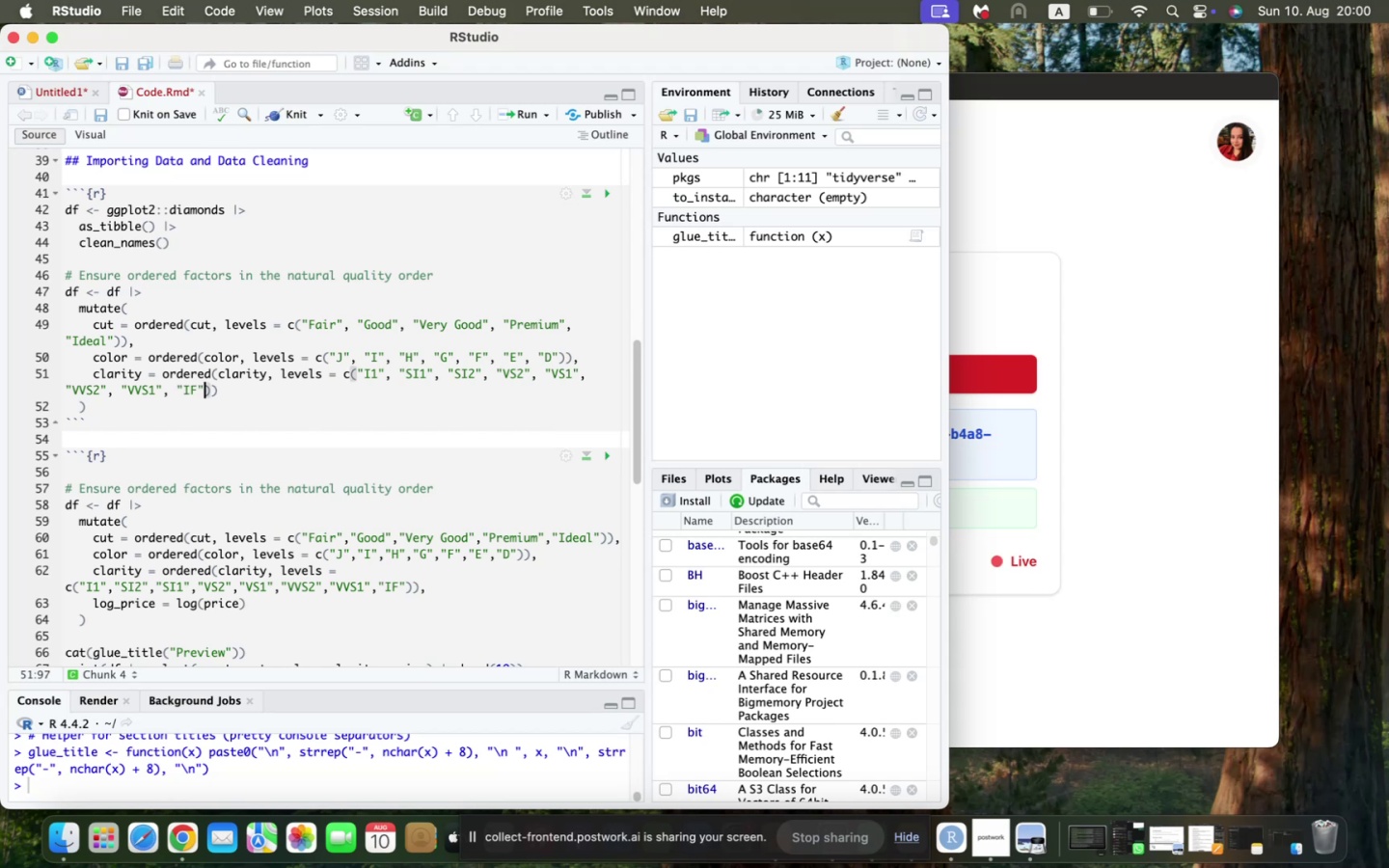 
 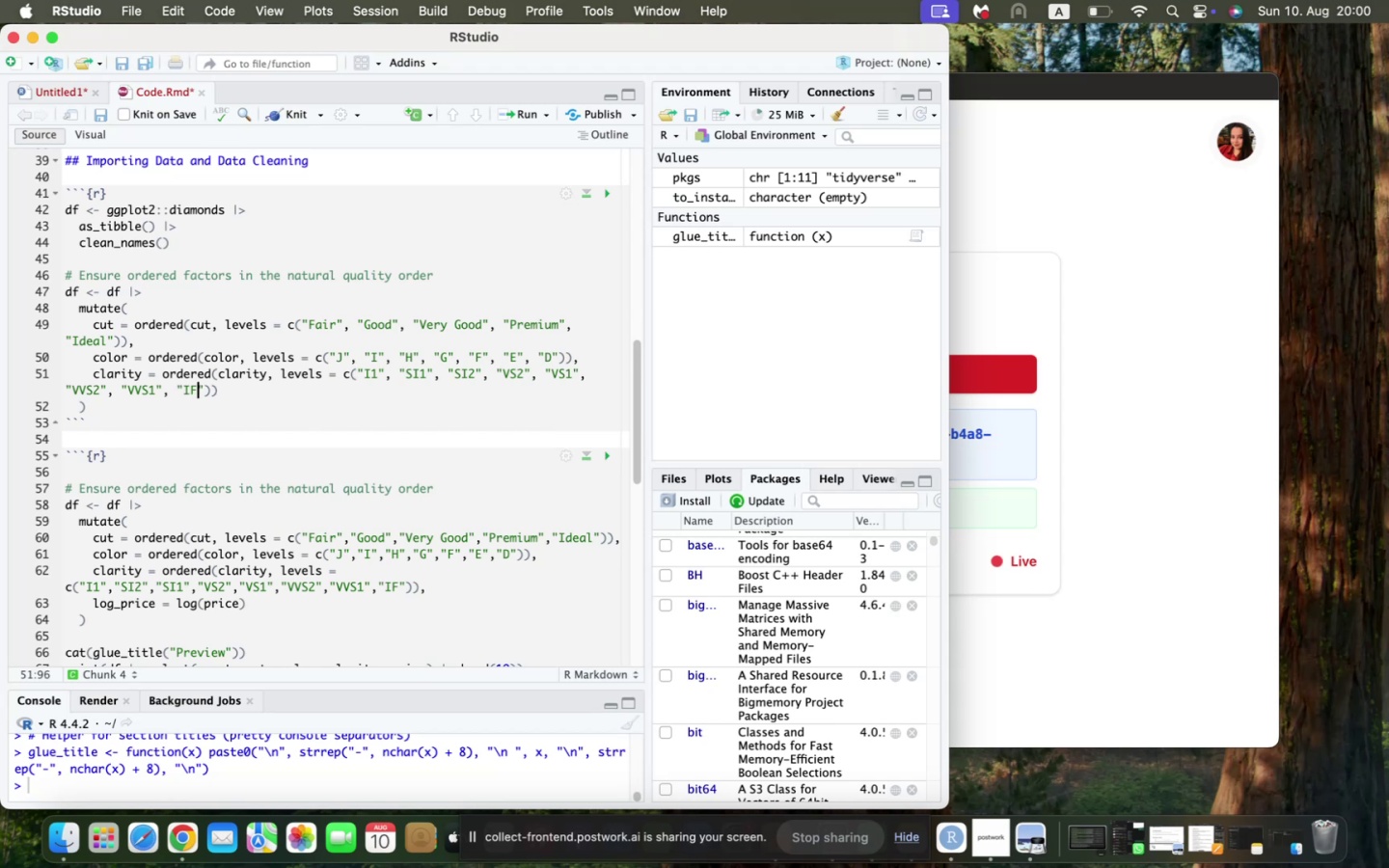 
key(ArrowRight)
 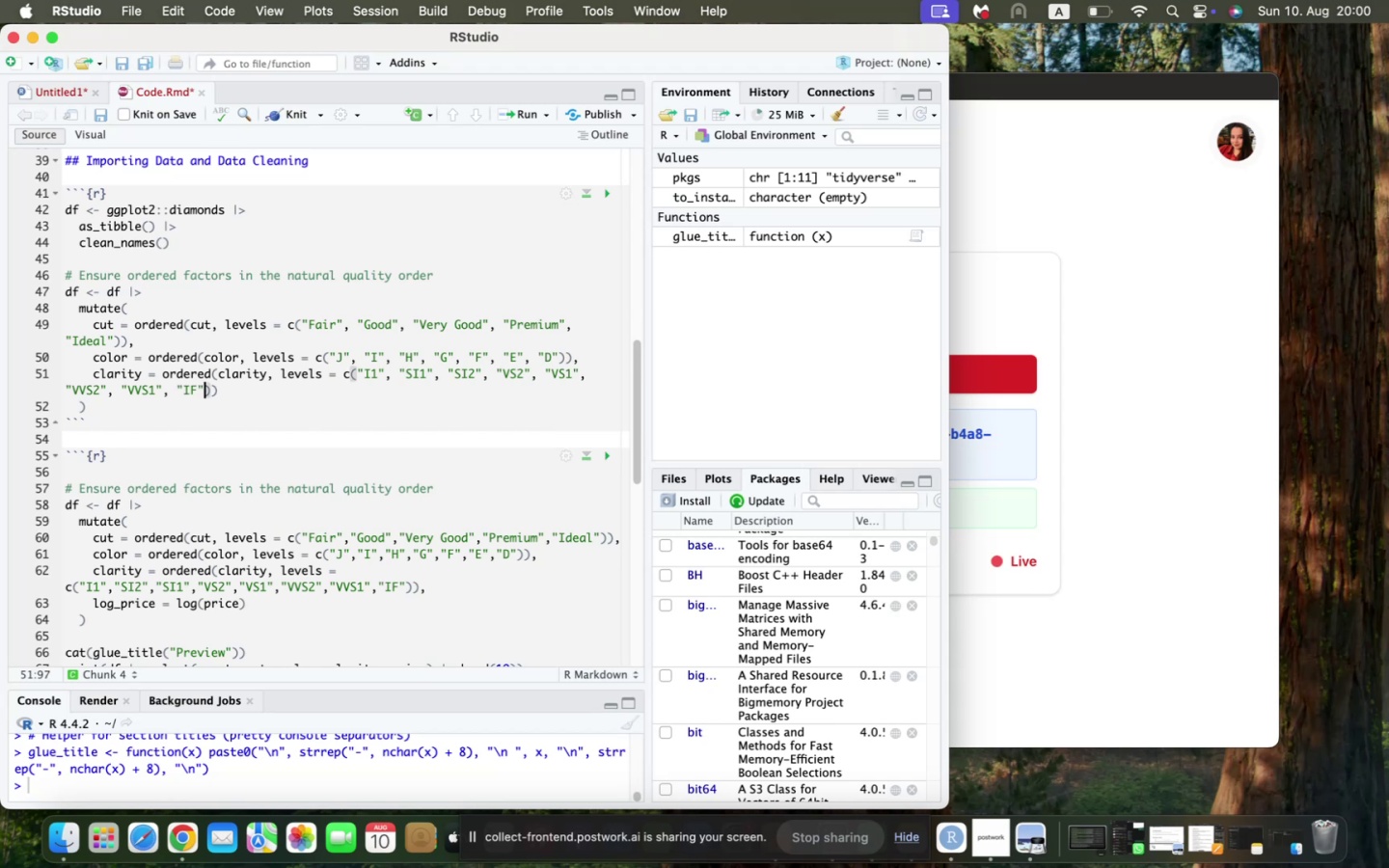 
key(ArrowRight)
 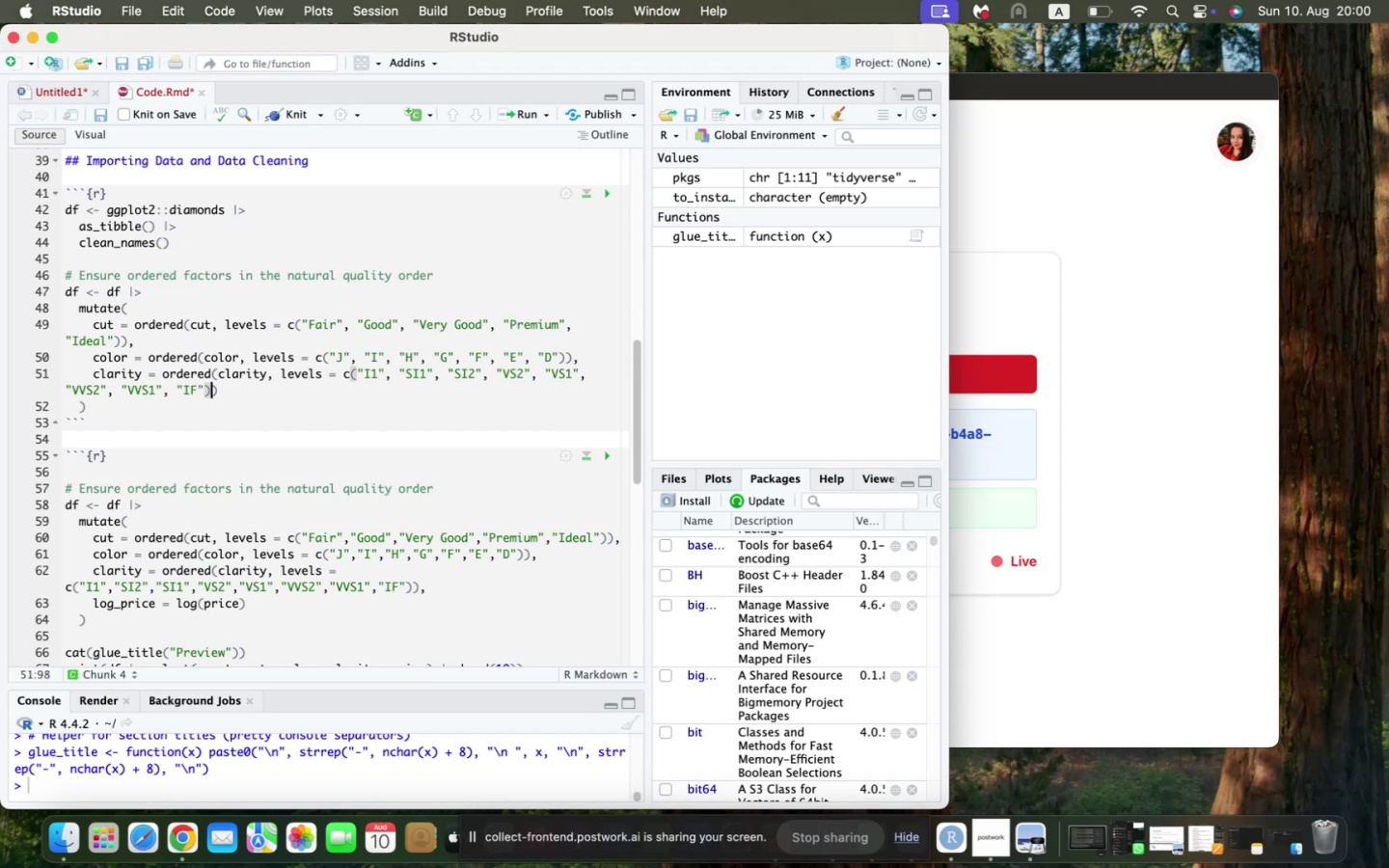 
key(ArrowRight)
 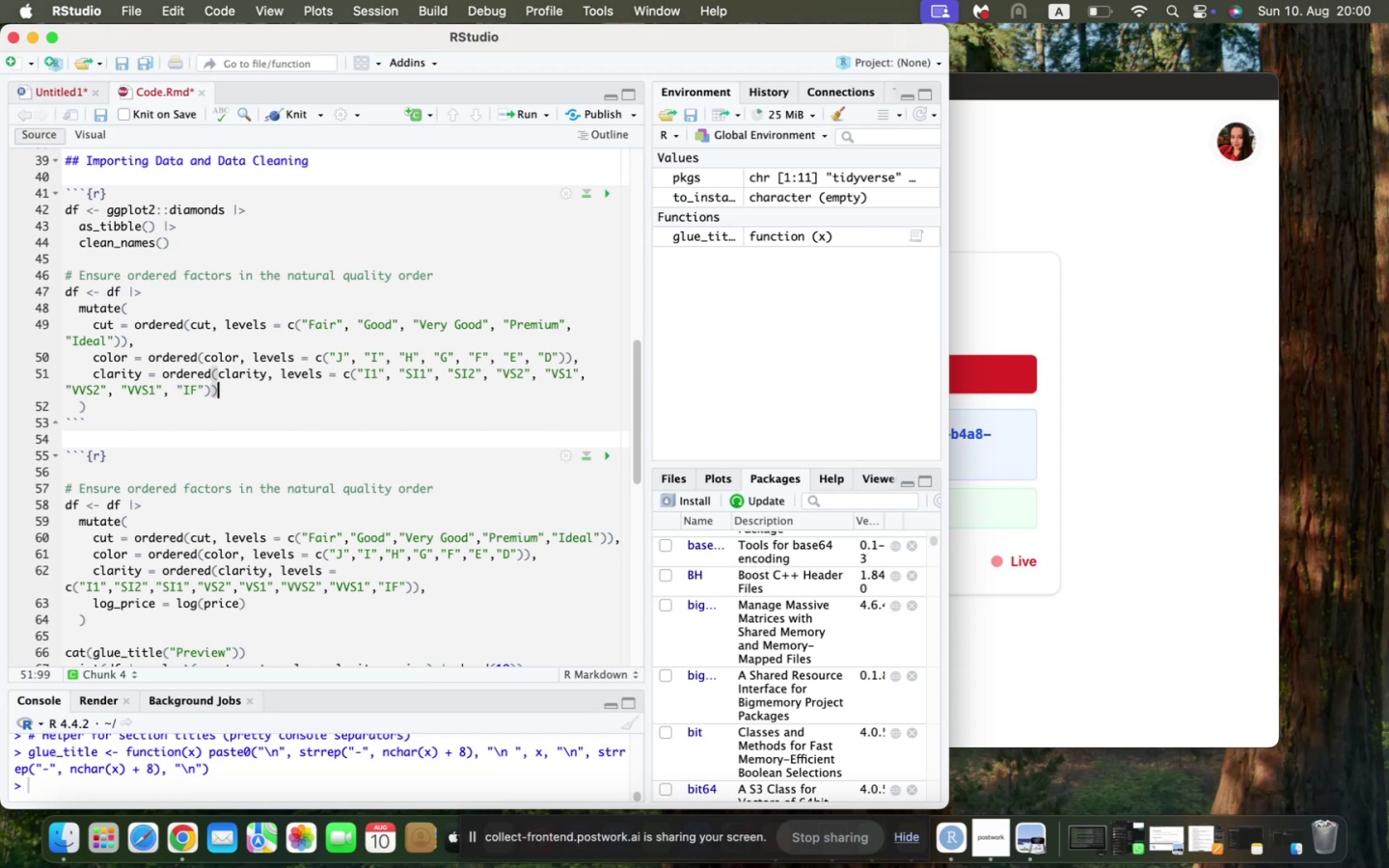 
key(Comma)
 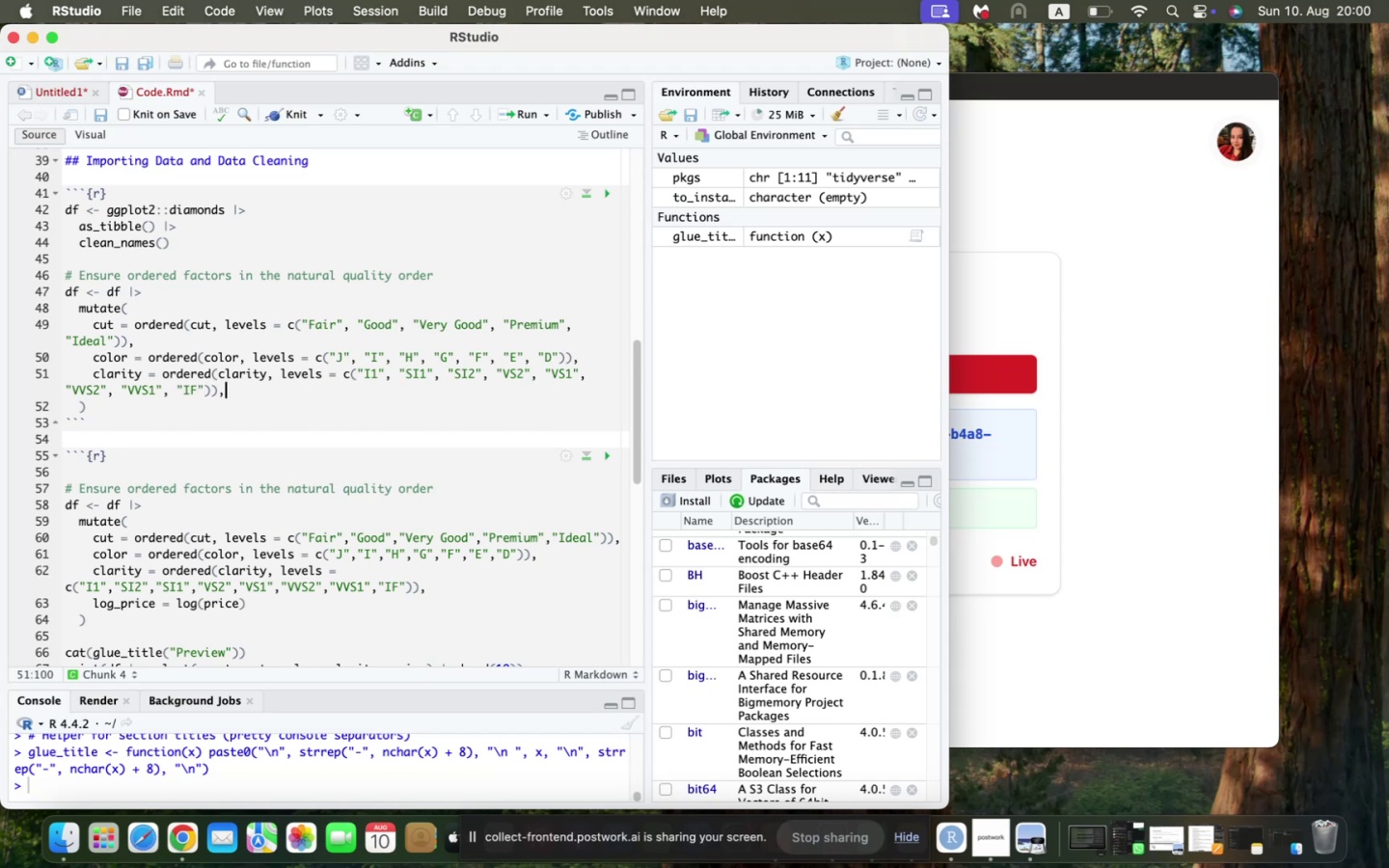 
key(Enter)
 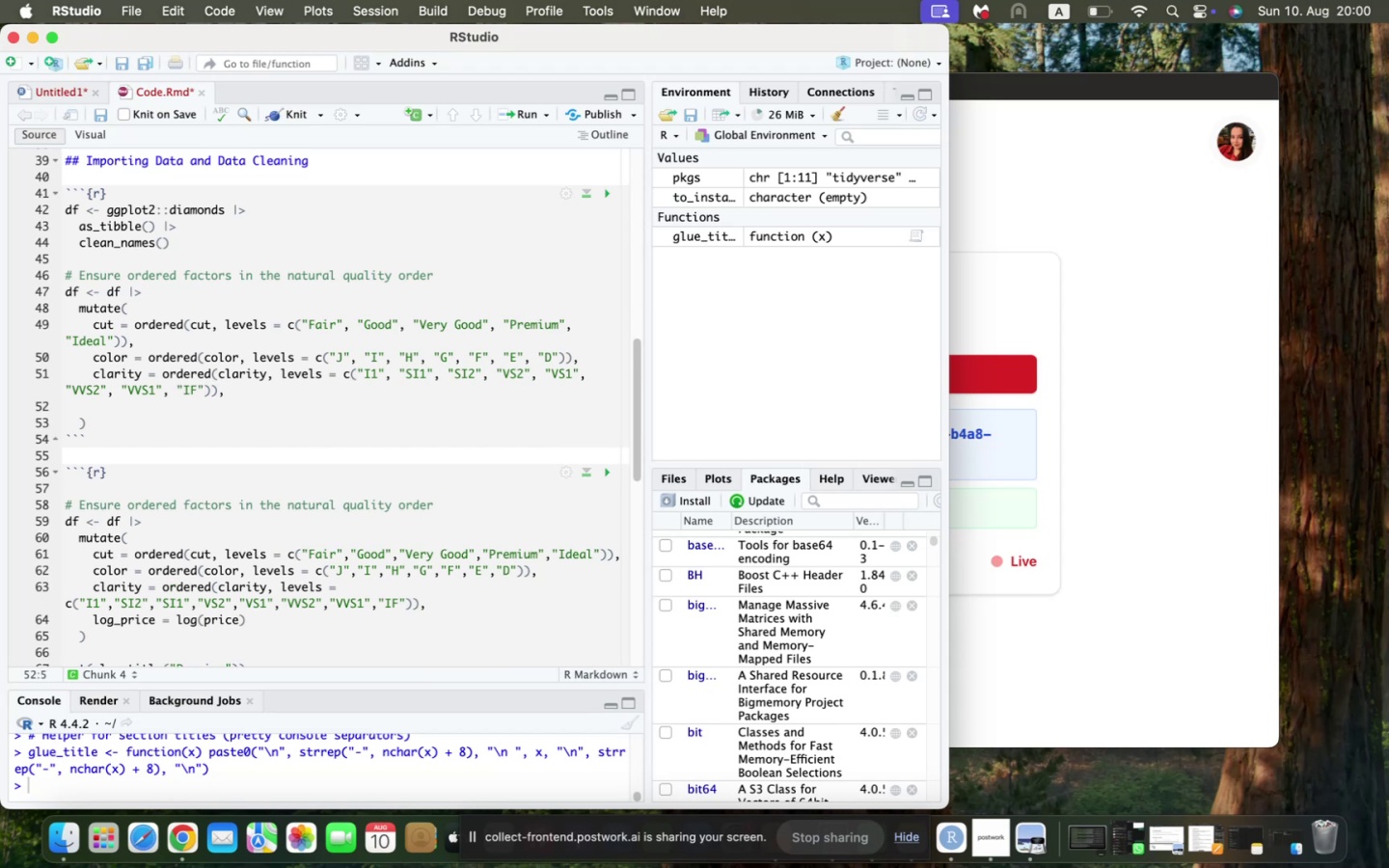 
type(log)or)
key(Backspace)
key(Backspace)
key(Backspace)
type(_price = log(price)
 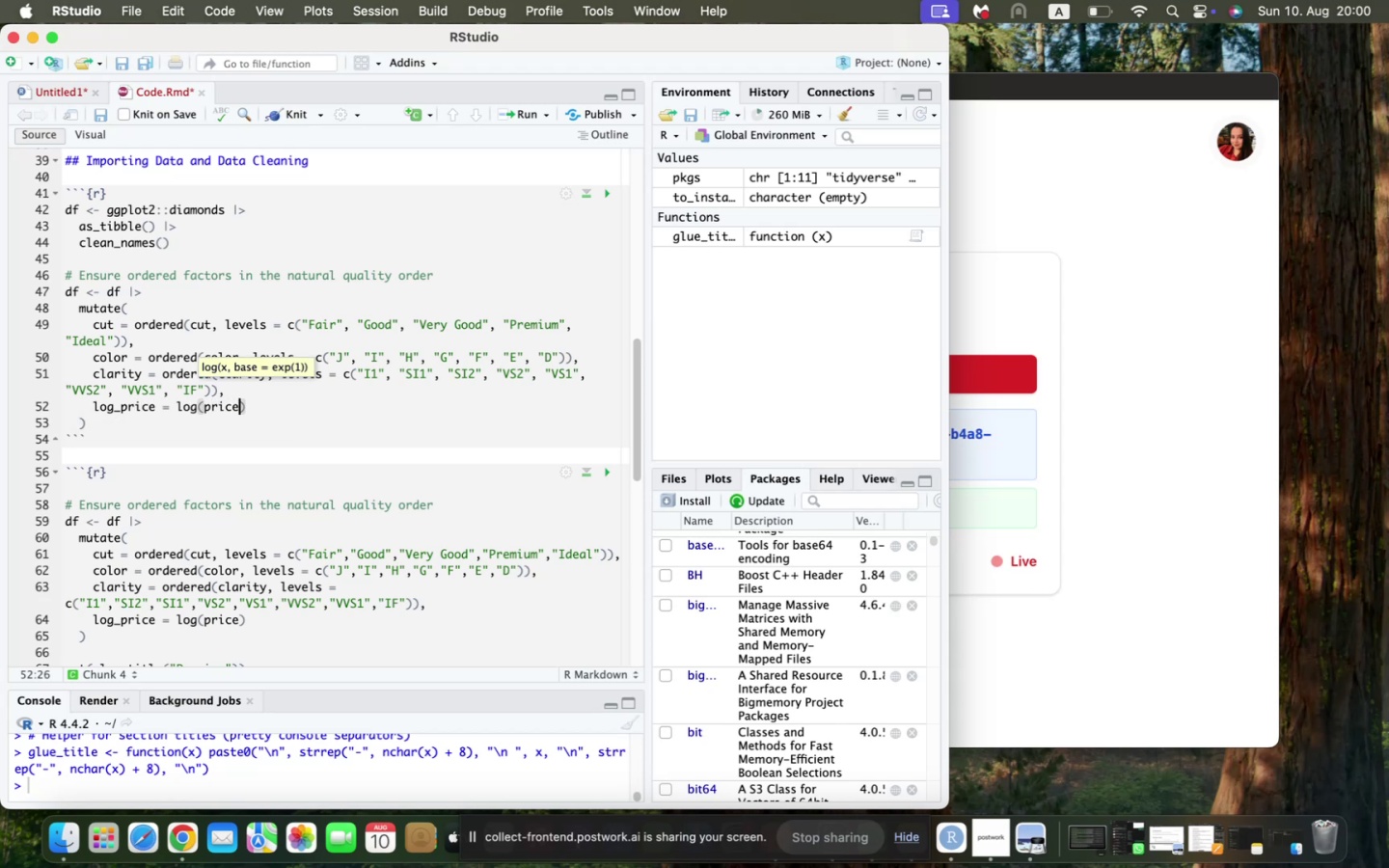 
scroll: coordinate [537, 500], scroll_direction: down, amount: 20.0
 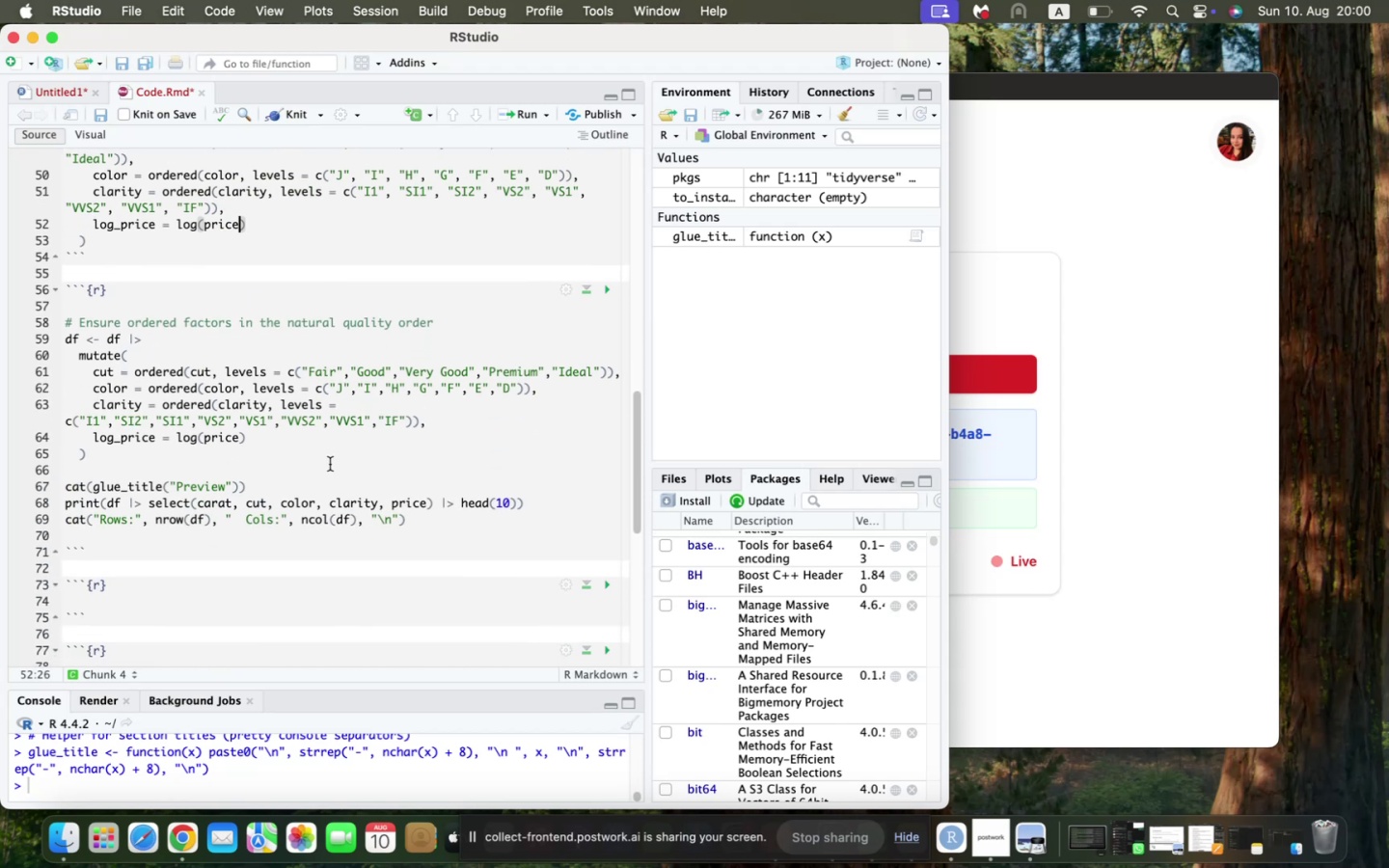 
scroll: coordinate [330, 464], scroll_direction: up, amount: 6.0
 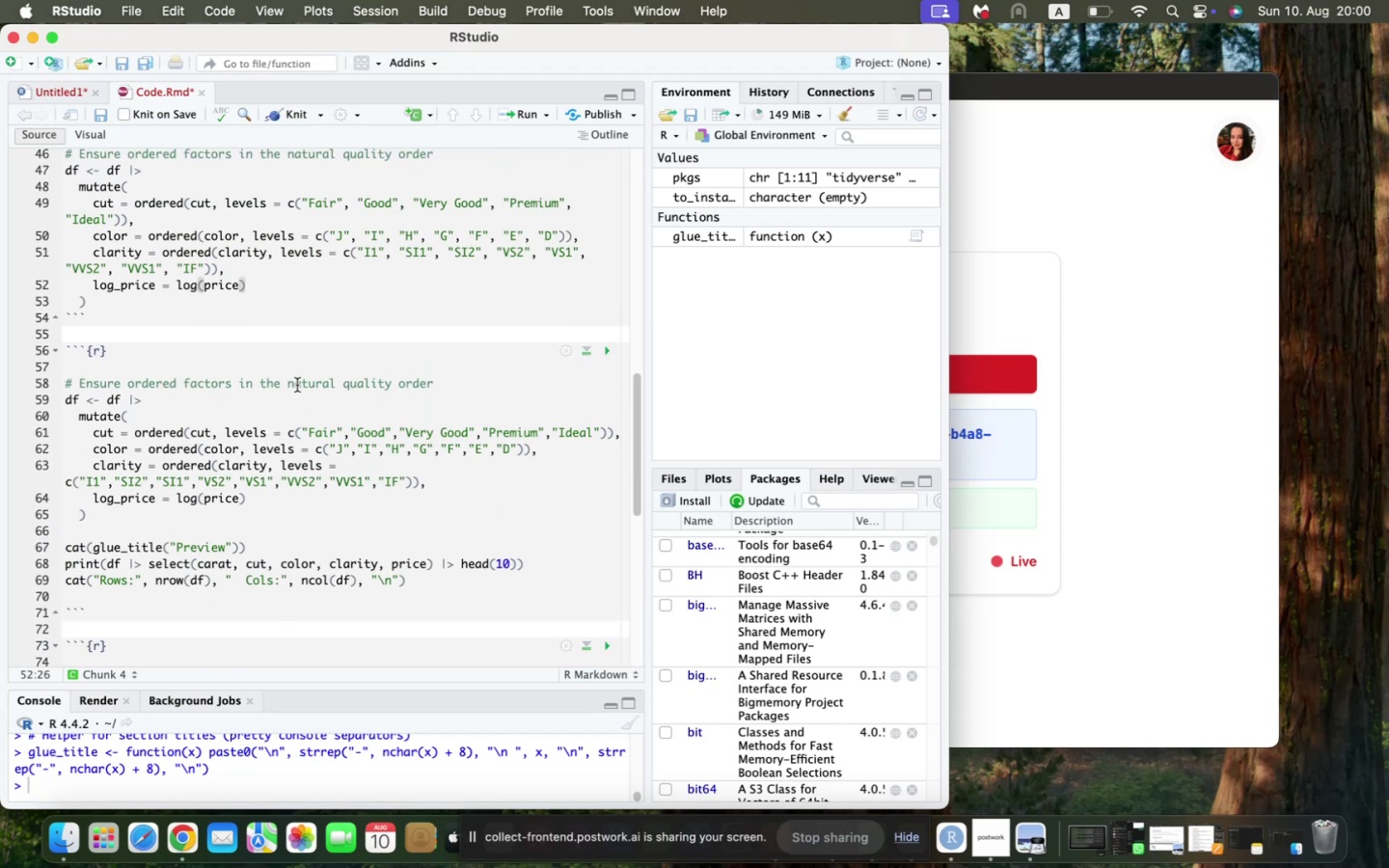 
key(Enter)
 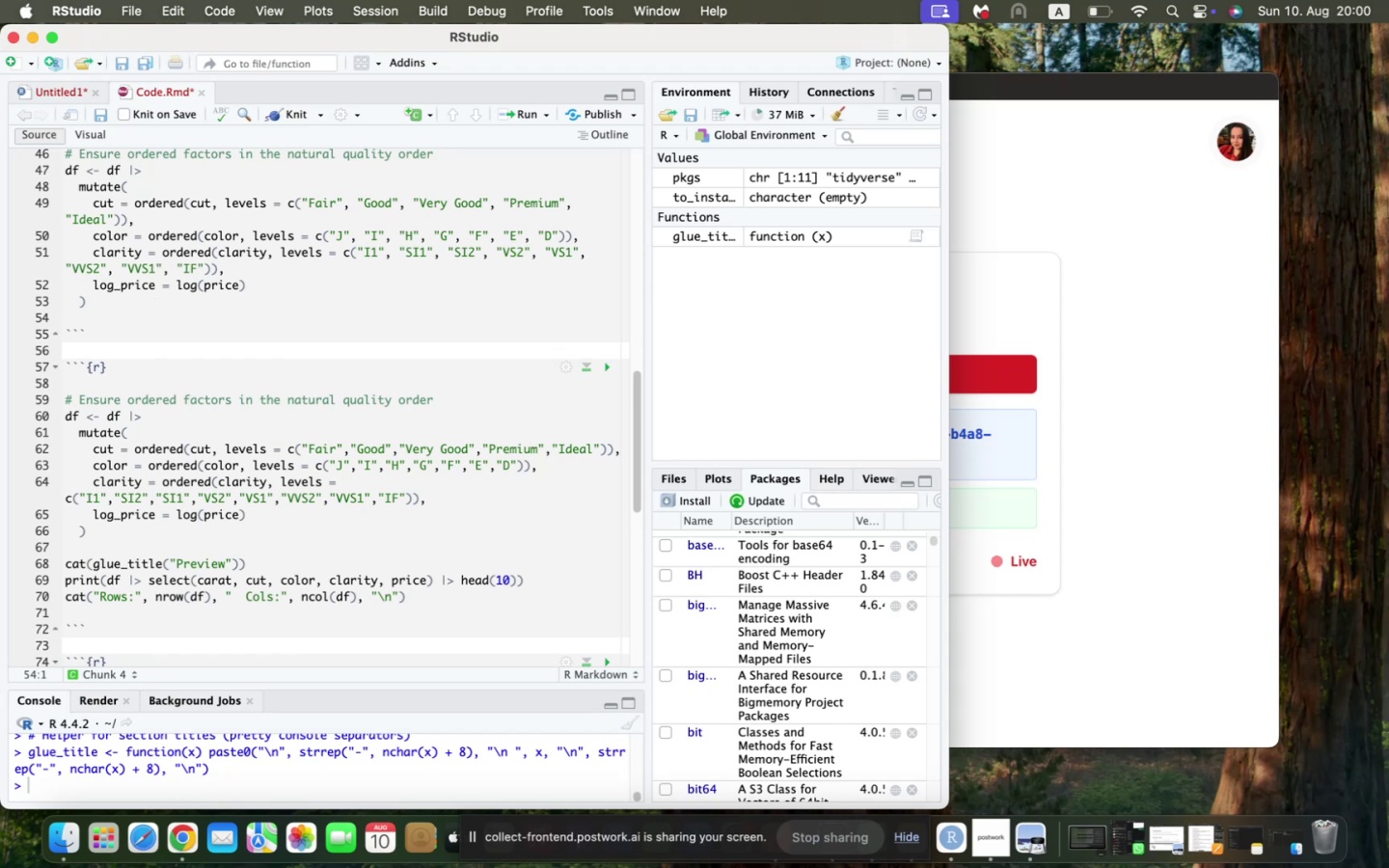 
key(Enter)
 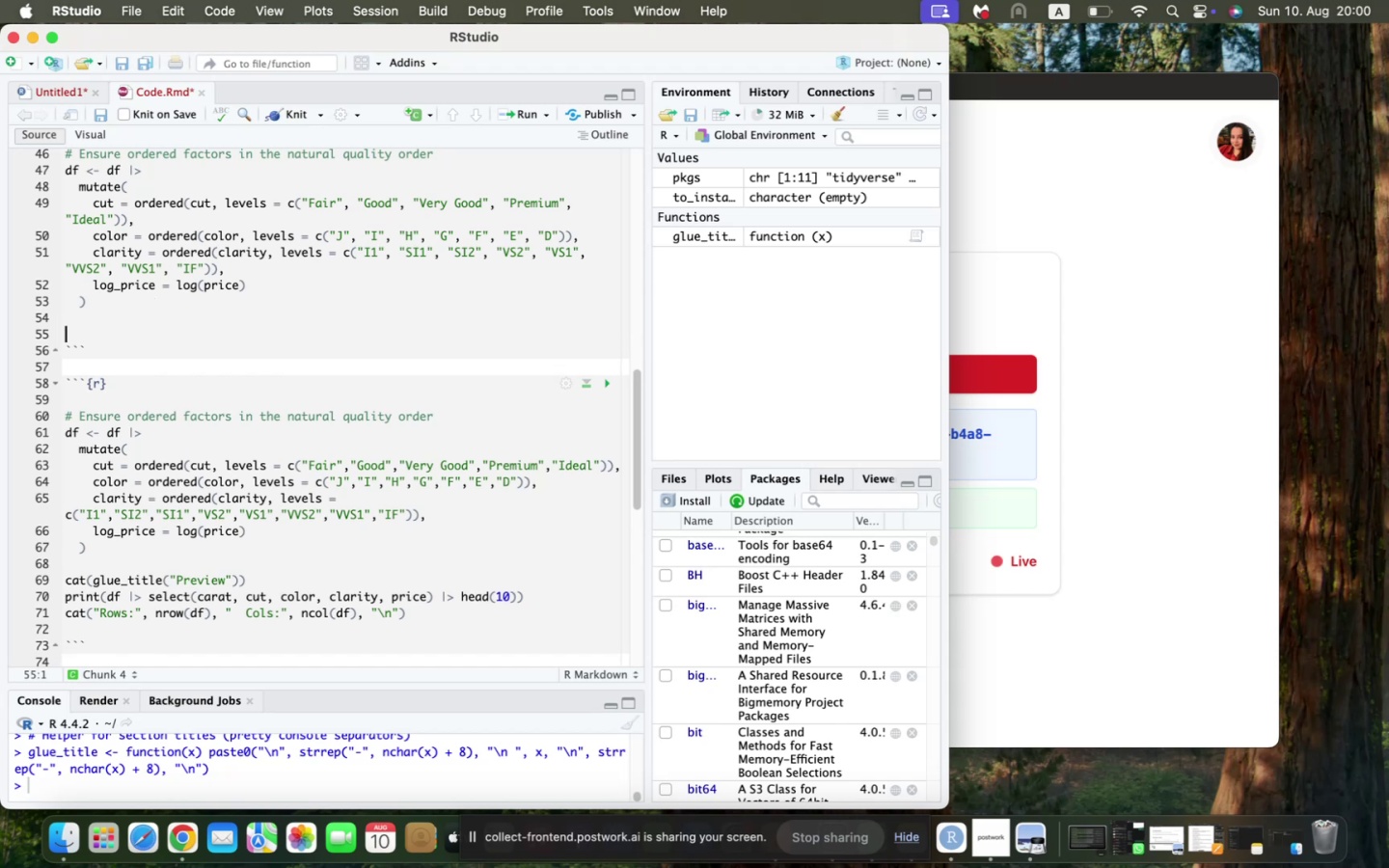 
type(cat(glue_title("Preview)
 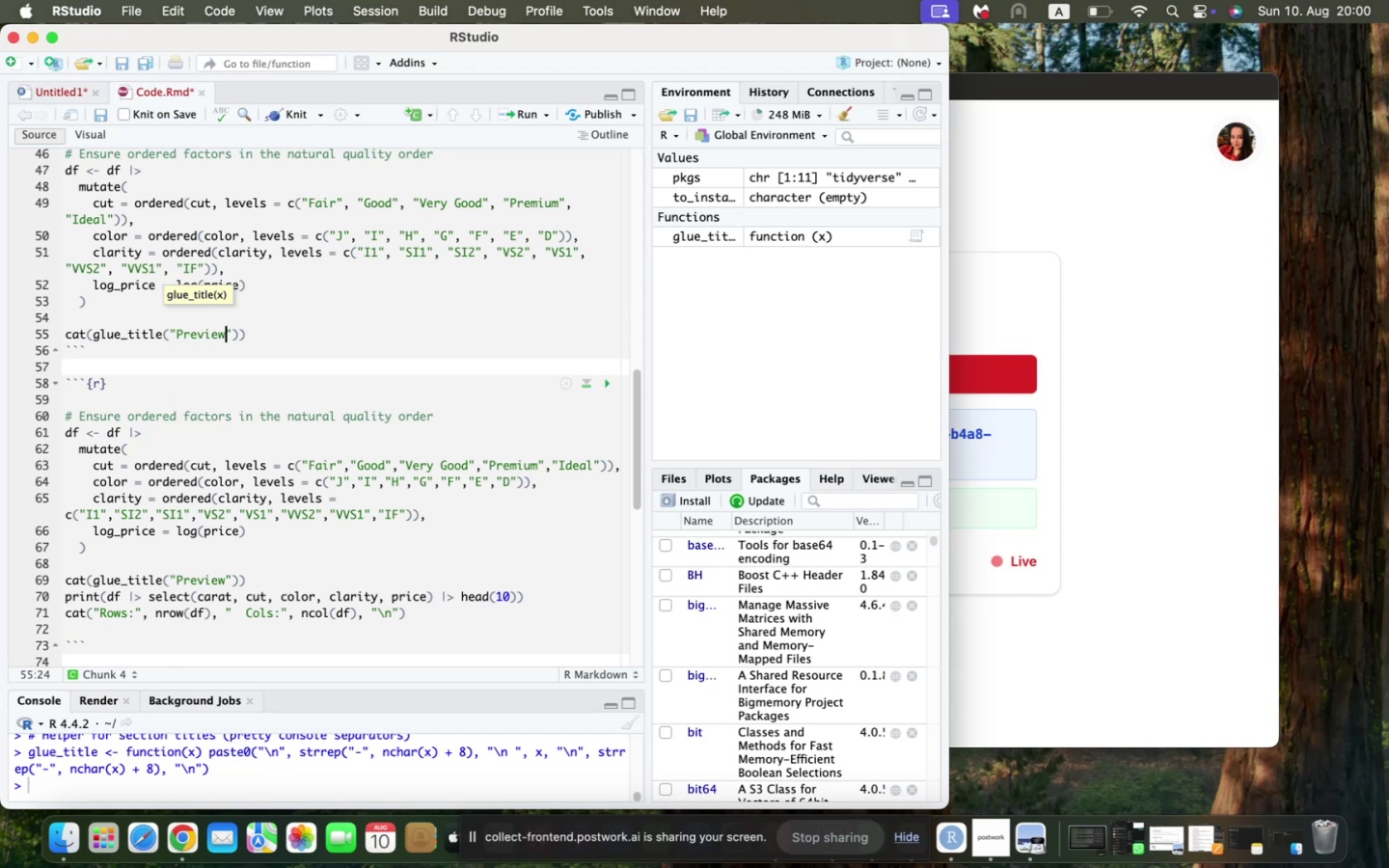 
key(ArrowRight)
 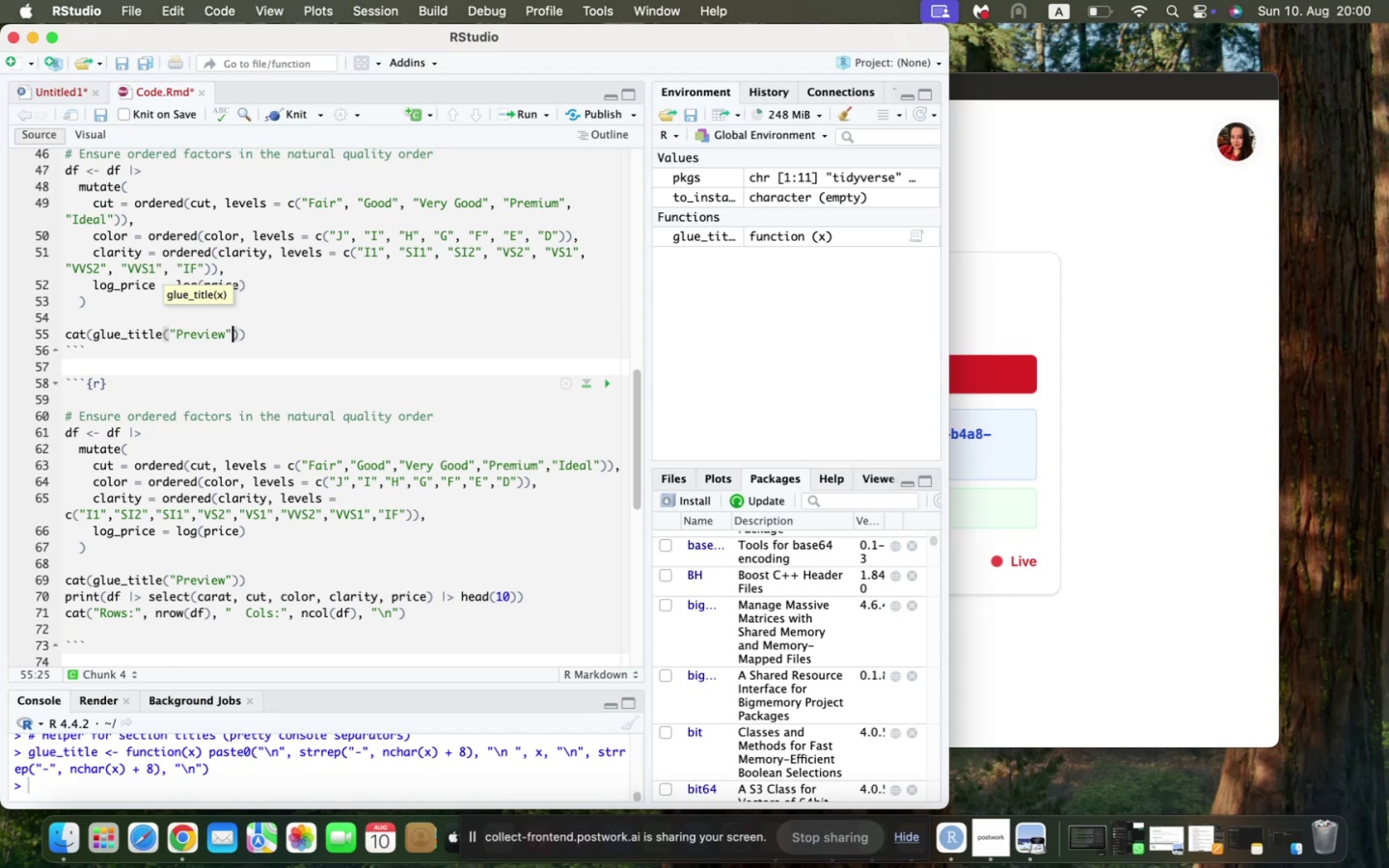 
key(ArrowRight)
 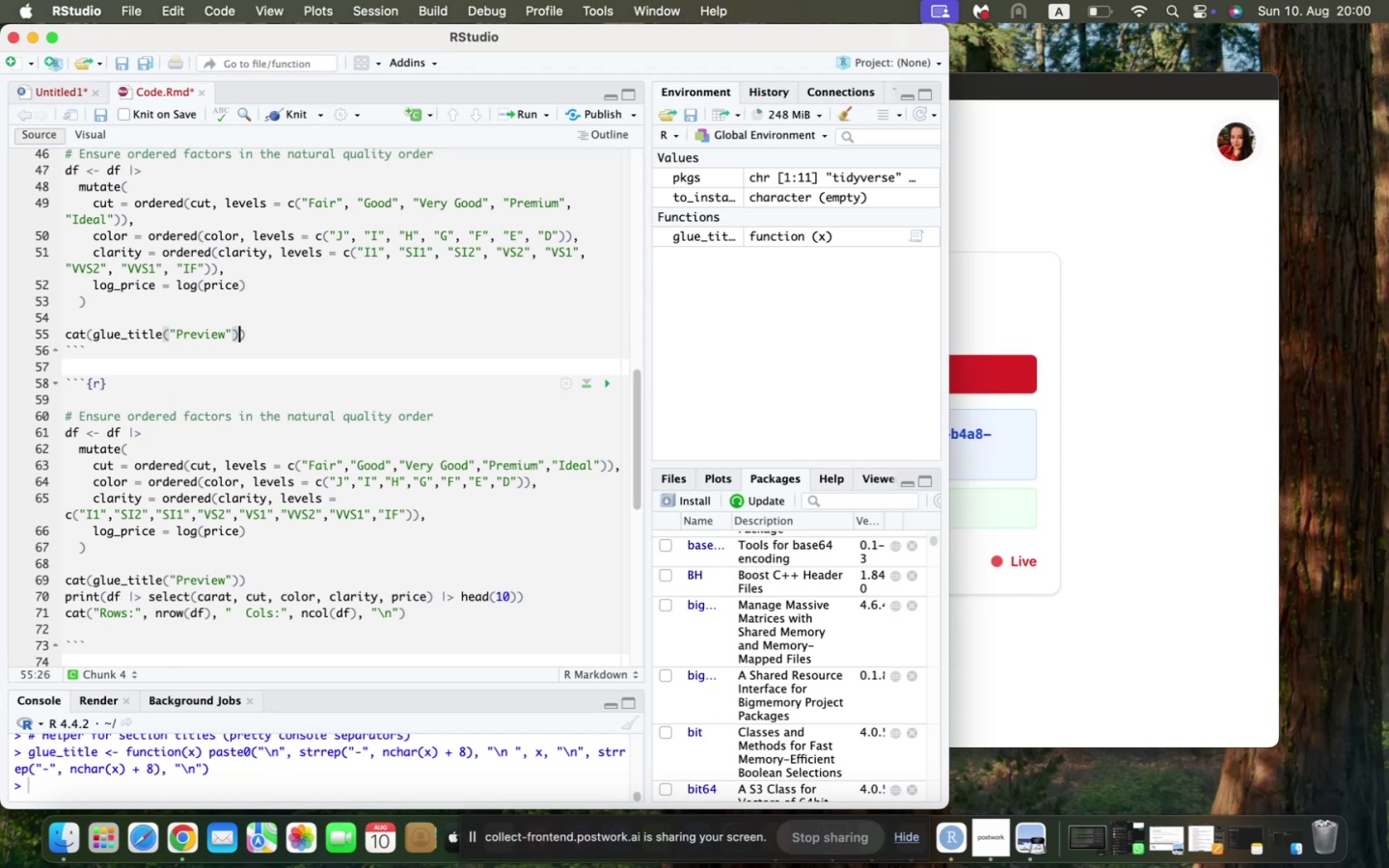 
key(ArrowRight)
 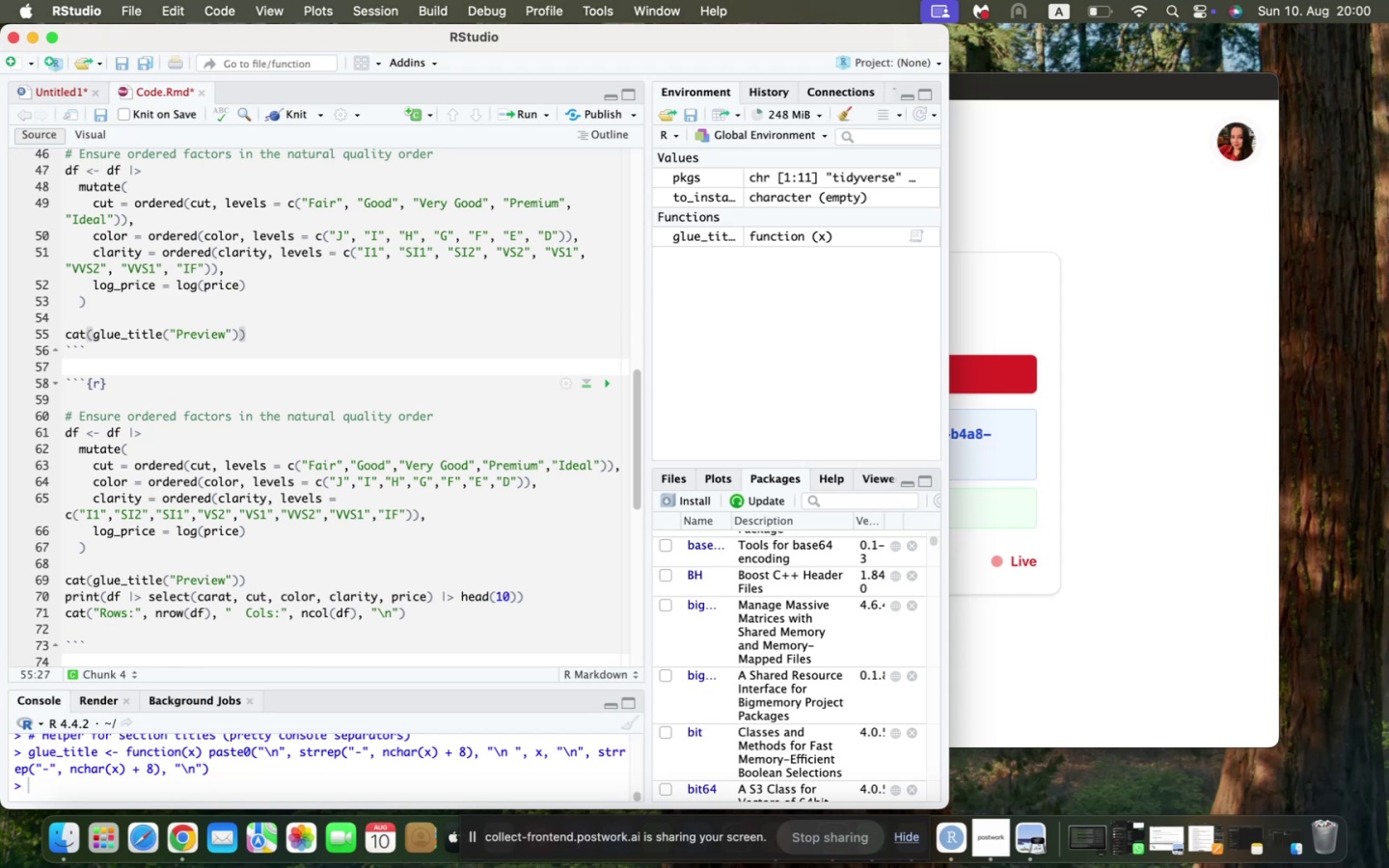 
key(Enter)
 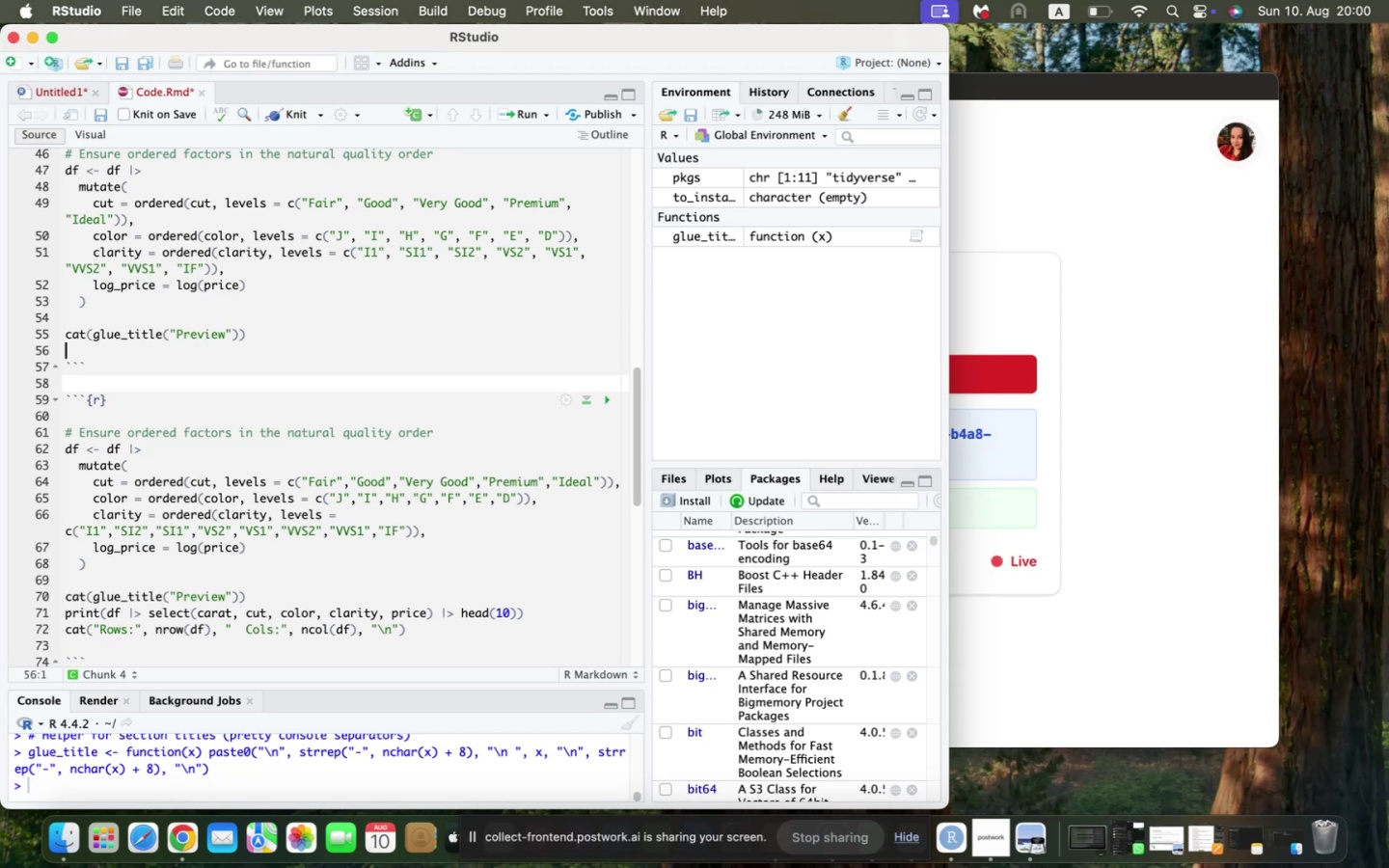 
type(print(df )
 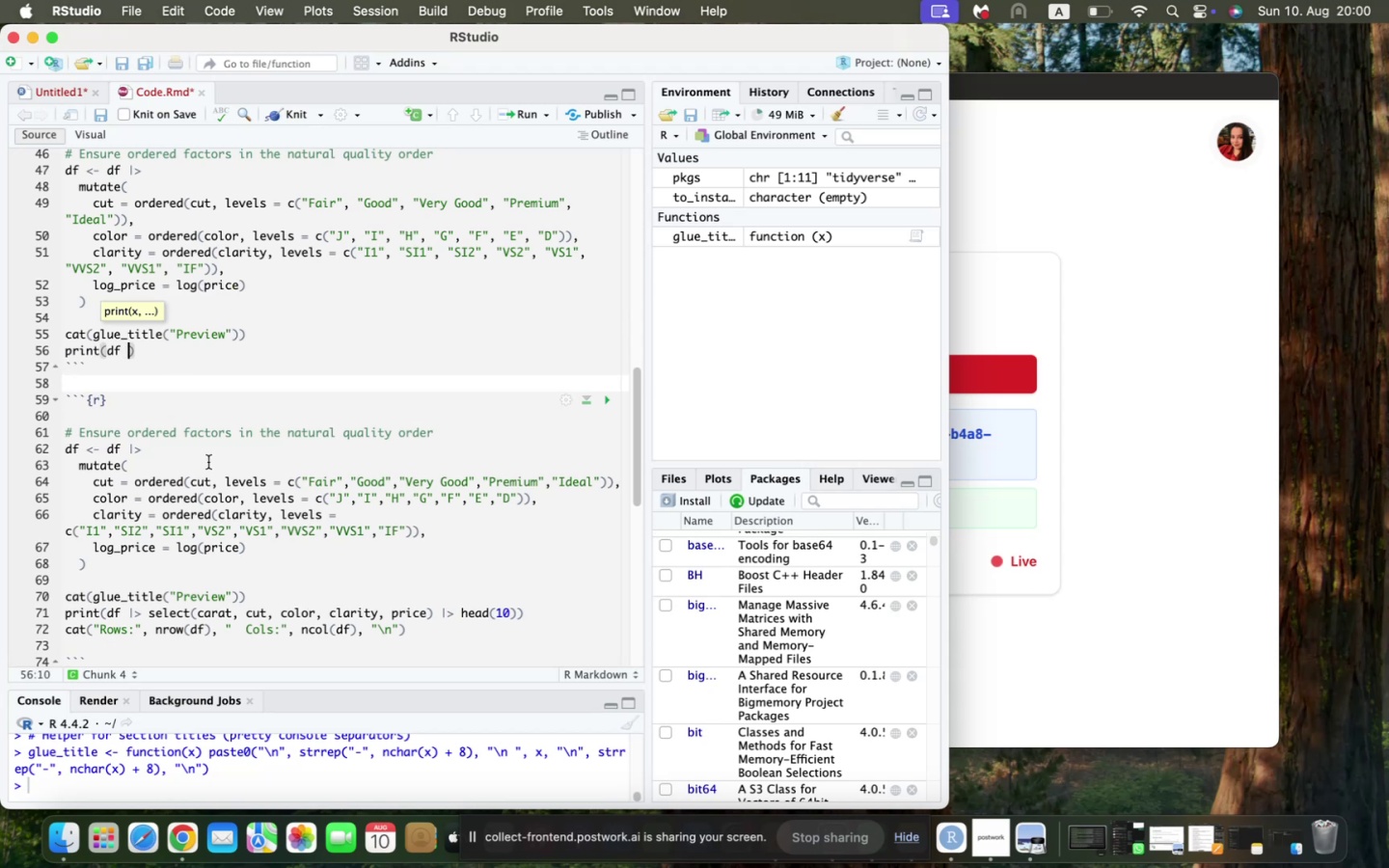 
key(Shift+ArrowRight)
 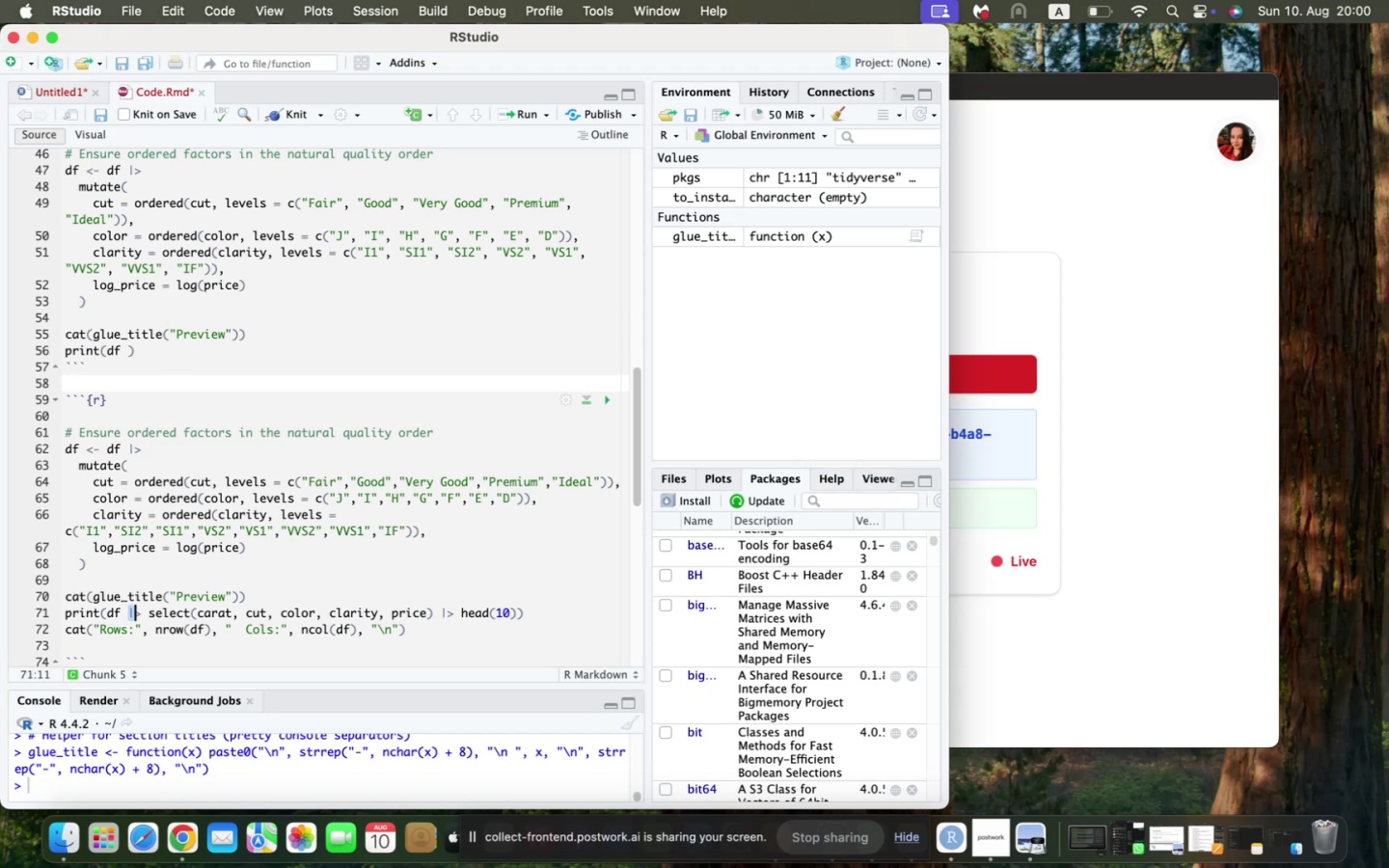 
key(Shift+ArrowRight)
 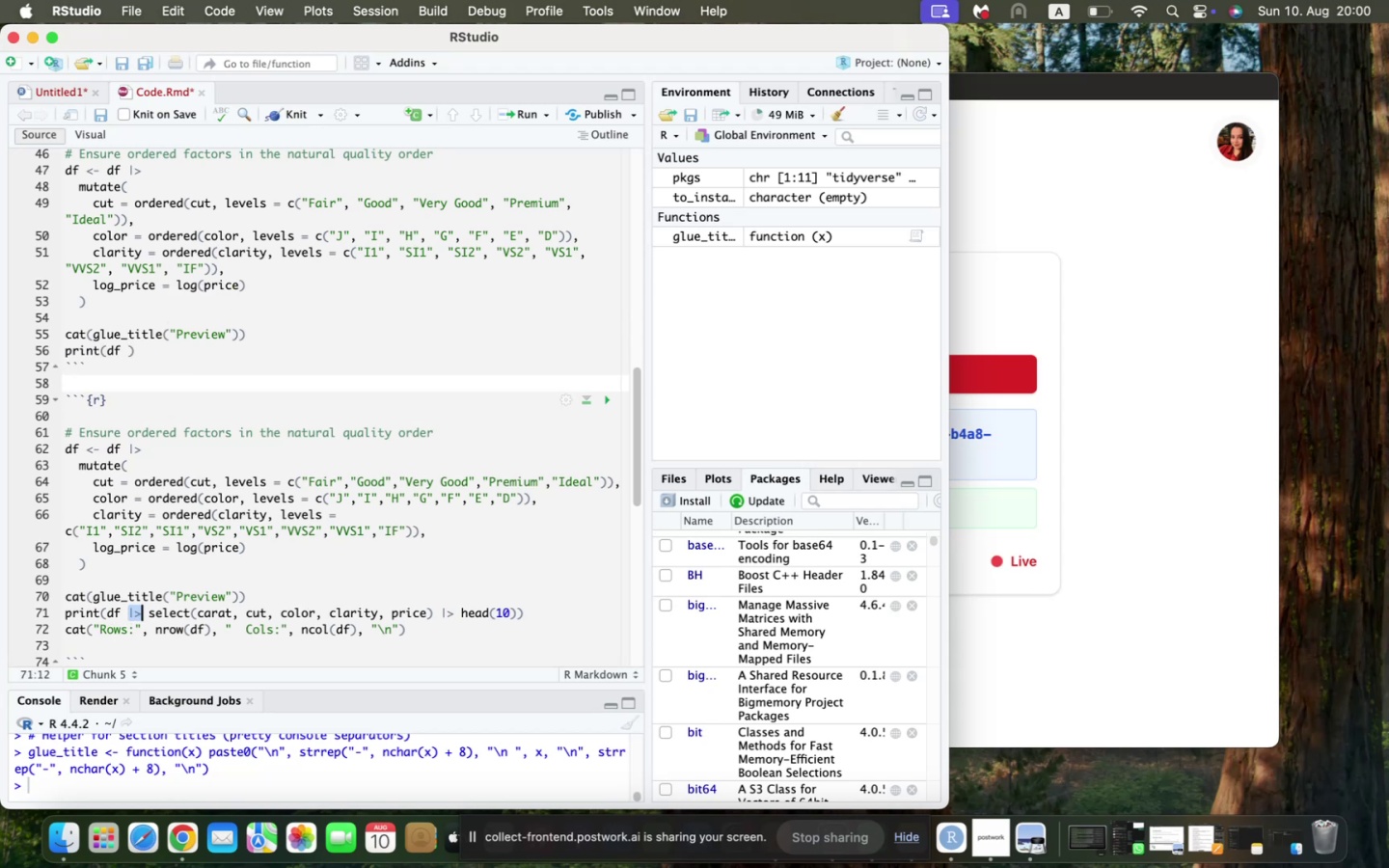 
key(Meta+C)
 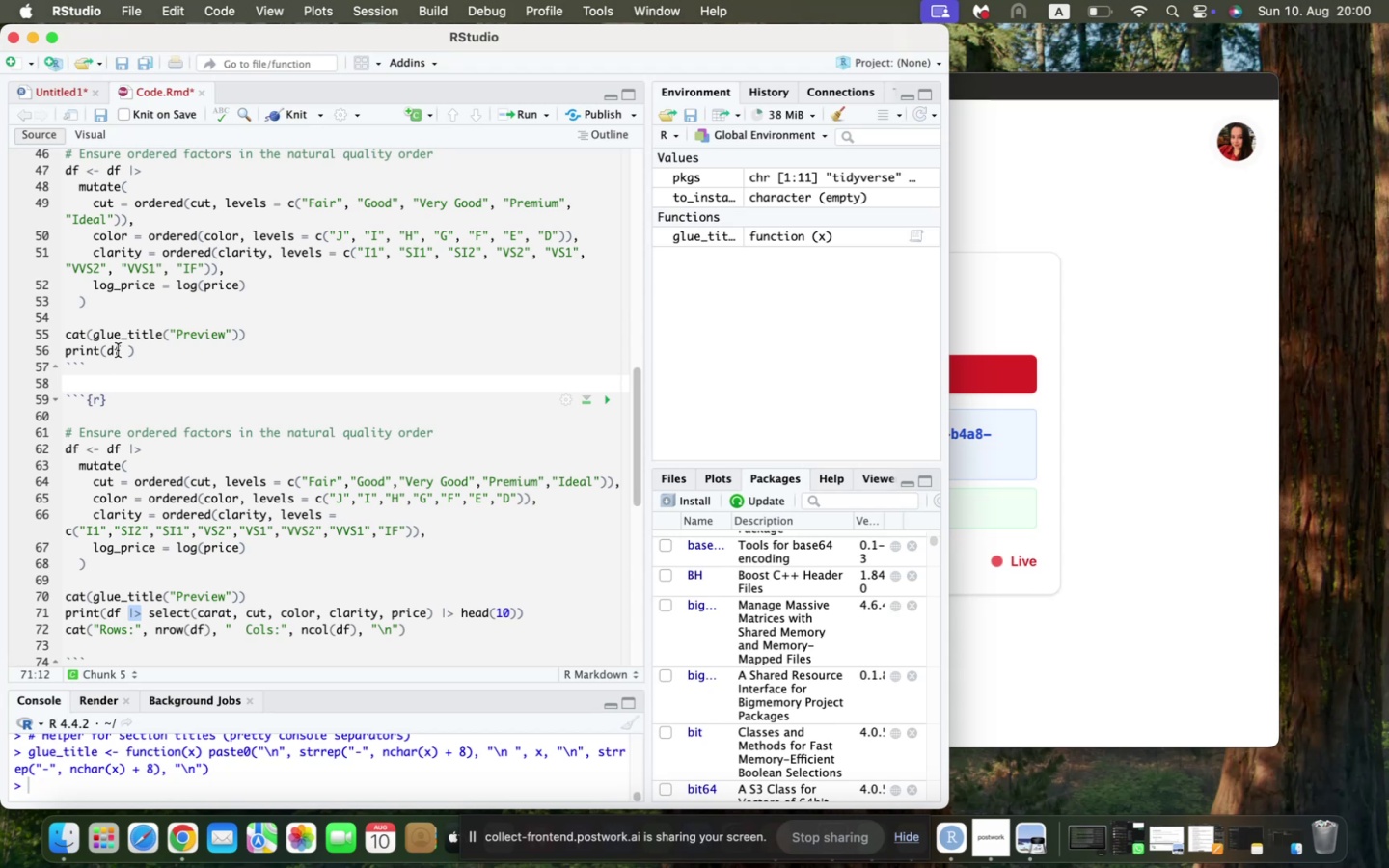 
left_click([124, 350])
 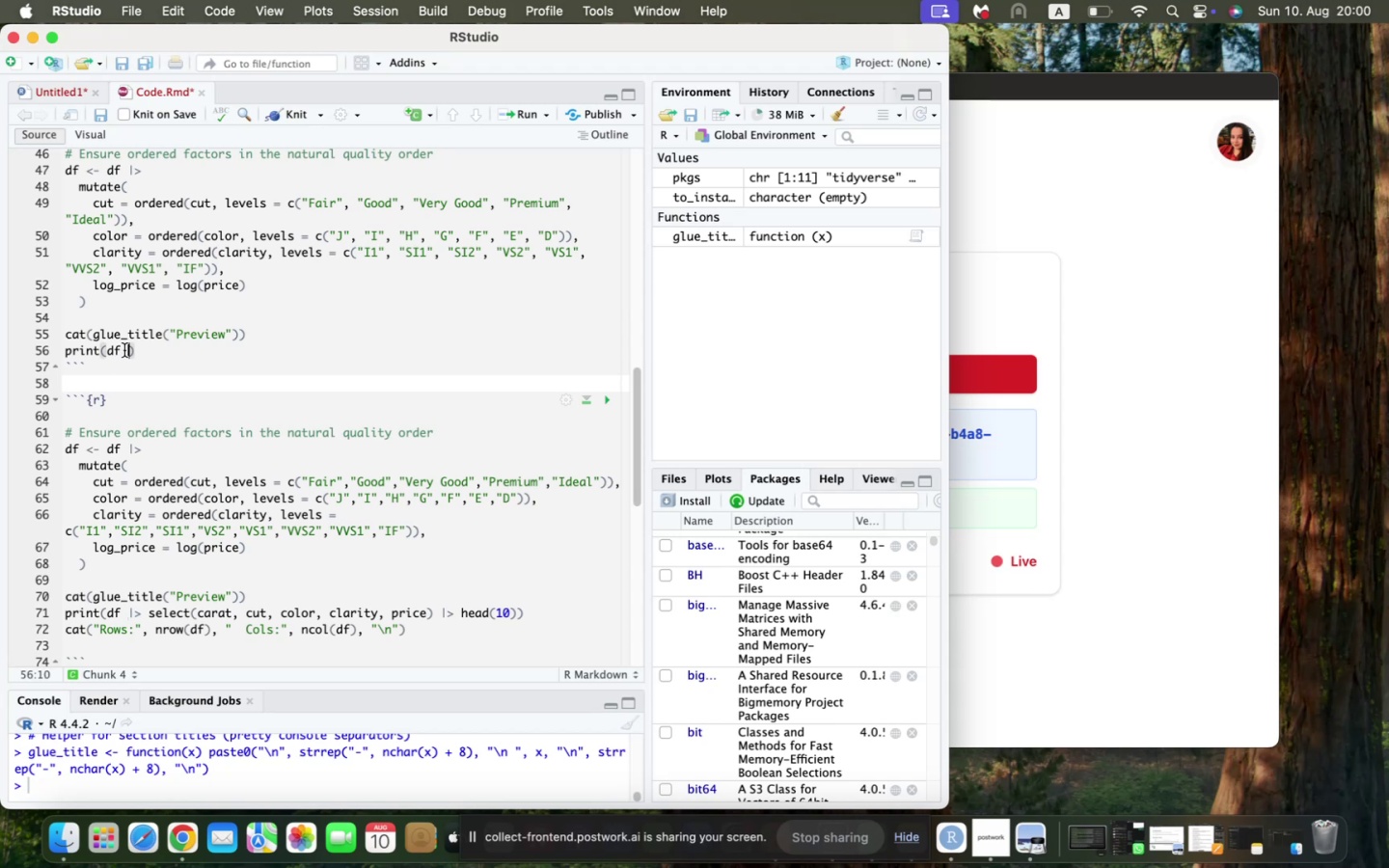 
key(Meta+V)
 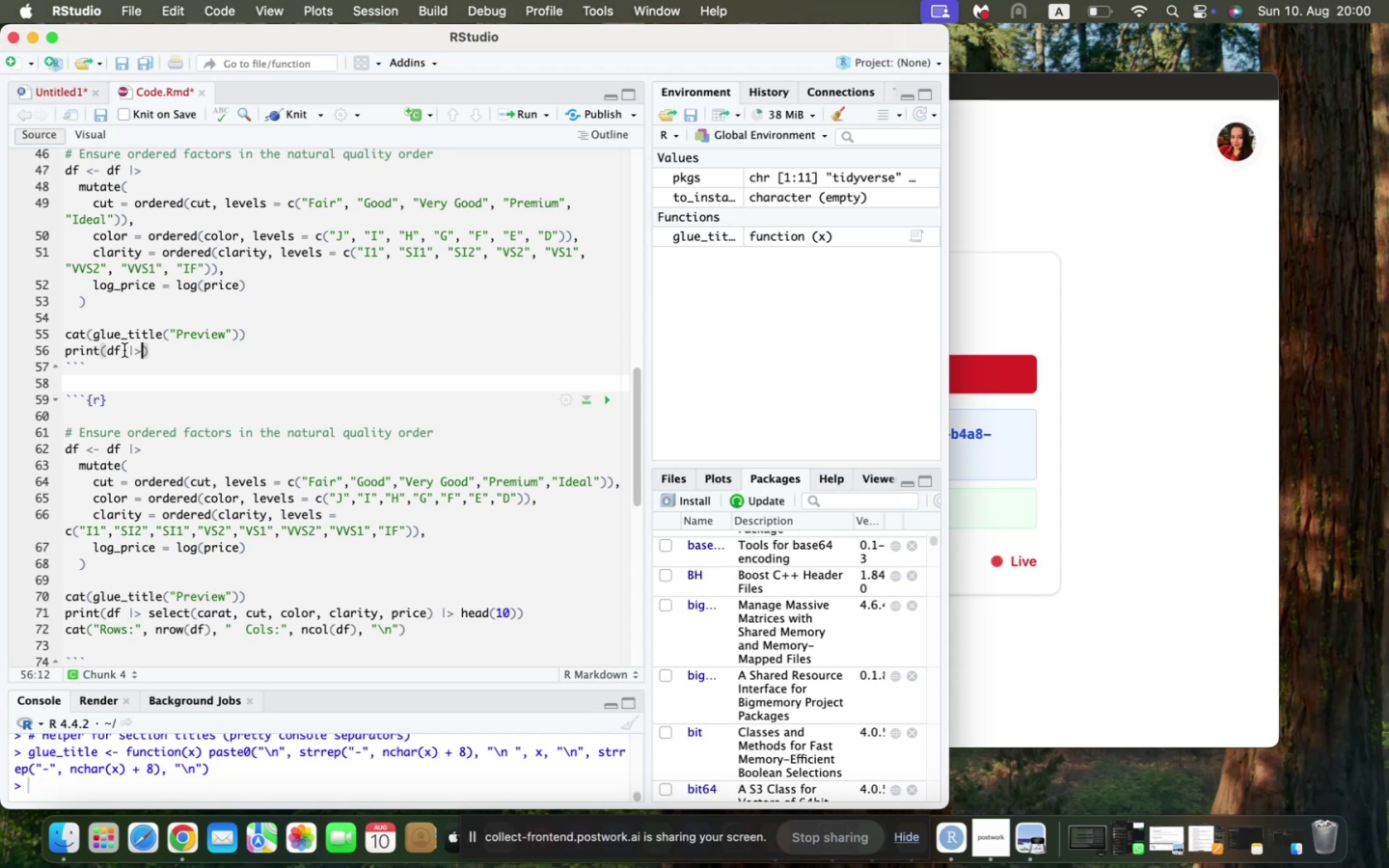 
type( select )
key(Backspace)
type((carat, cut, xo)
key(Backspace)
key(Backspace)
type(color, clarity, price)
 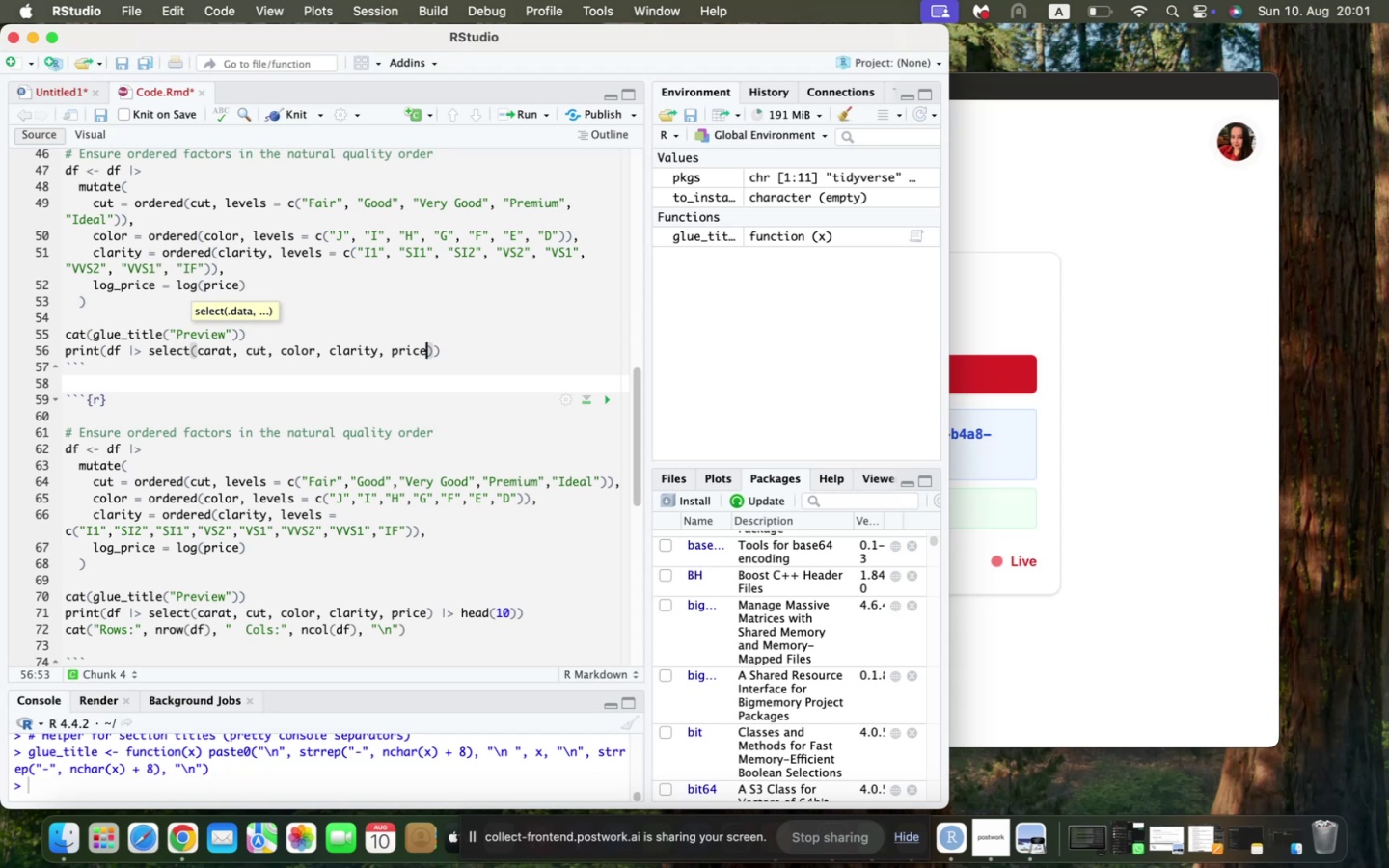 
key(ArrowRight)
 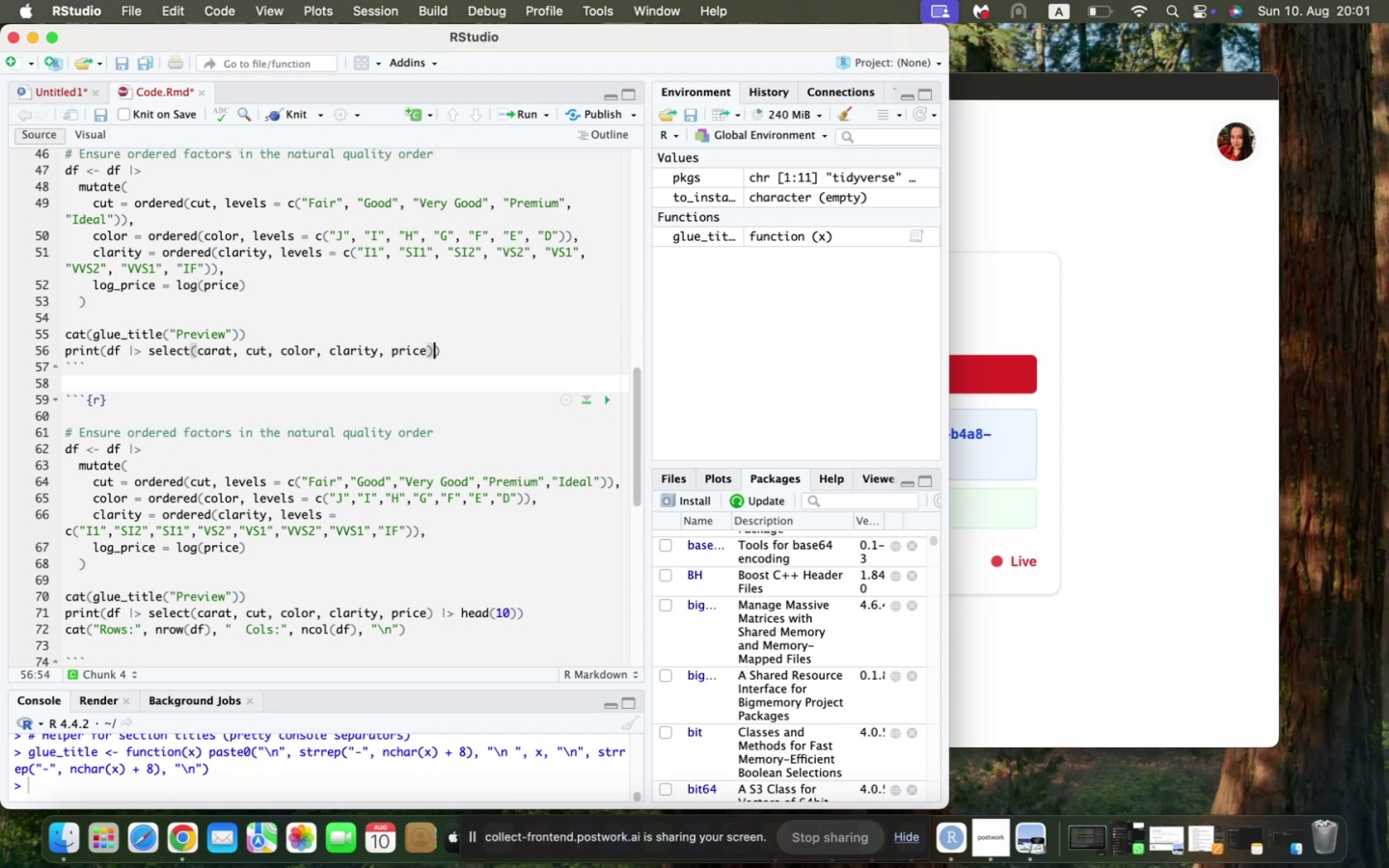 
key(Space)
 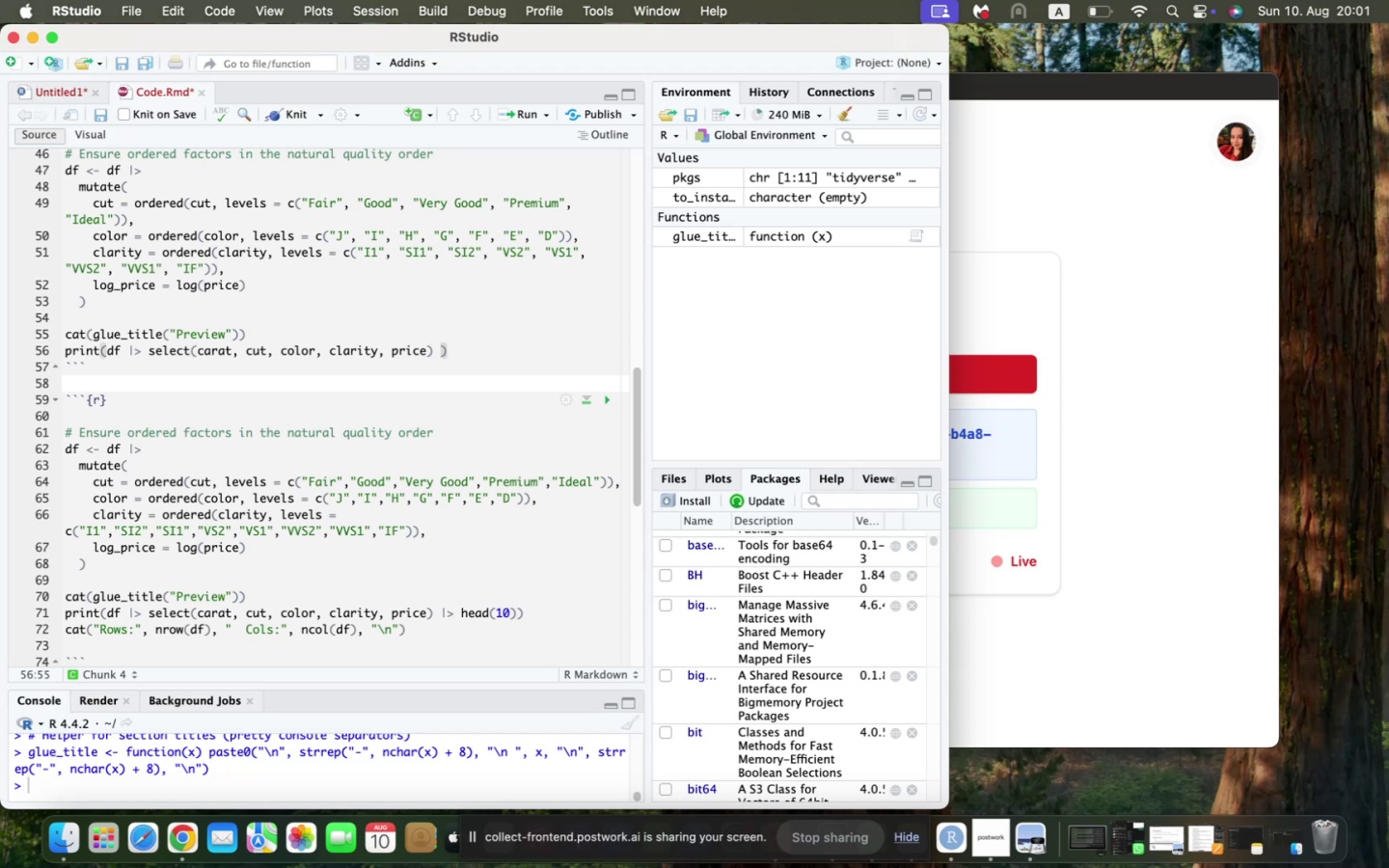 
key(Meta+V)
 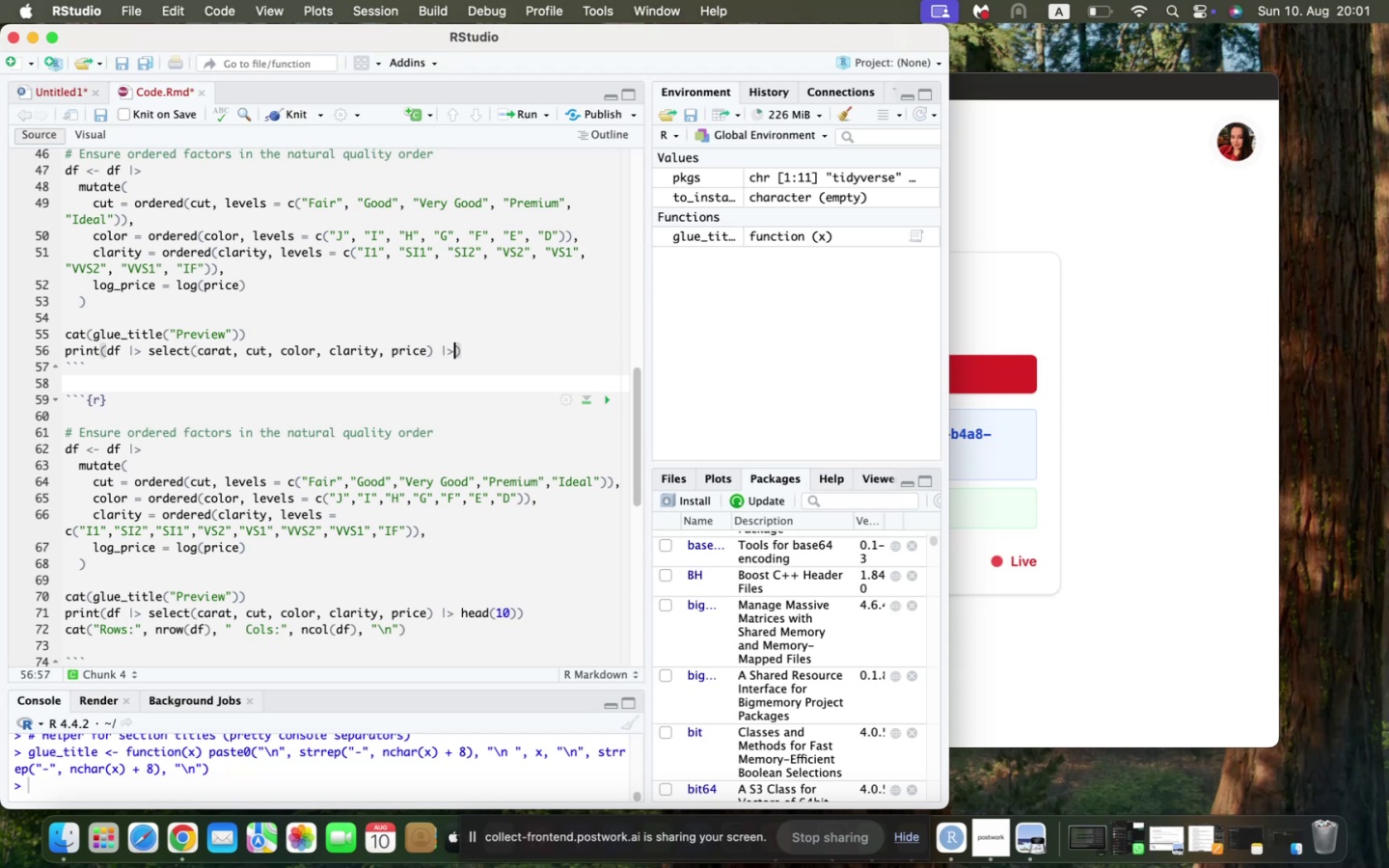 
type( head(10)
 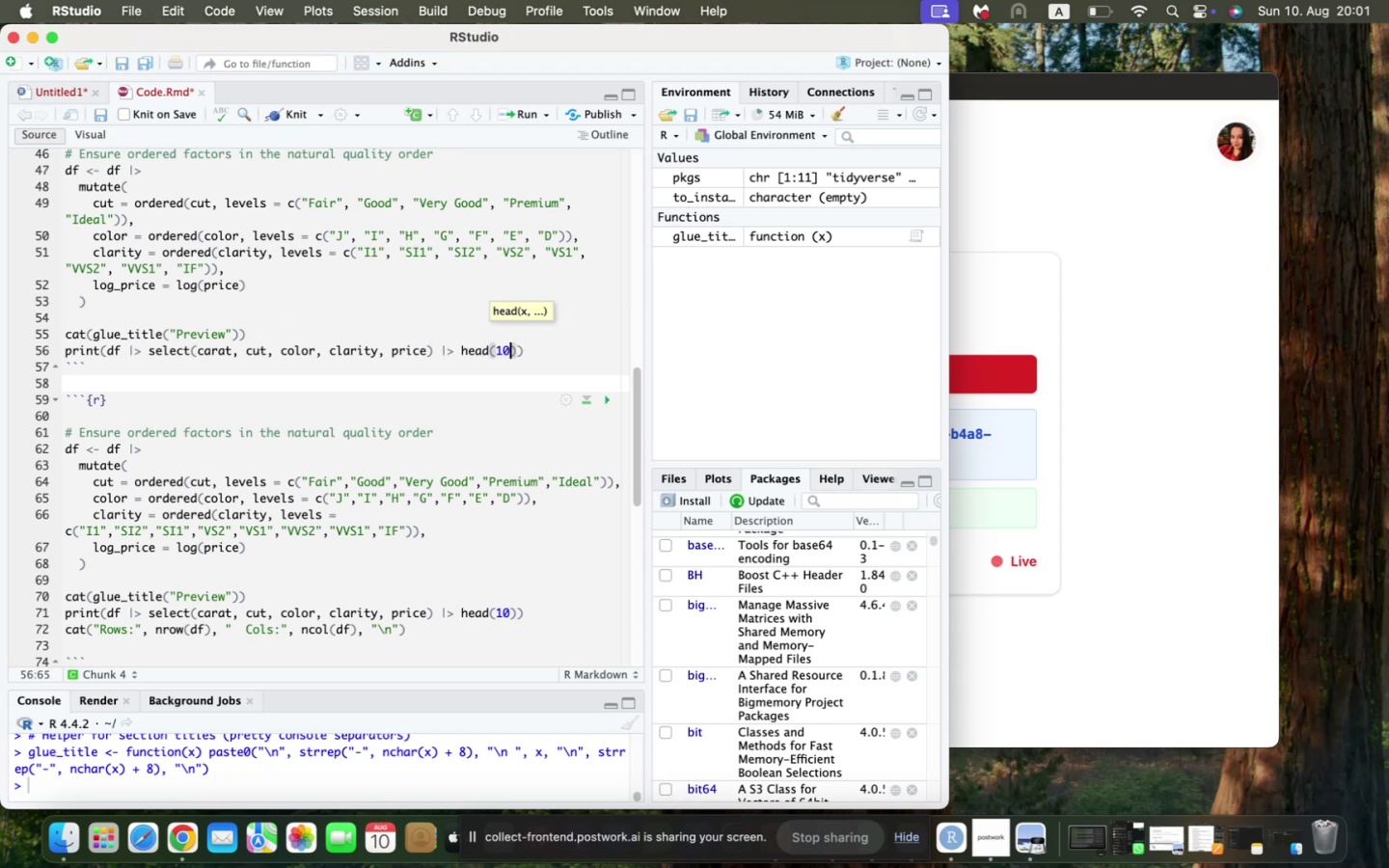 
key(ArrowRight)
 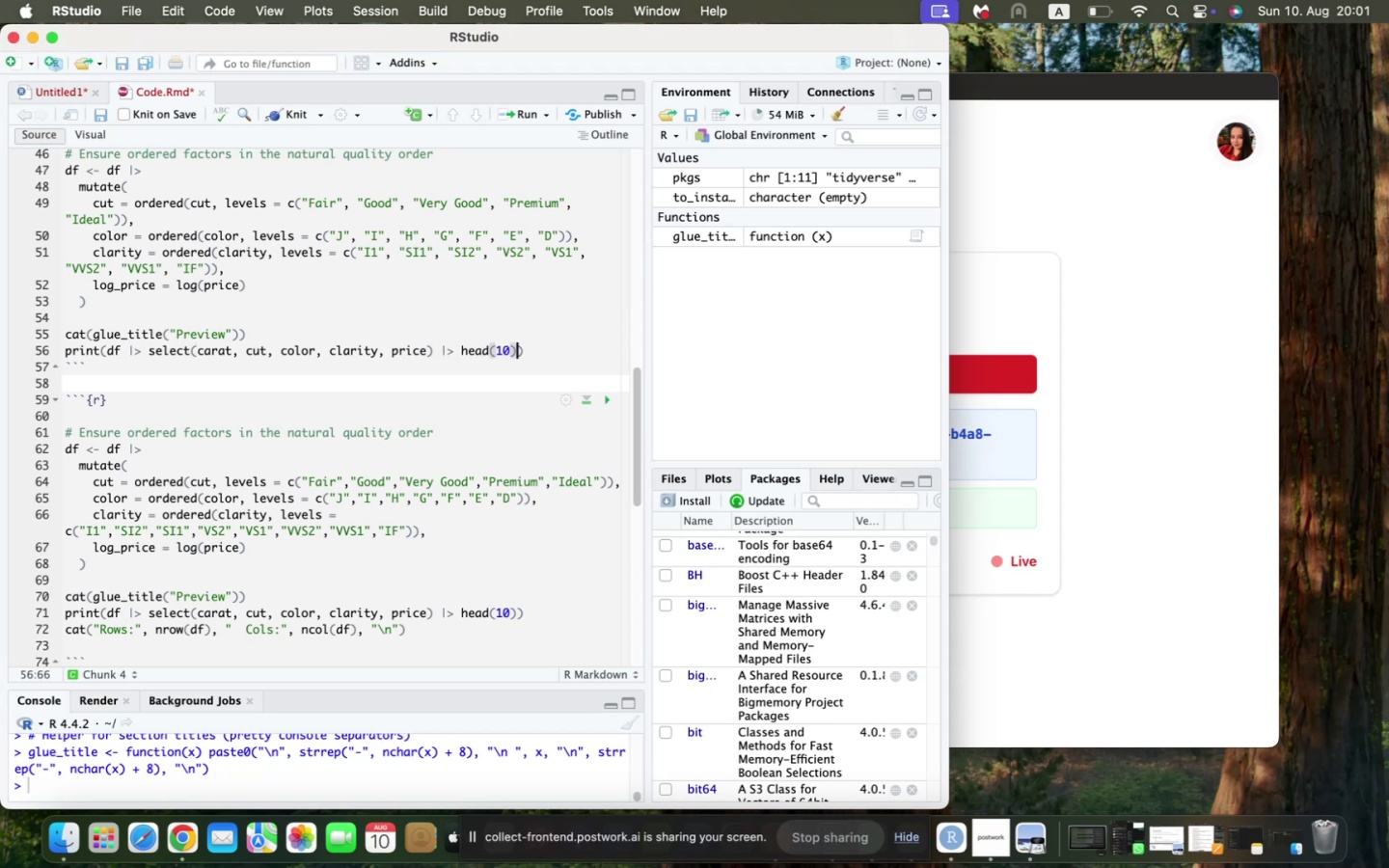 
key(ArrowRight)
 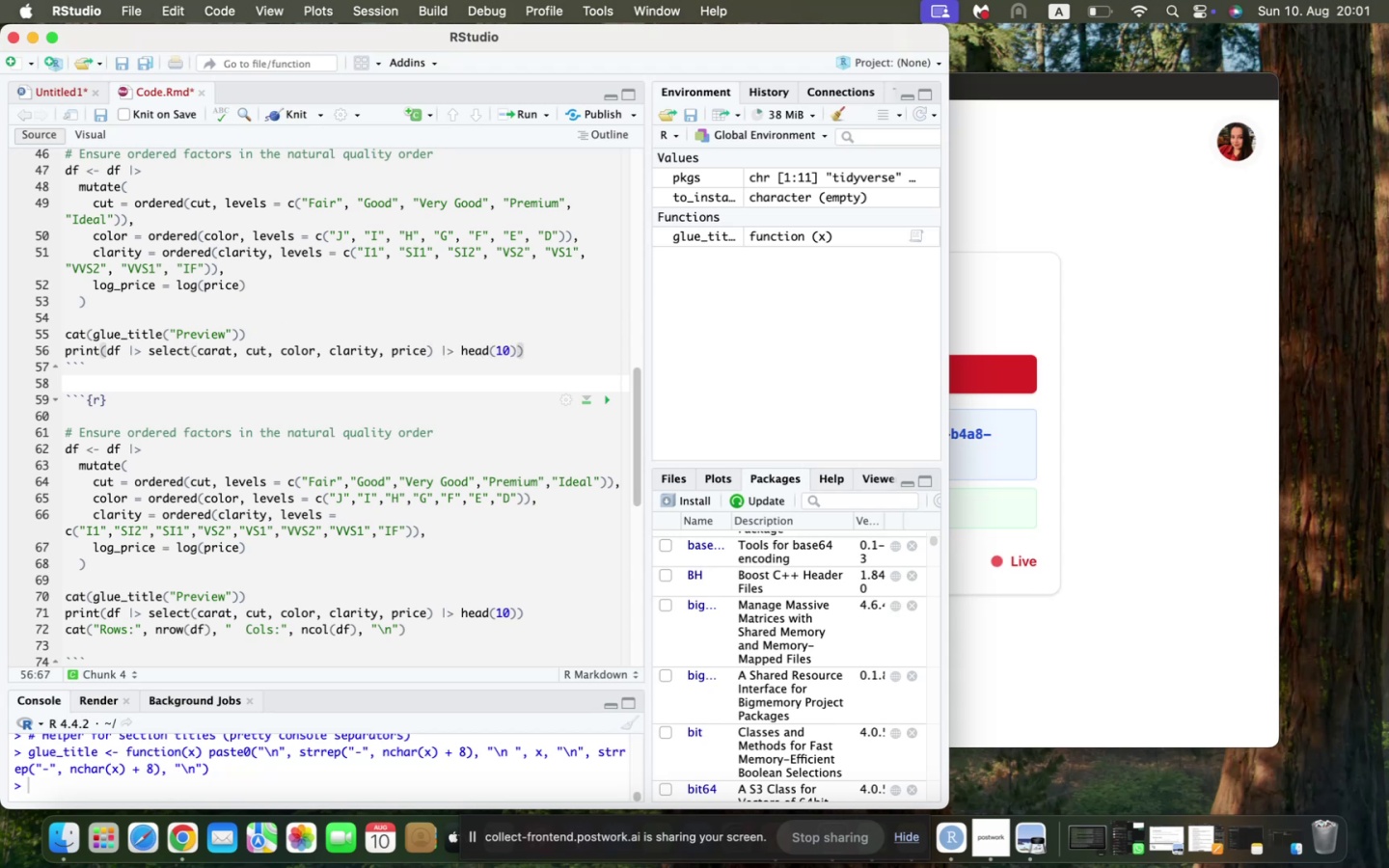 
key(Enter)
 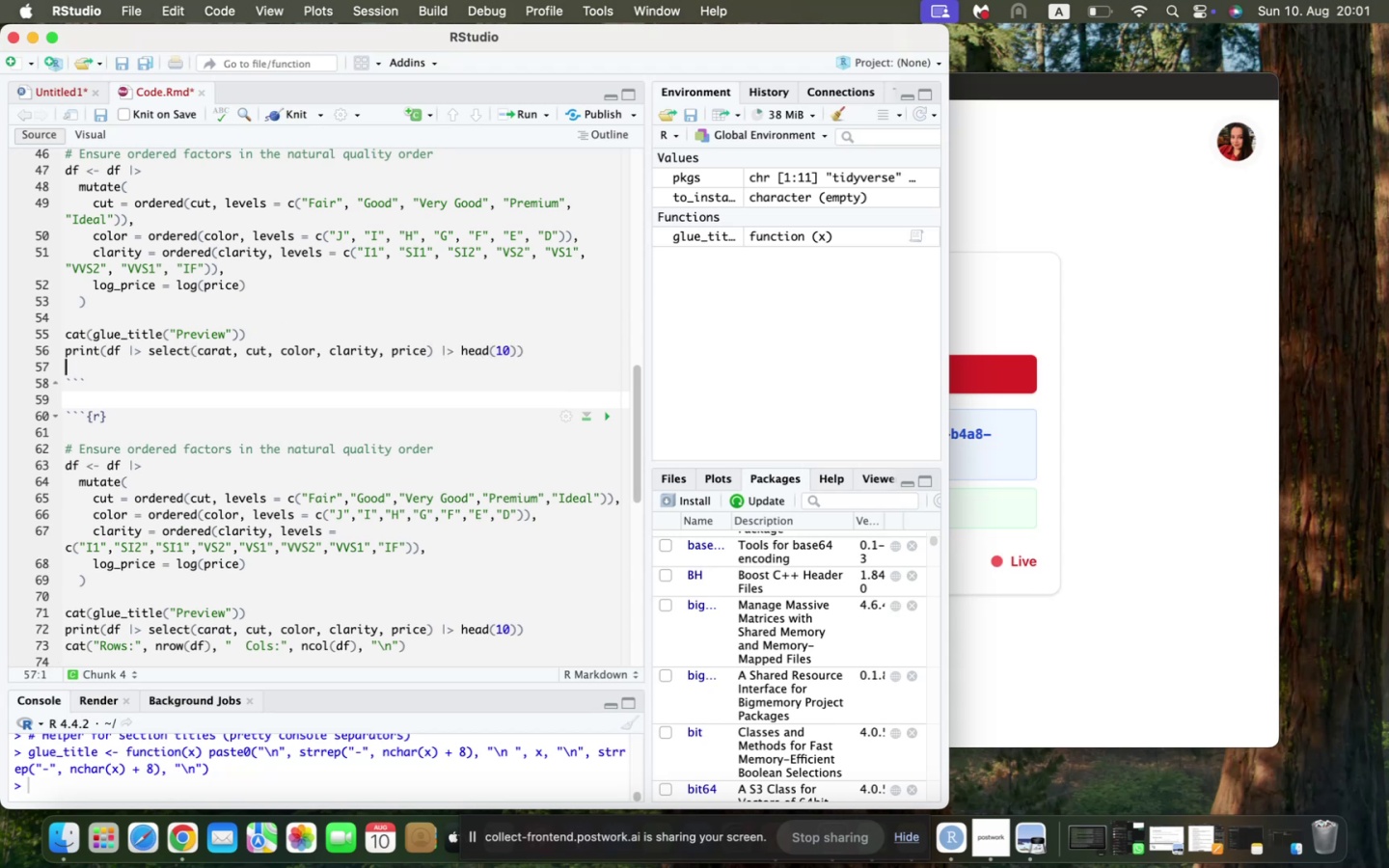 
type(cat("Rows:)
 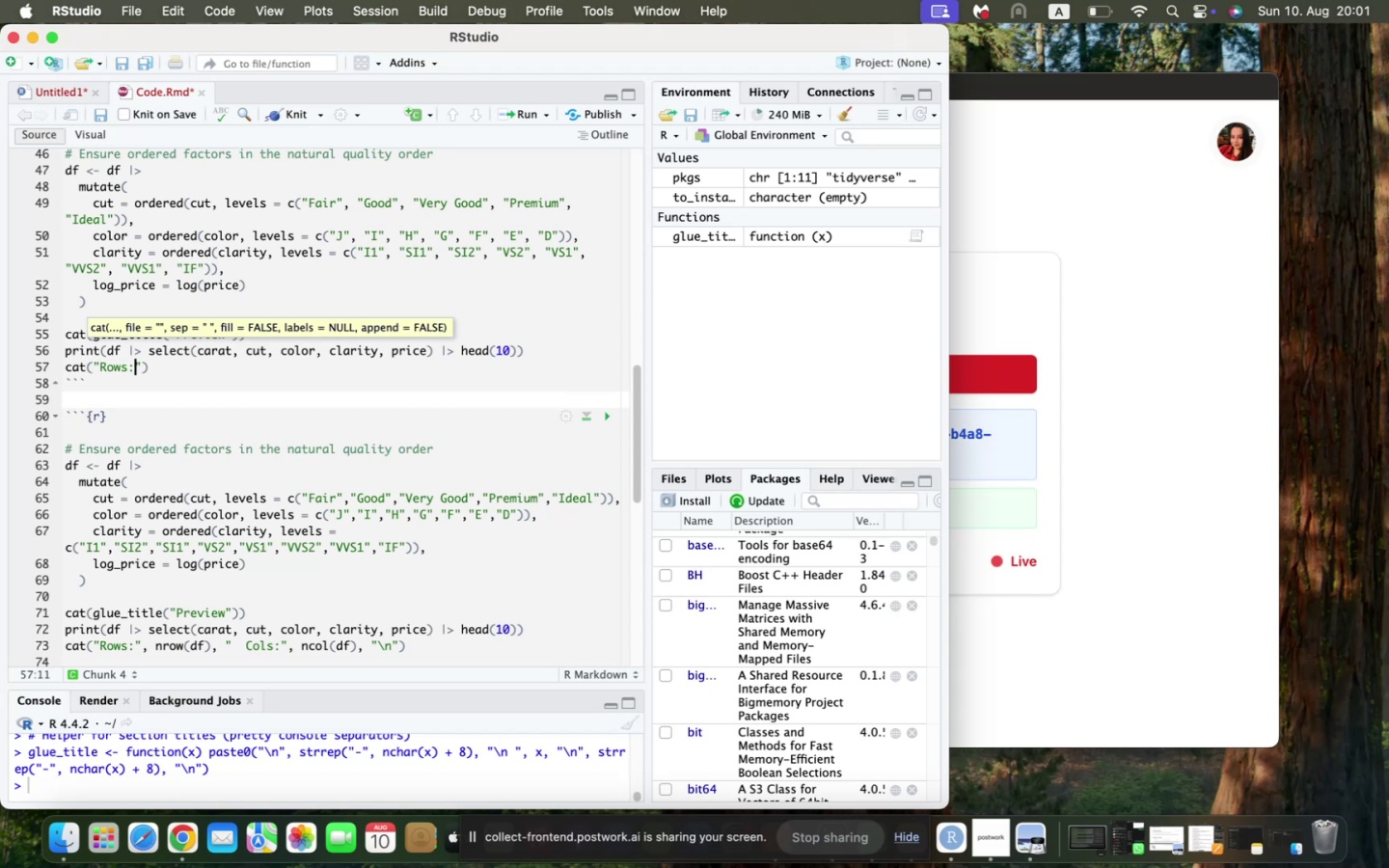 
key(ArrowRight)
 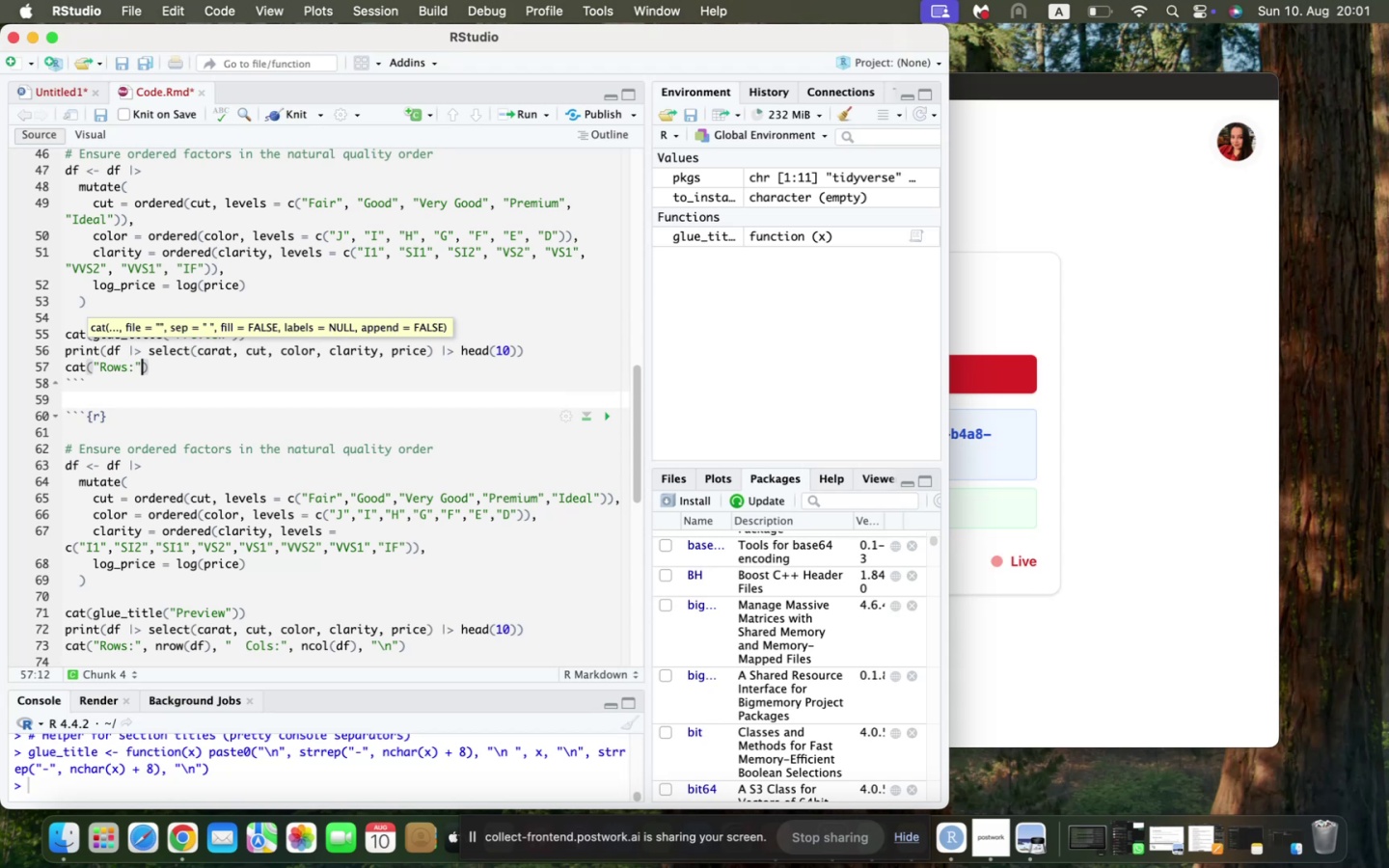 
type(, nrow(df)
 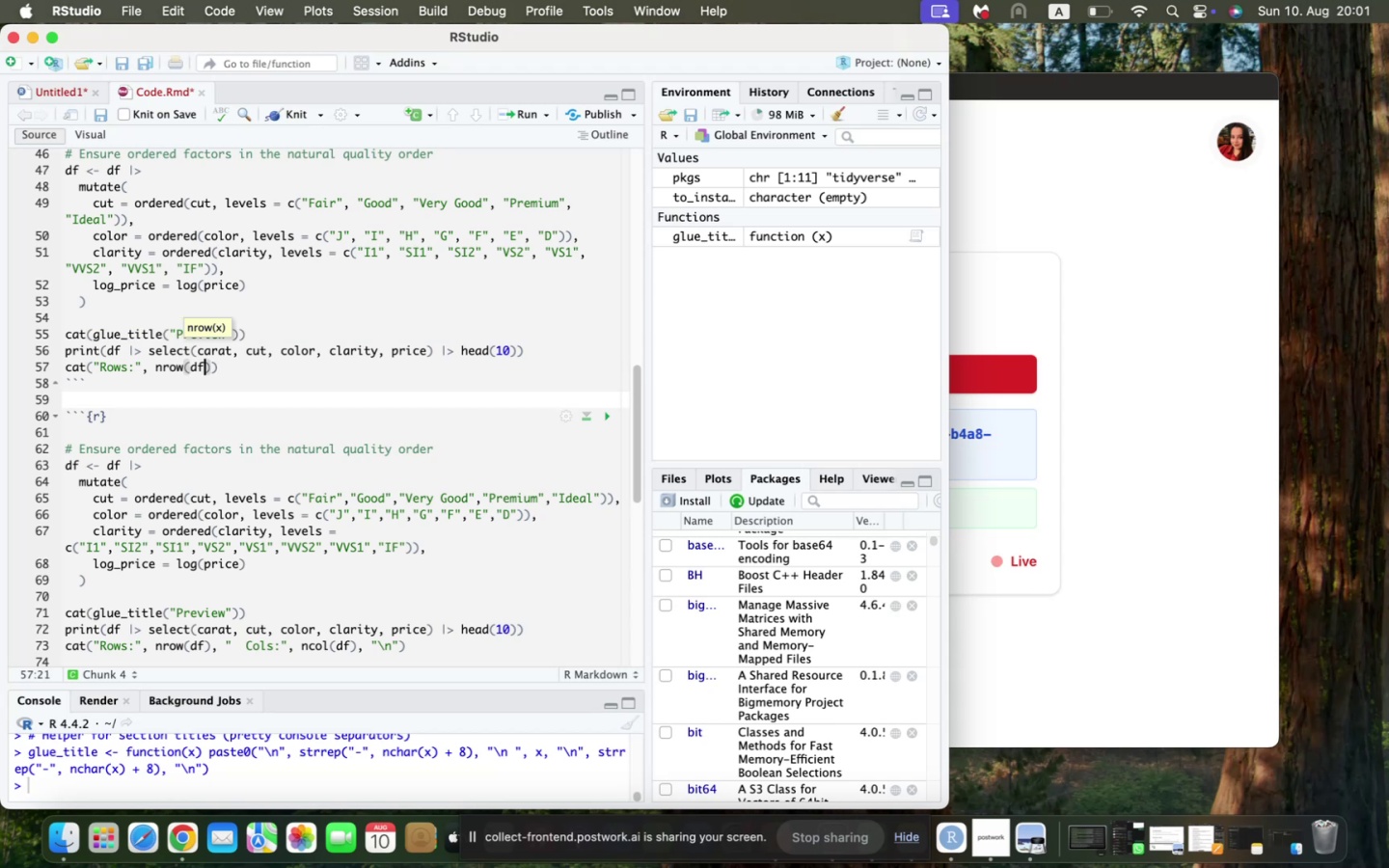 
key(ArrowRight)
 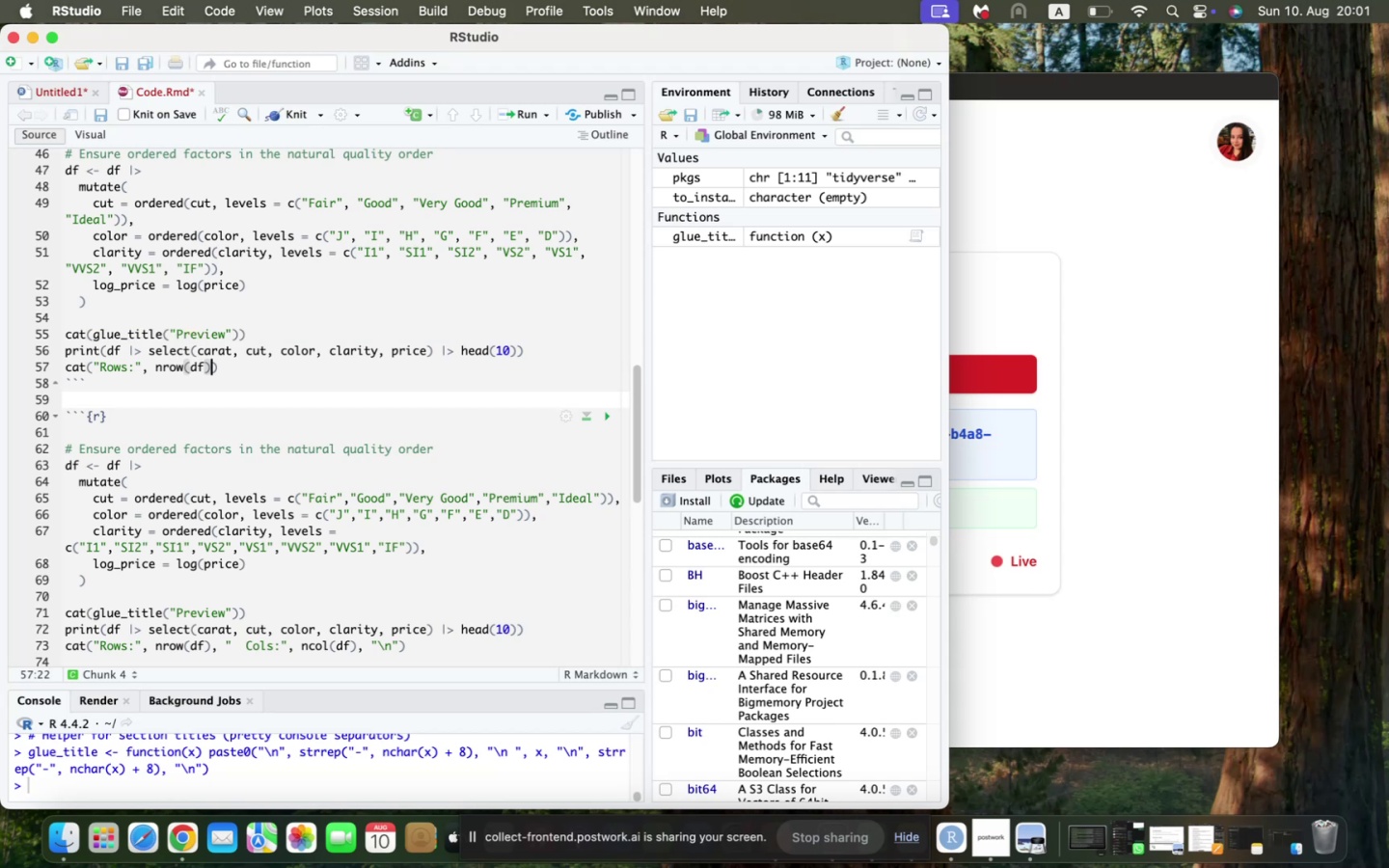 
type(, " Cols:)
 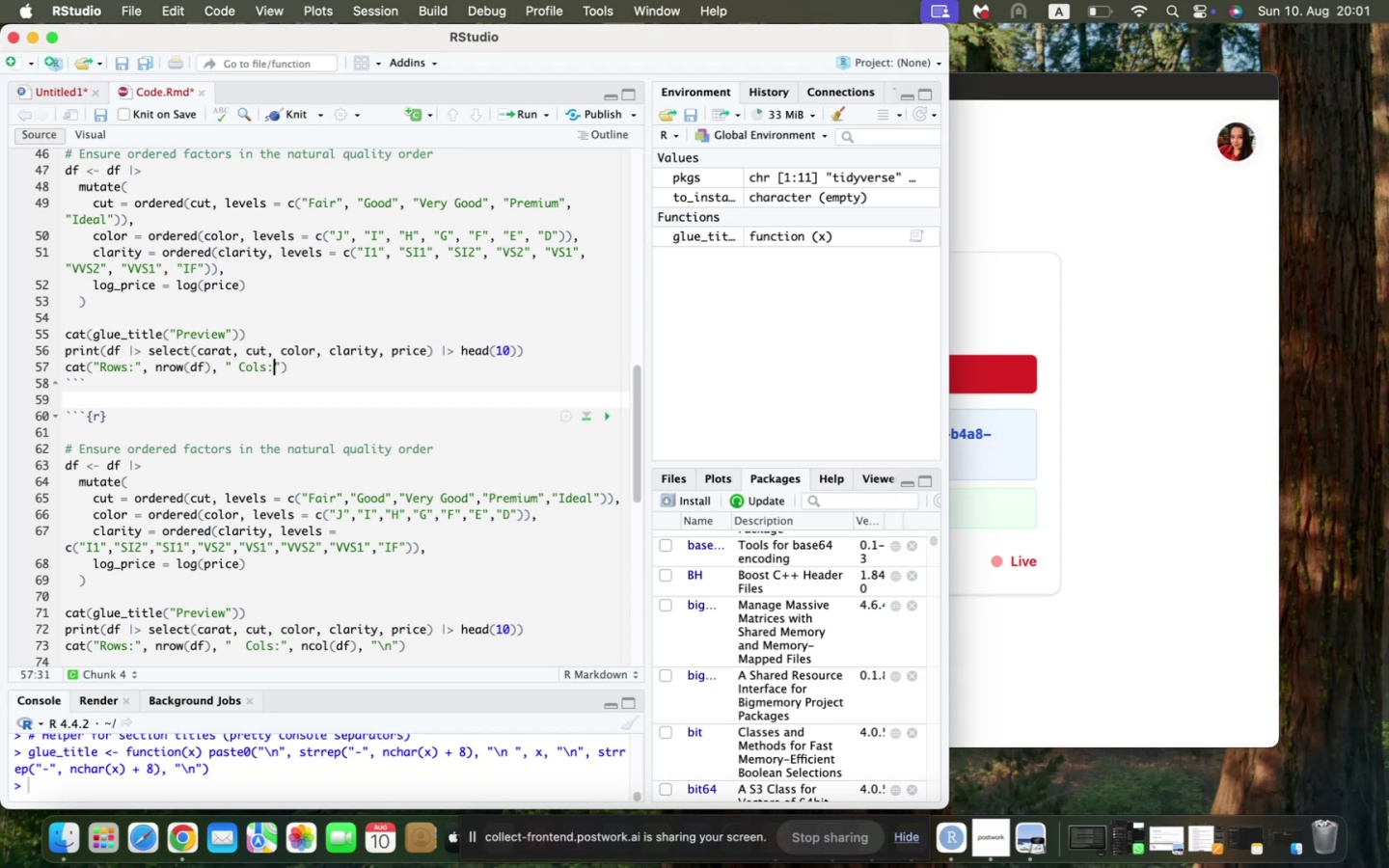 
key(ArrowRight)
 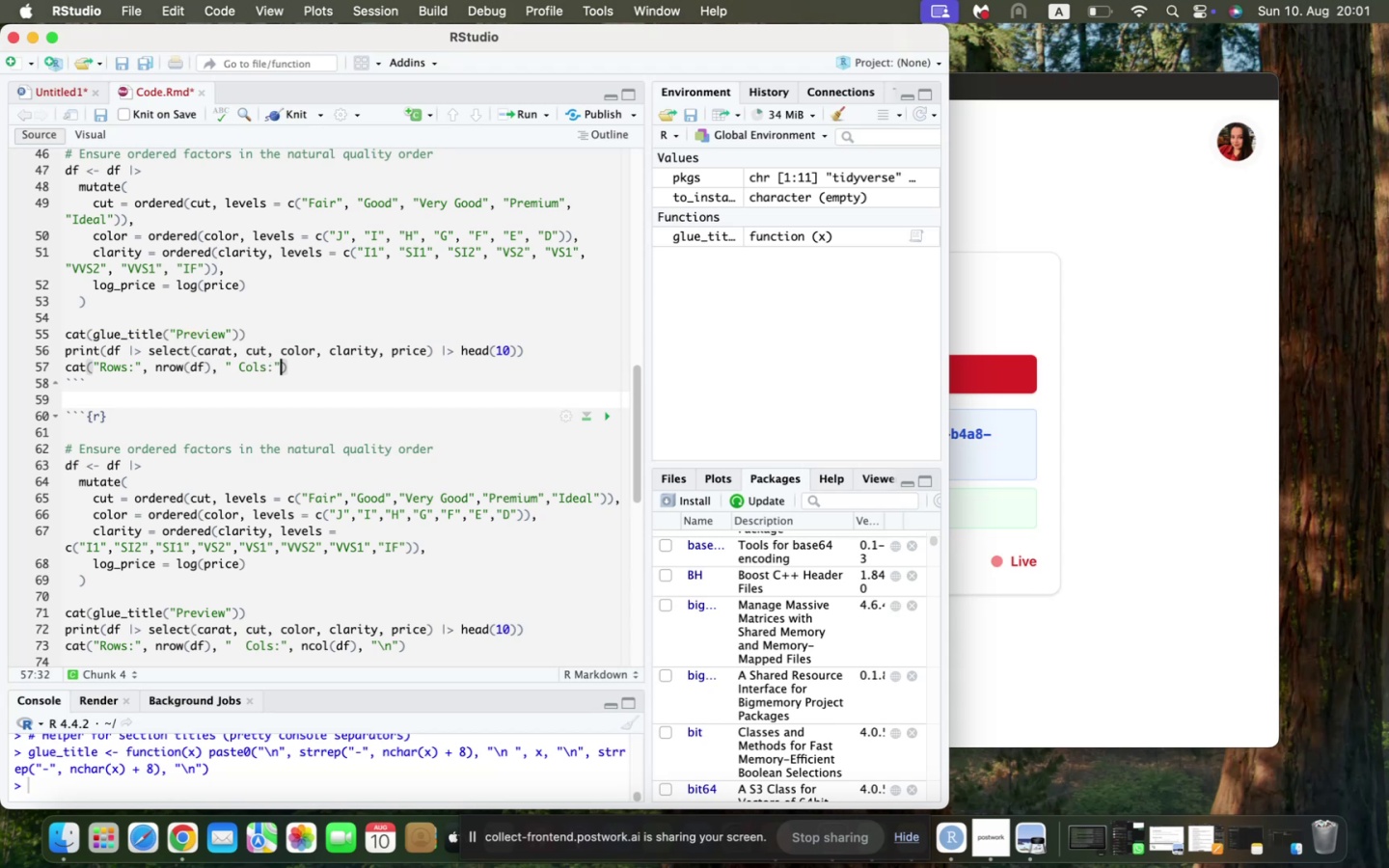 
type(m)
key(Backspace)
type(, ncol(df)
 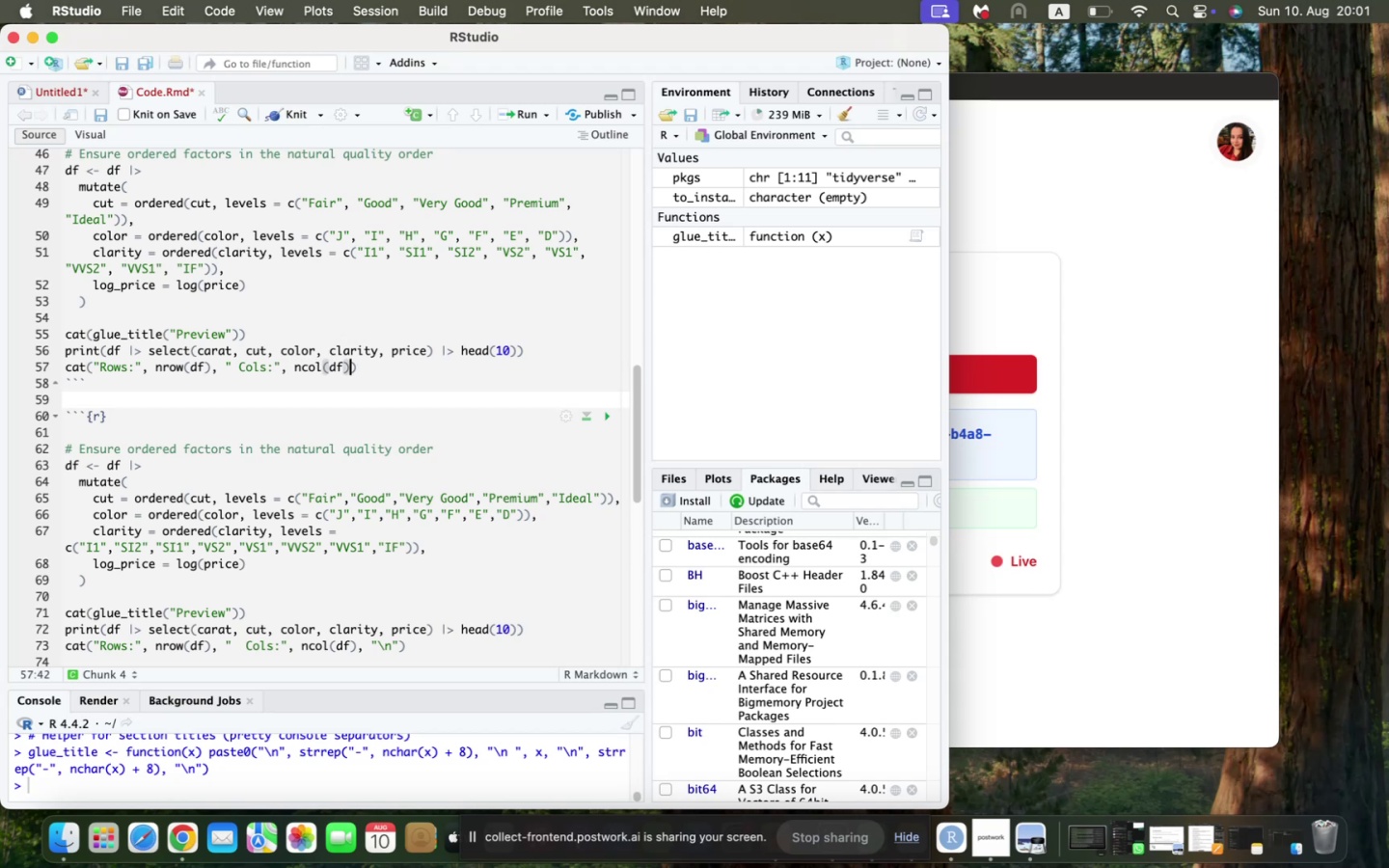 
 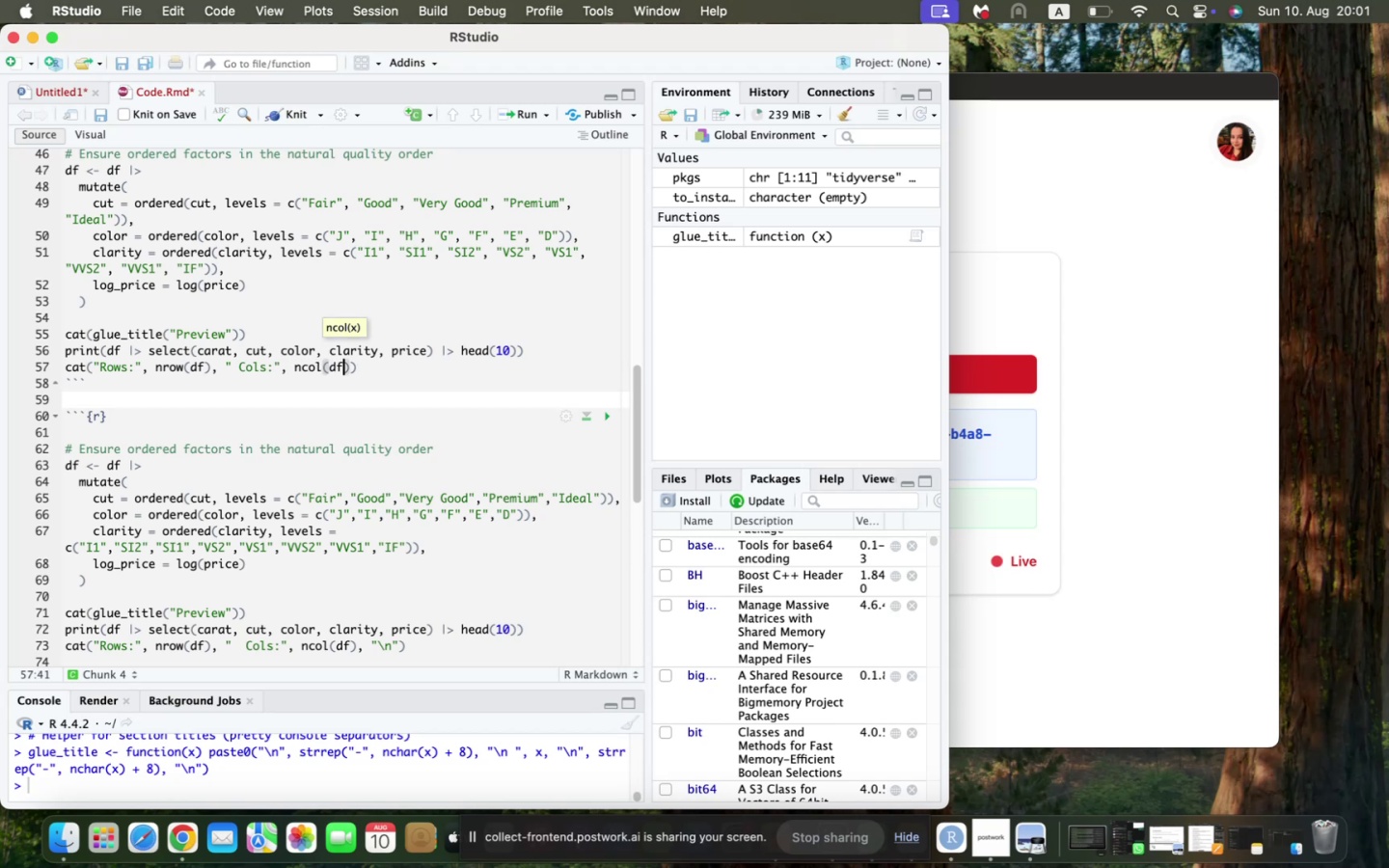 
key(ArrowRight)
 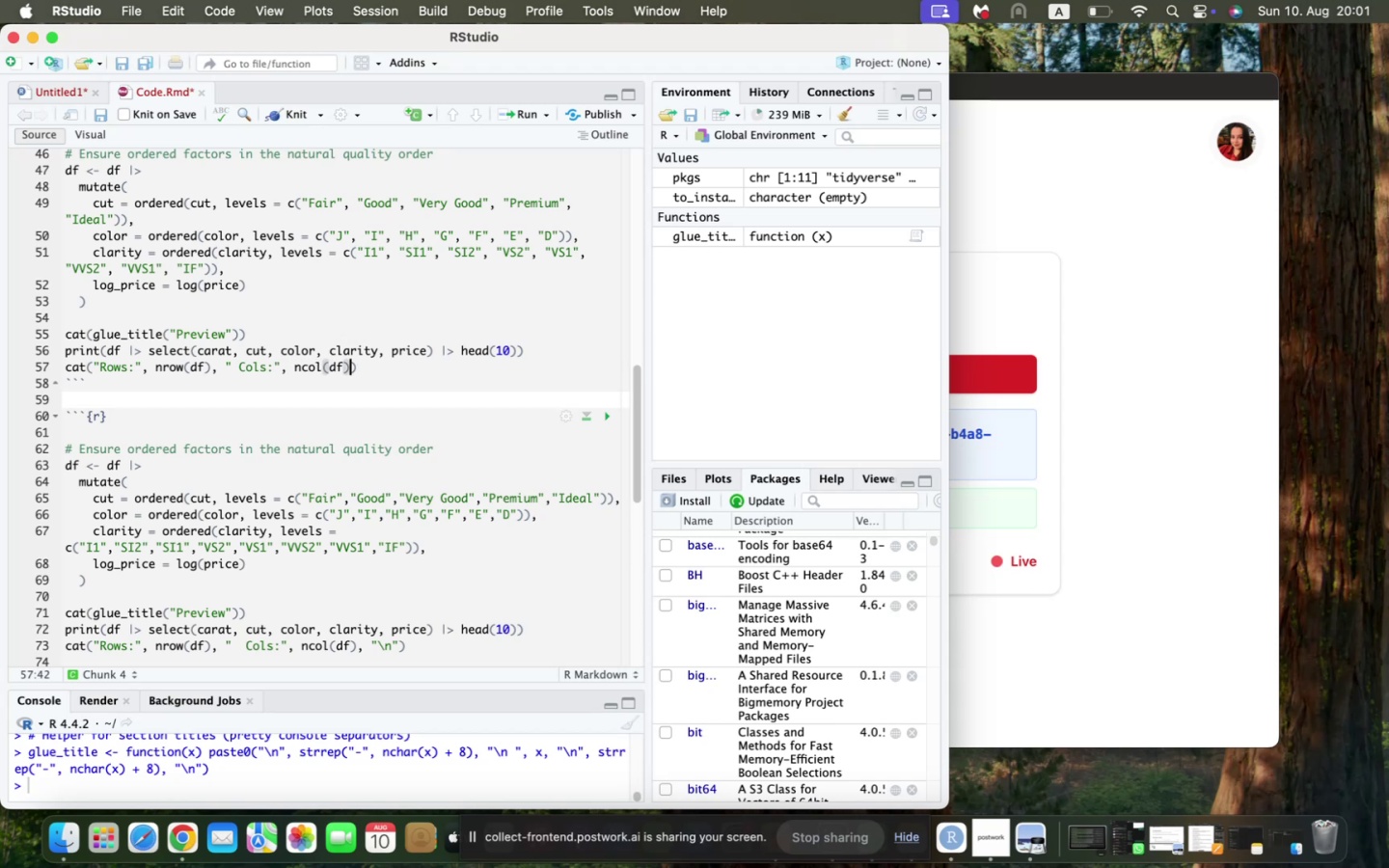 
key(Comma)
 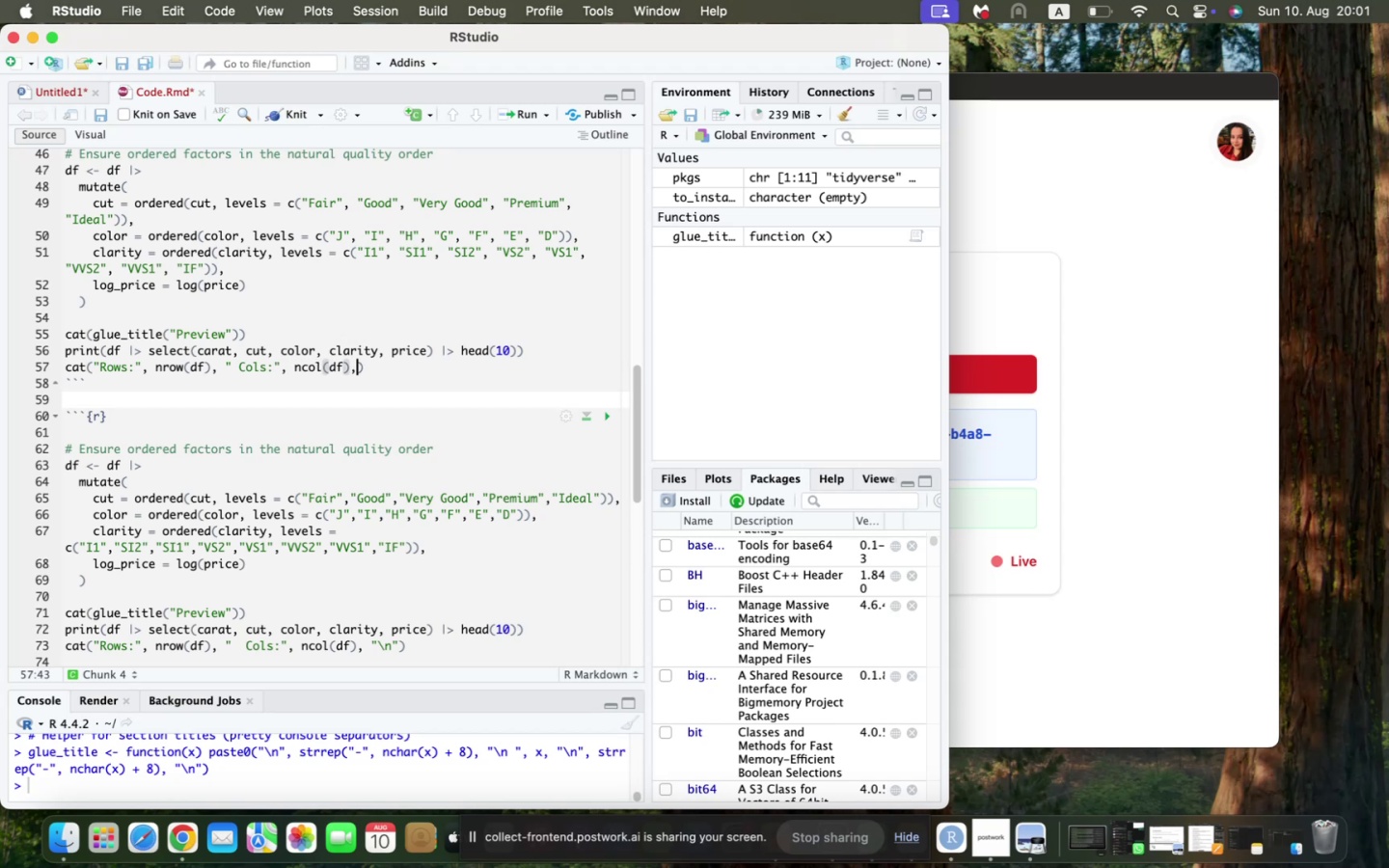 
key(Space)
 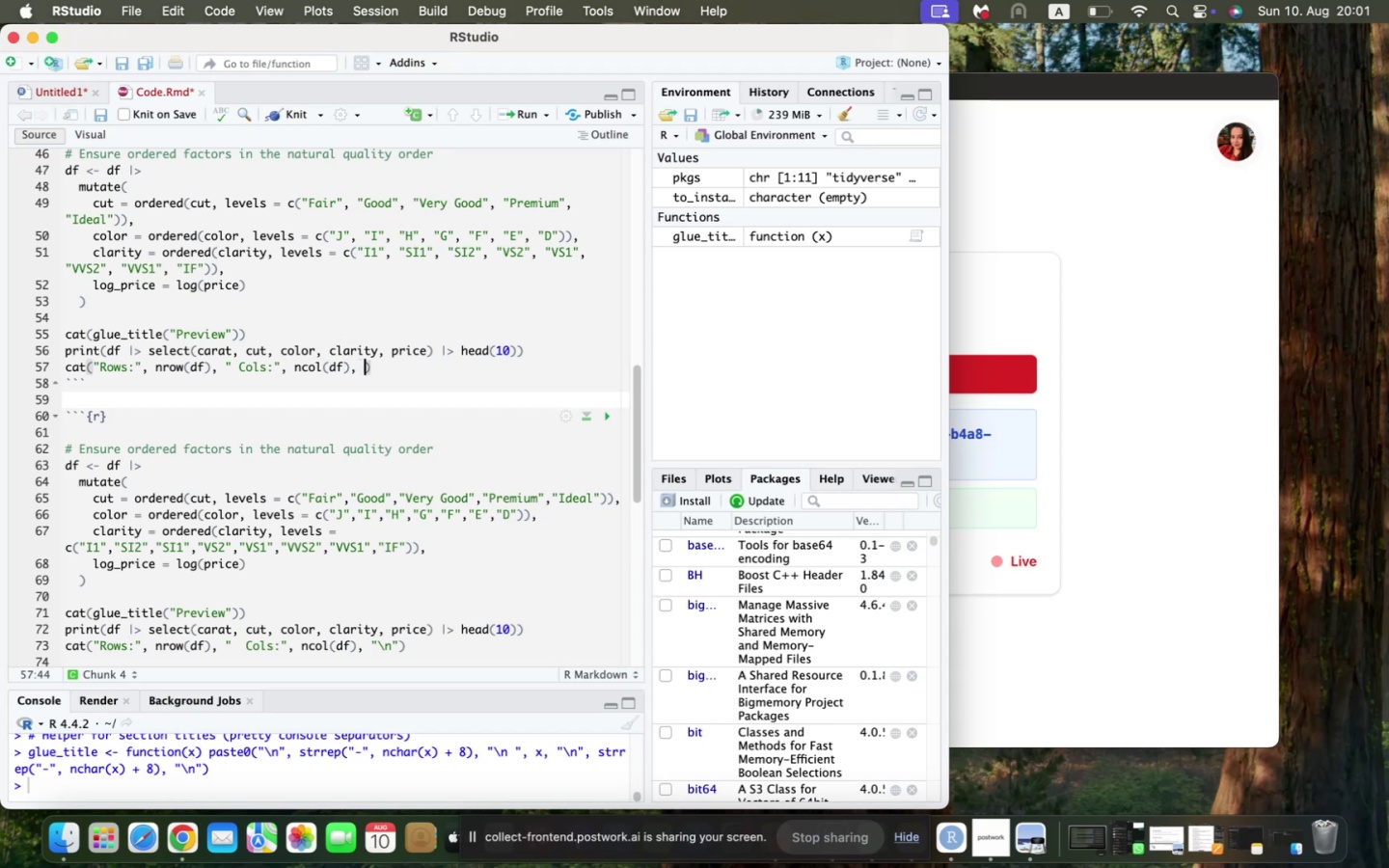 
key(Shift+Quote)
 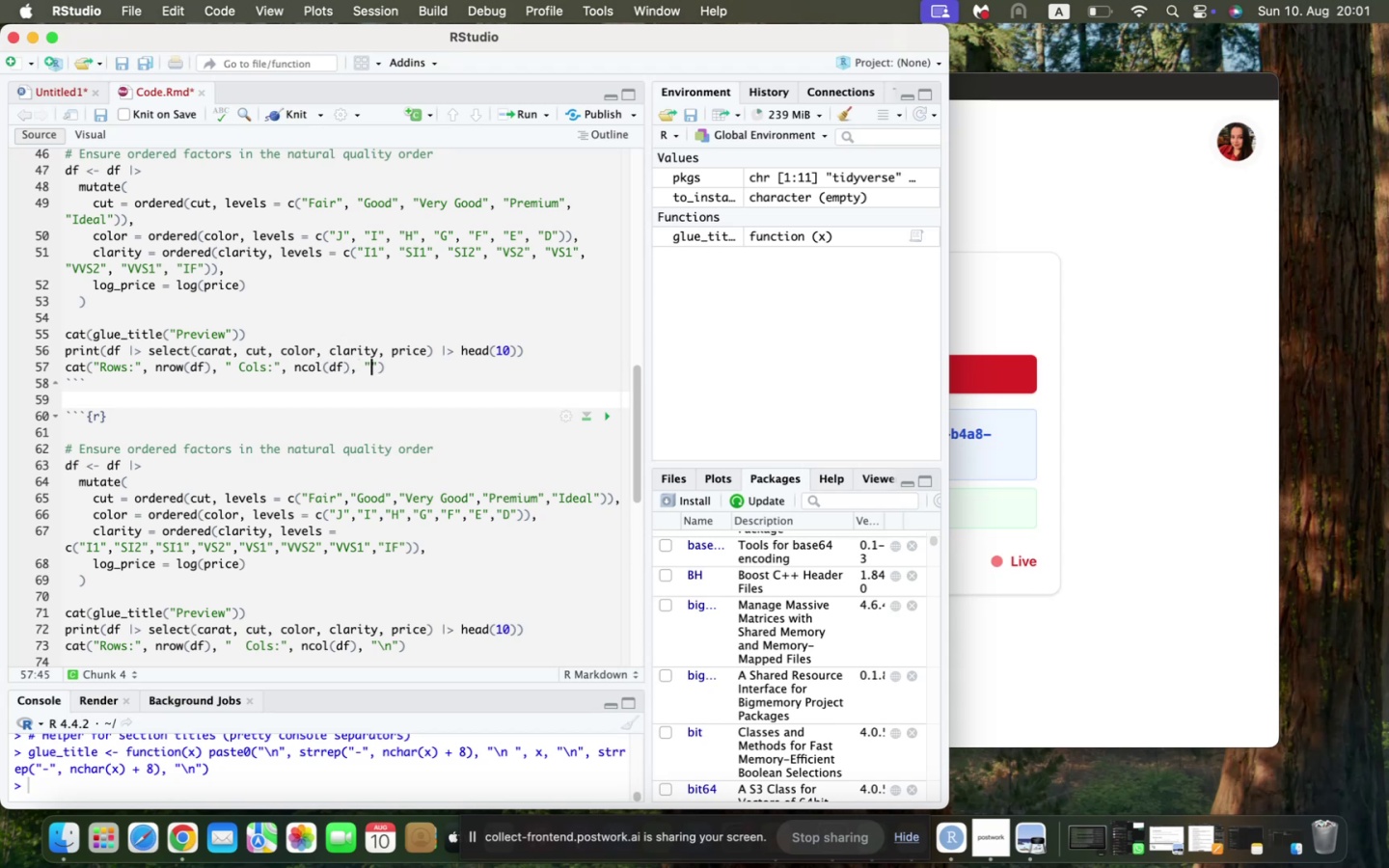 
key(Backslash)
 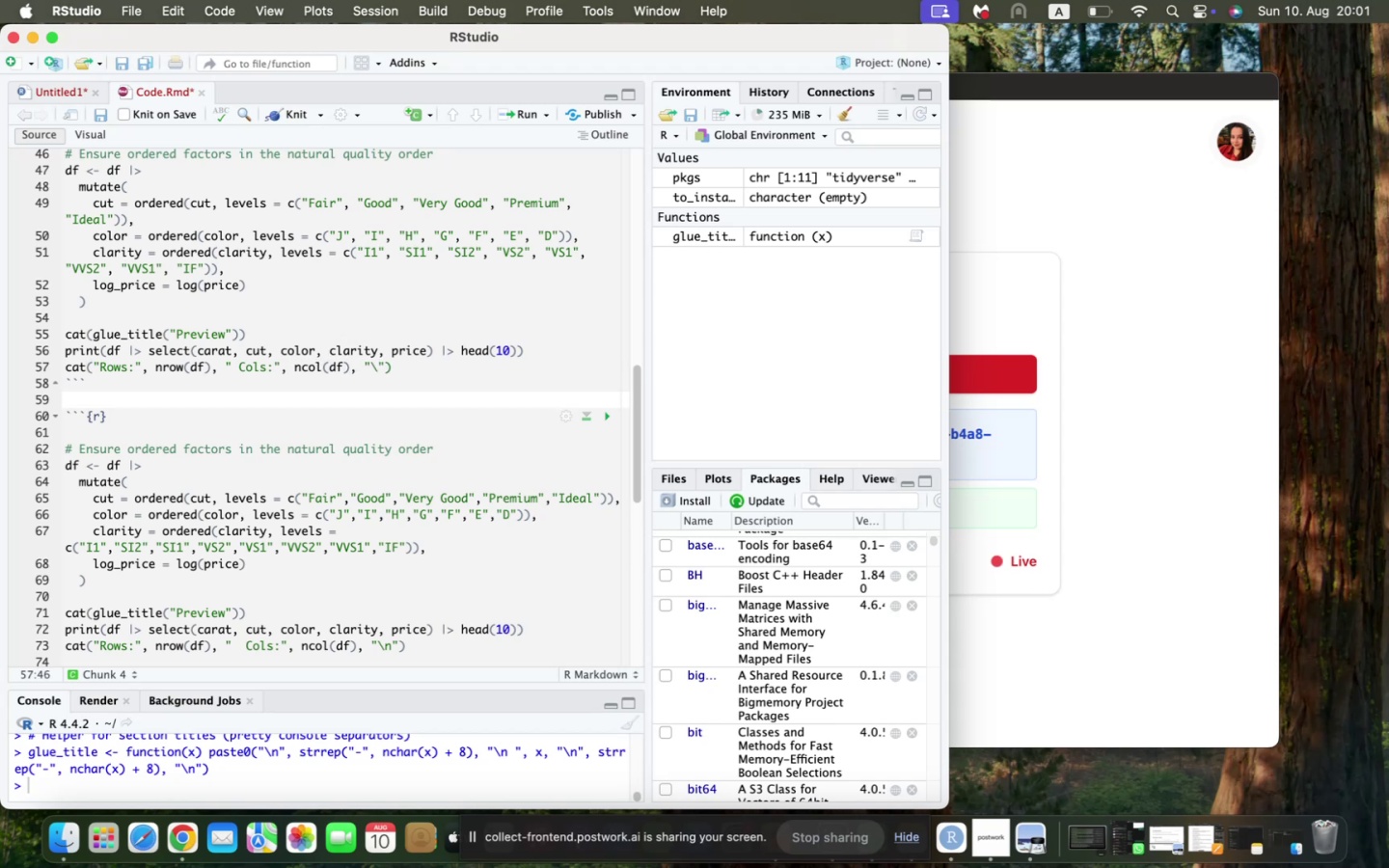 
key(N)
 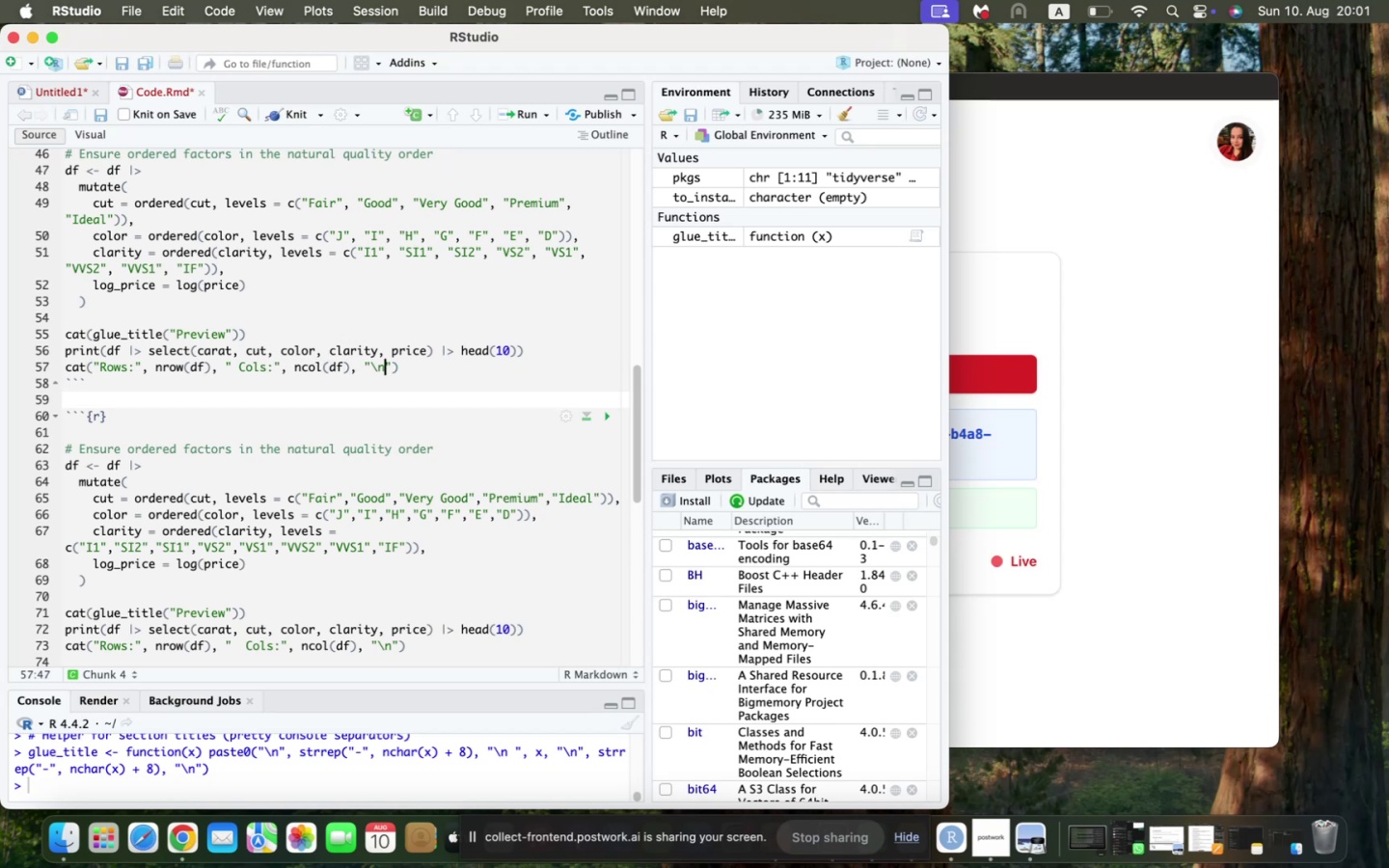 
key(ArrowRight)
 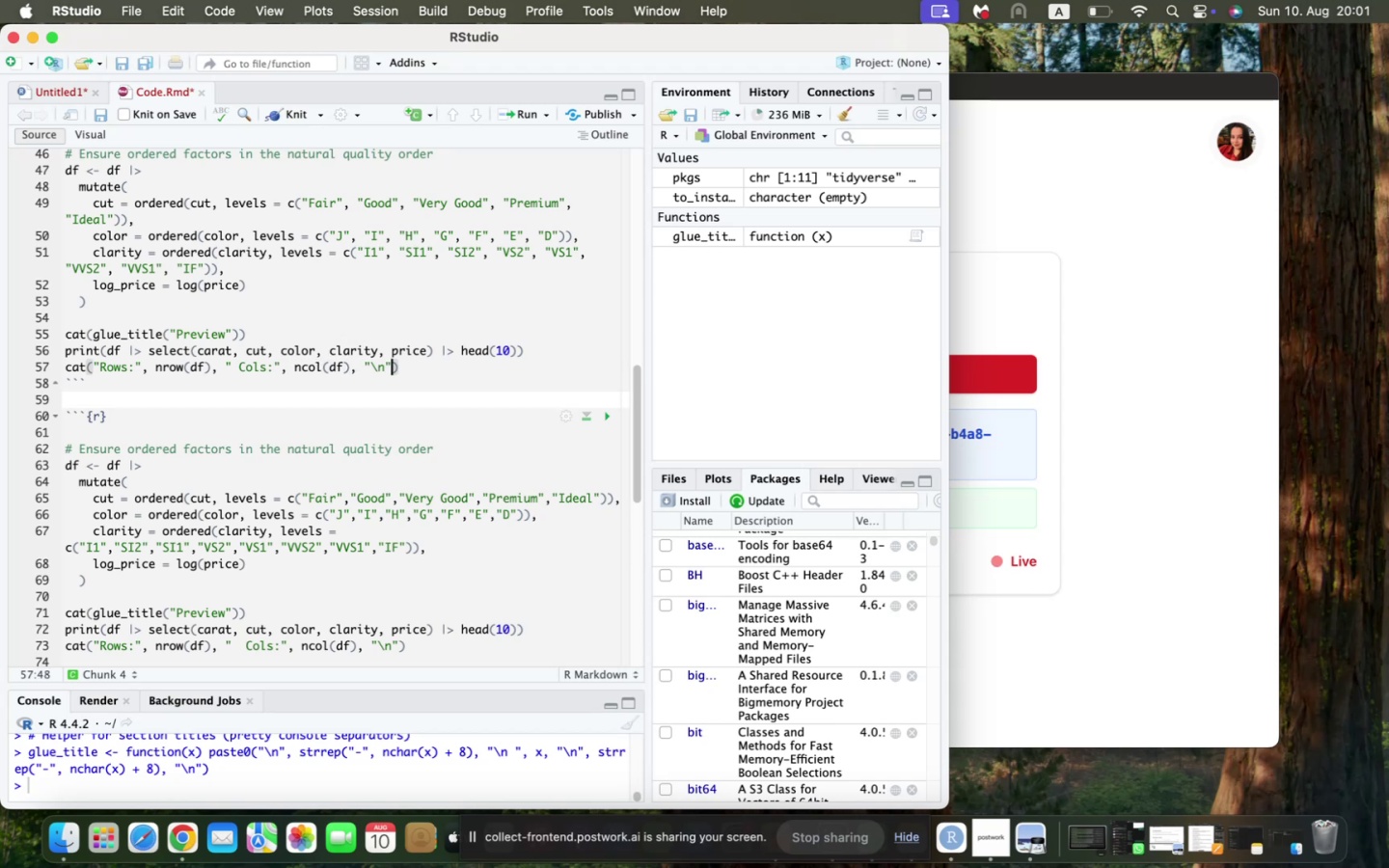 
key(ArrowRight)
 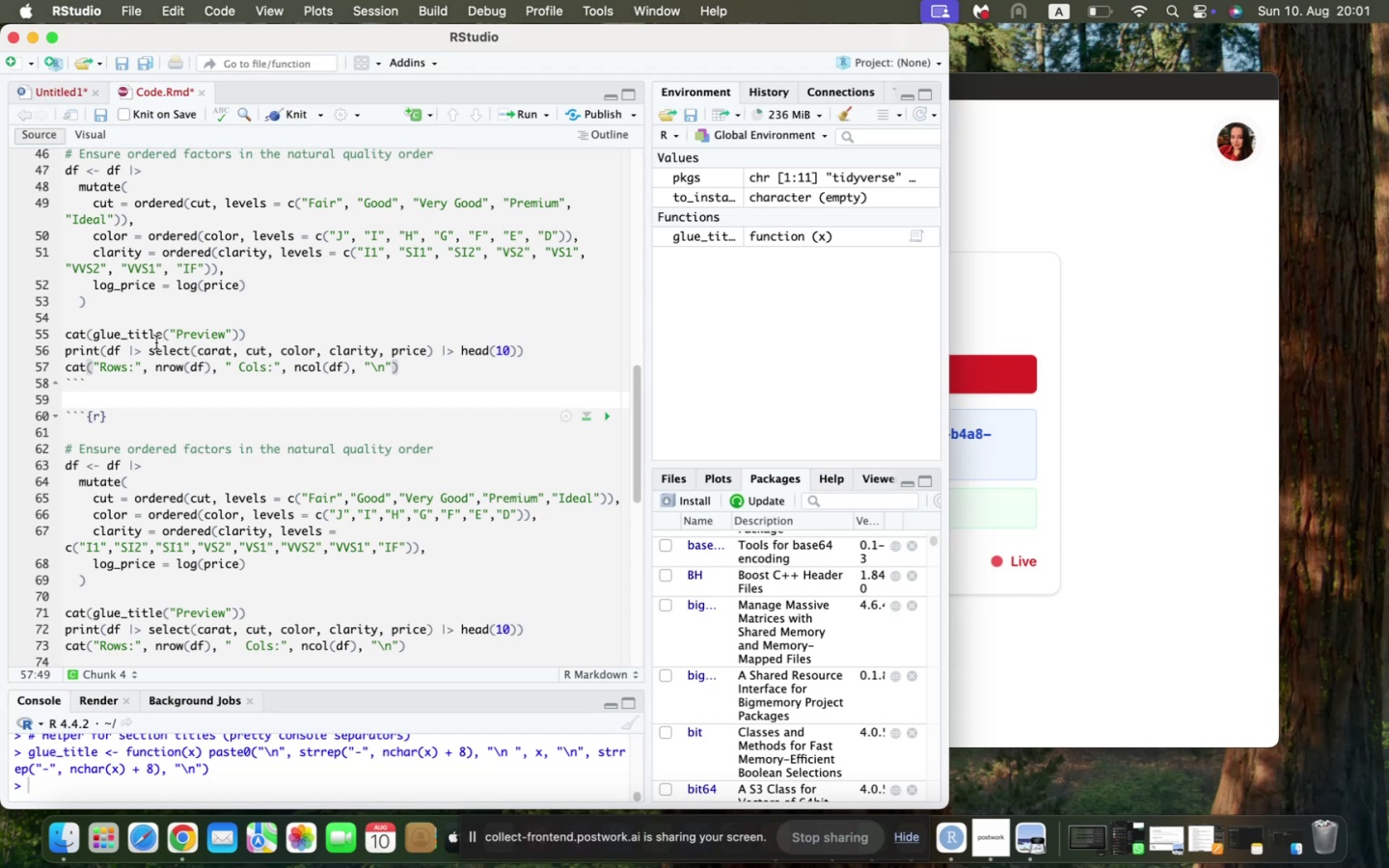 
scroll: coordinate [156, 342], scroll_direction: down, amount: 3.0
 